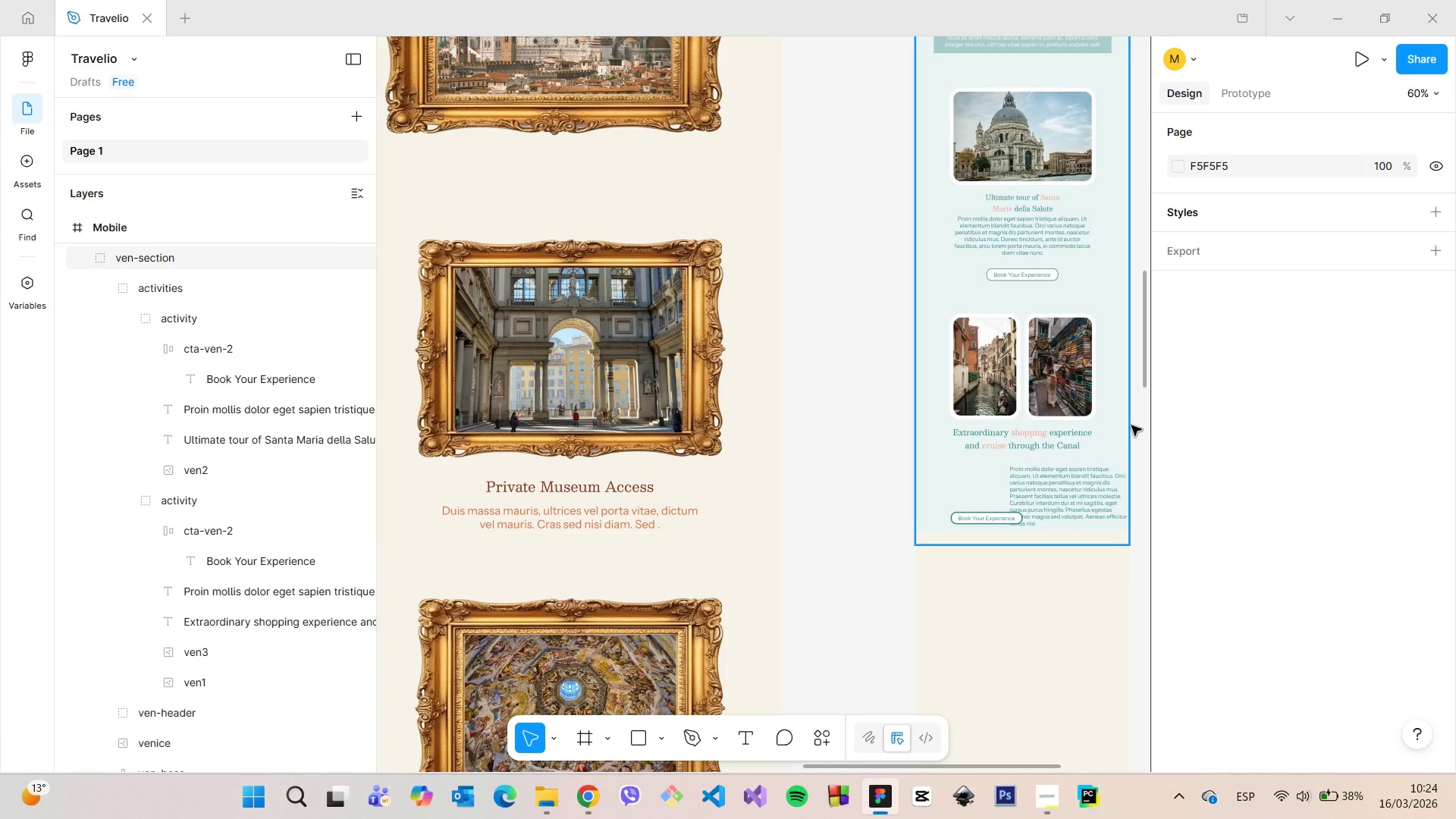 
scroll: coordinate [1131, 425], scroll_direction: up, amount: 8.0
 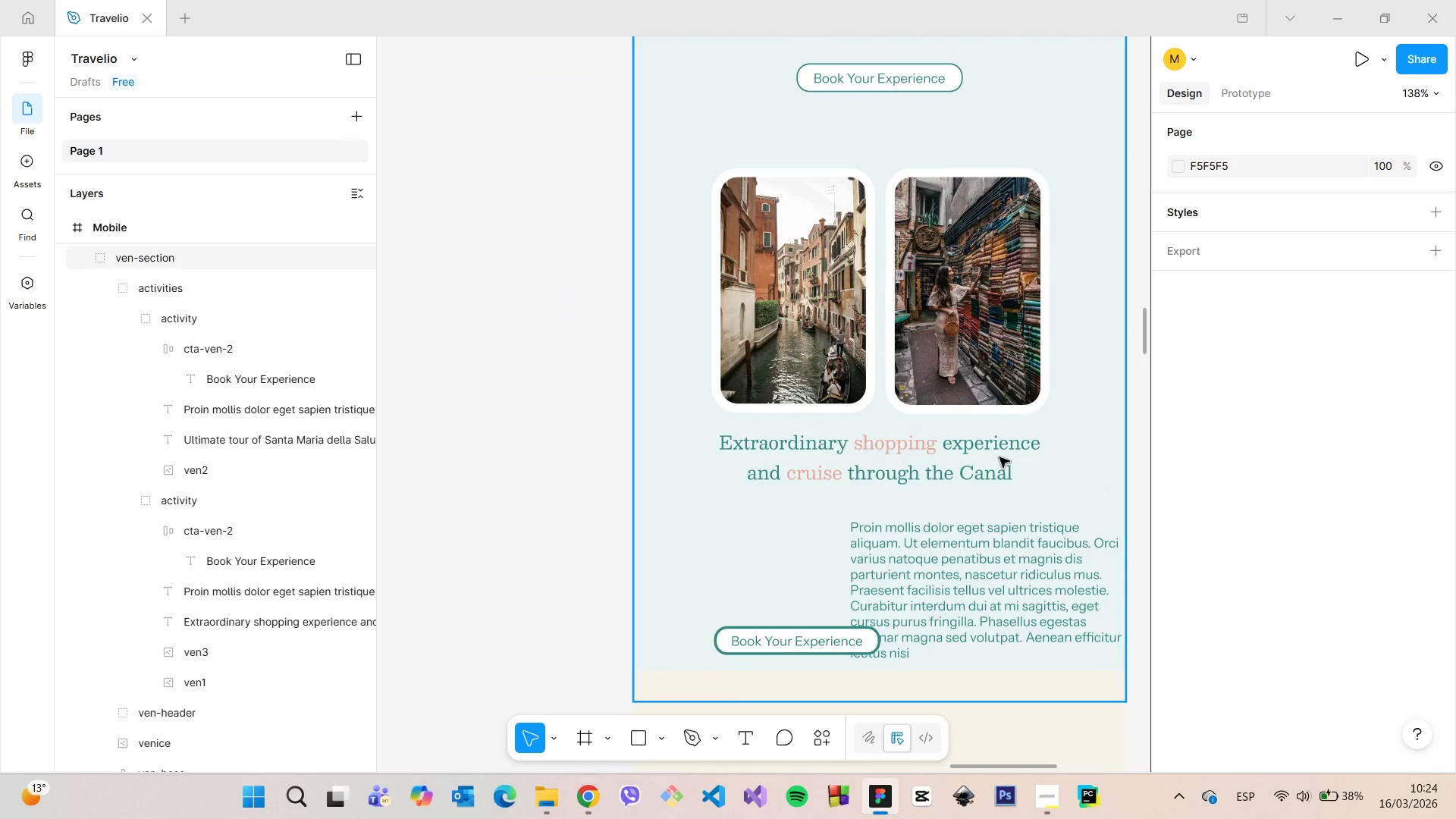 
double_click([999, 457])
 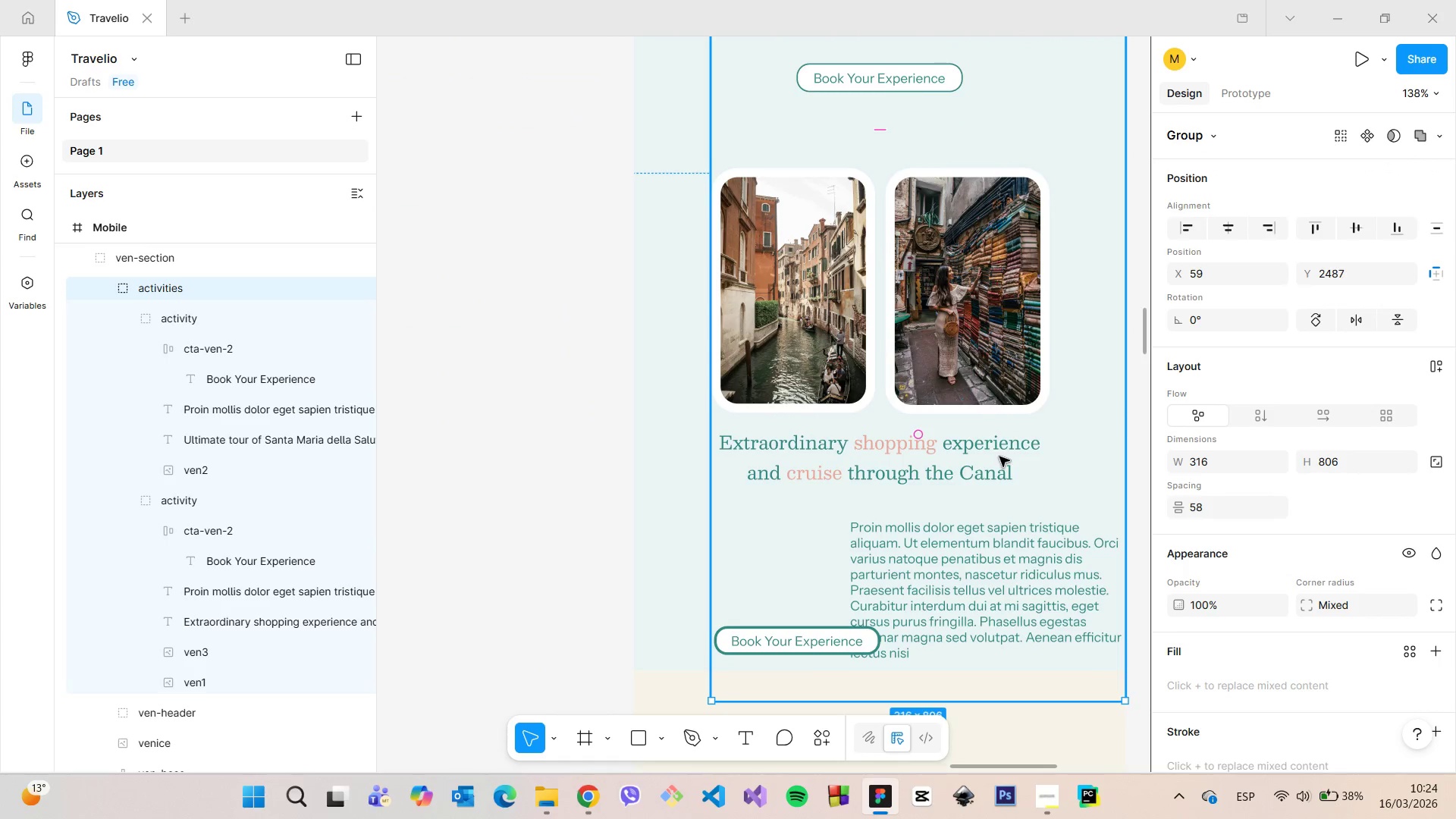 
double_click([999, 457])
 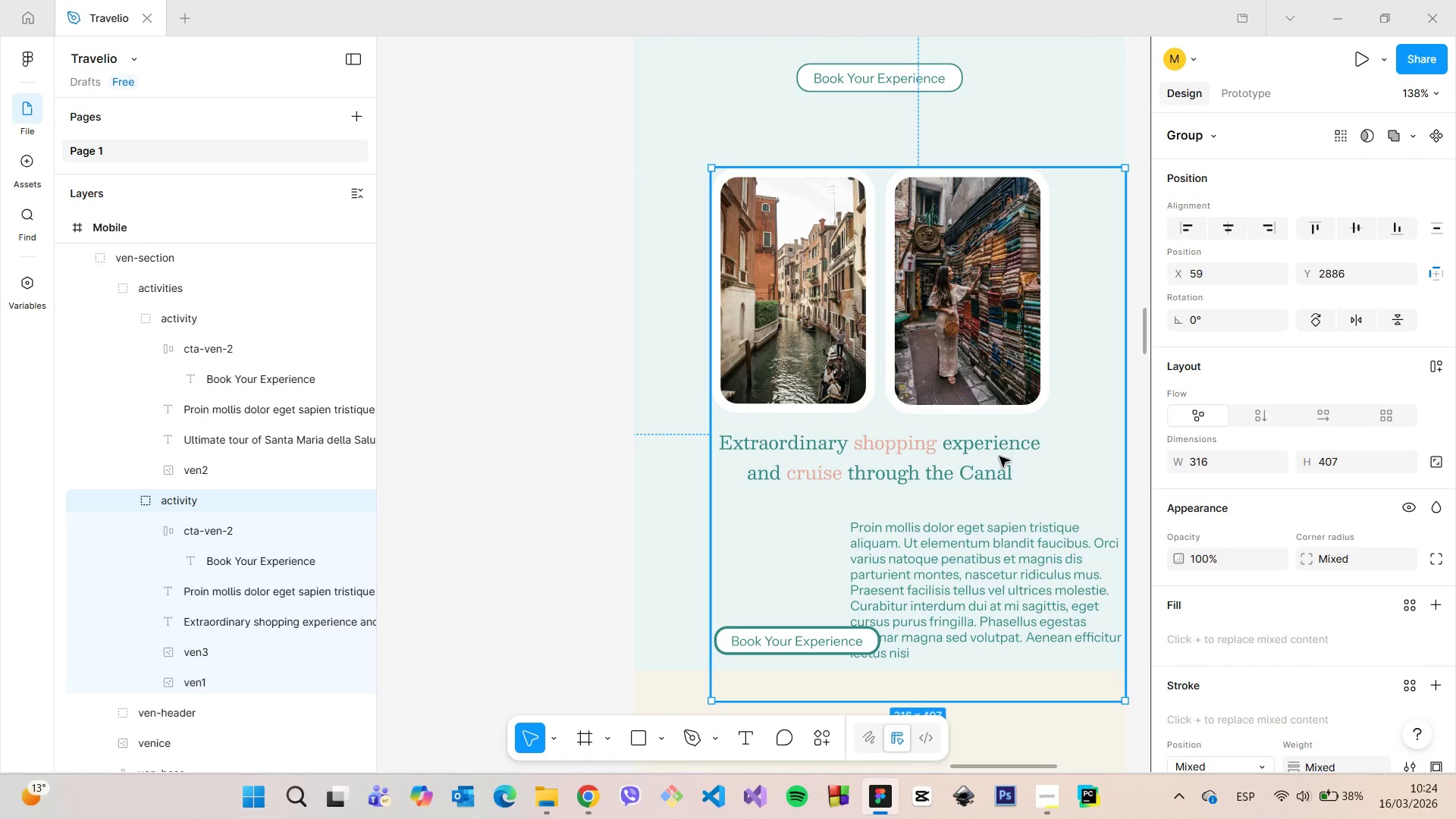 
double_click([999, 457])
 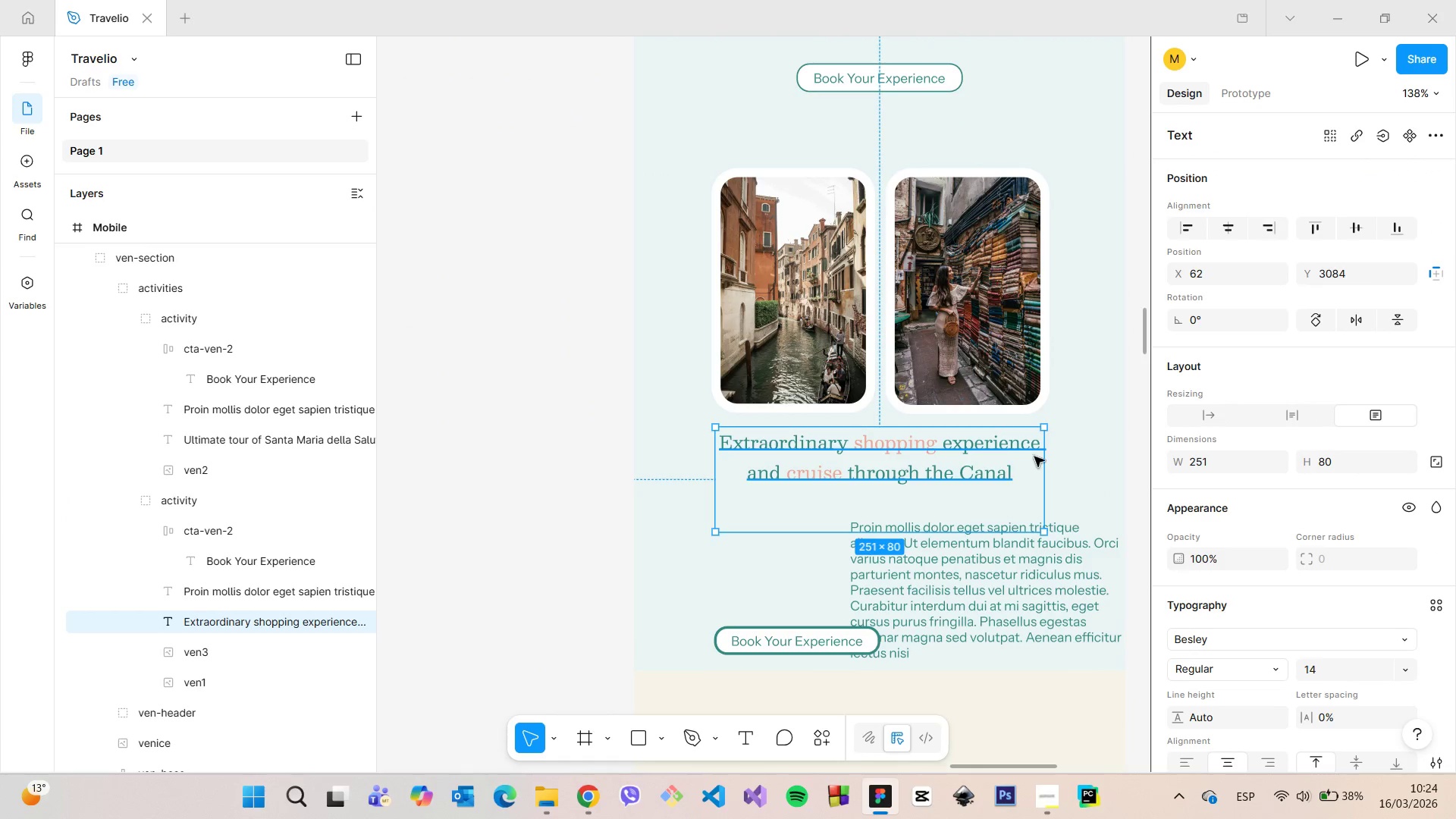 
left_click_drag(start_coordinate=[1040, 457], to_coordinate=[1025, 456])
 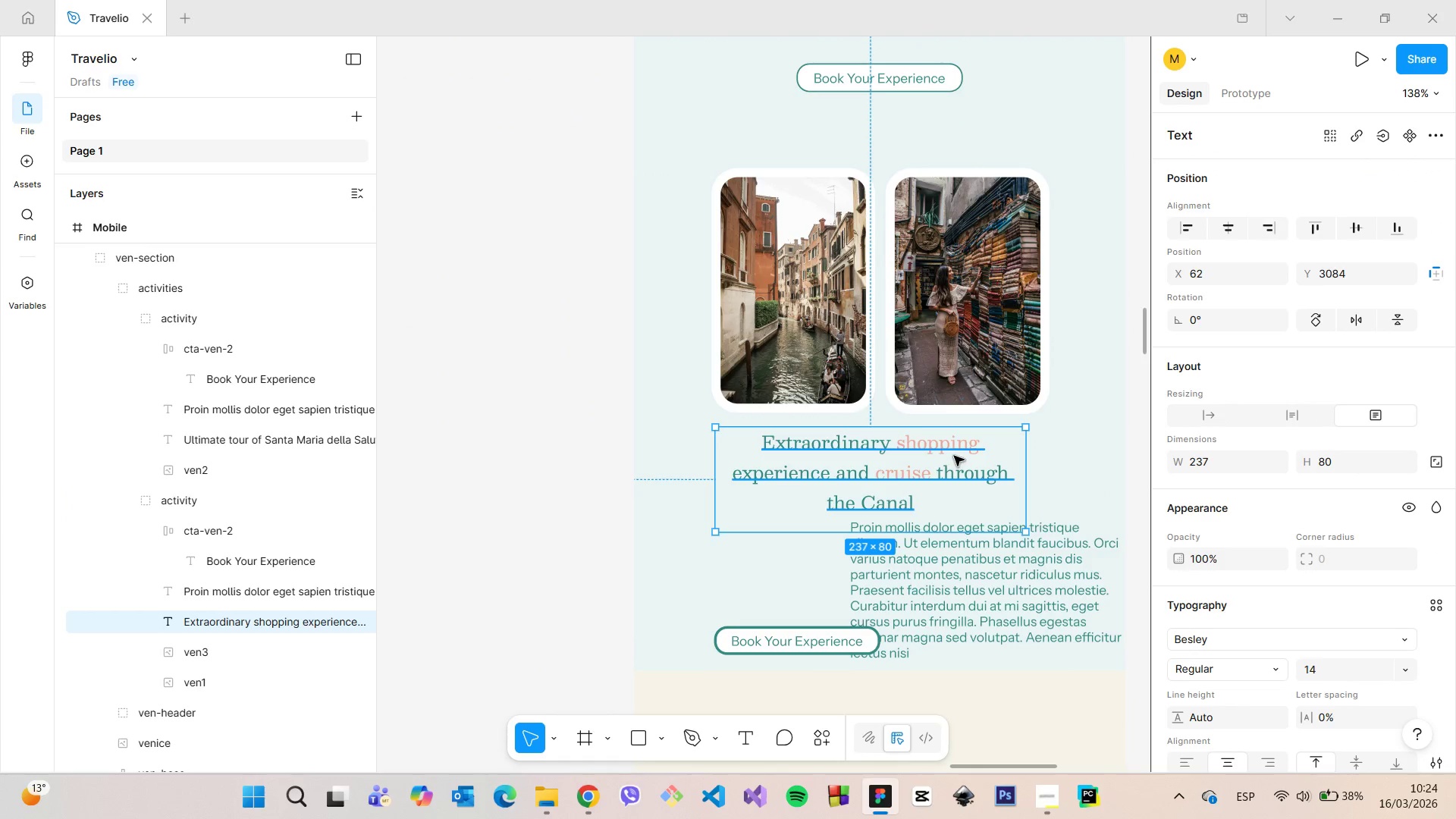 
left_click_drag(start_coordinate=[954, 456], to_coordinate=[962, 455])
 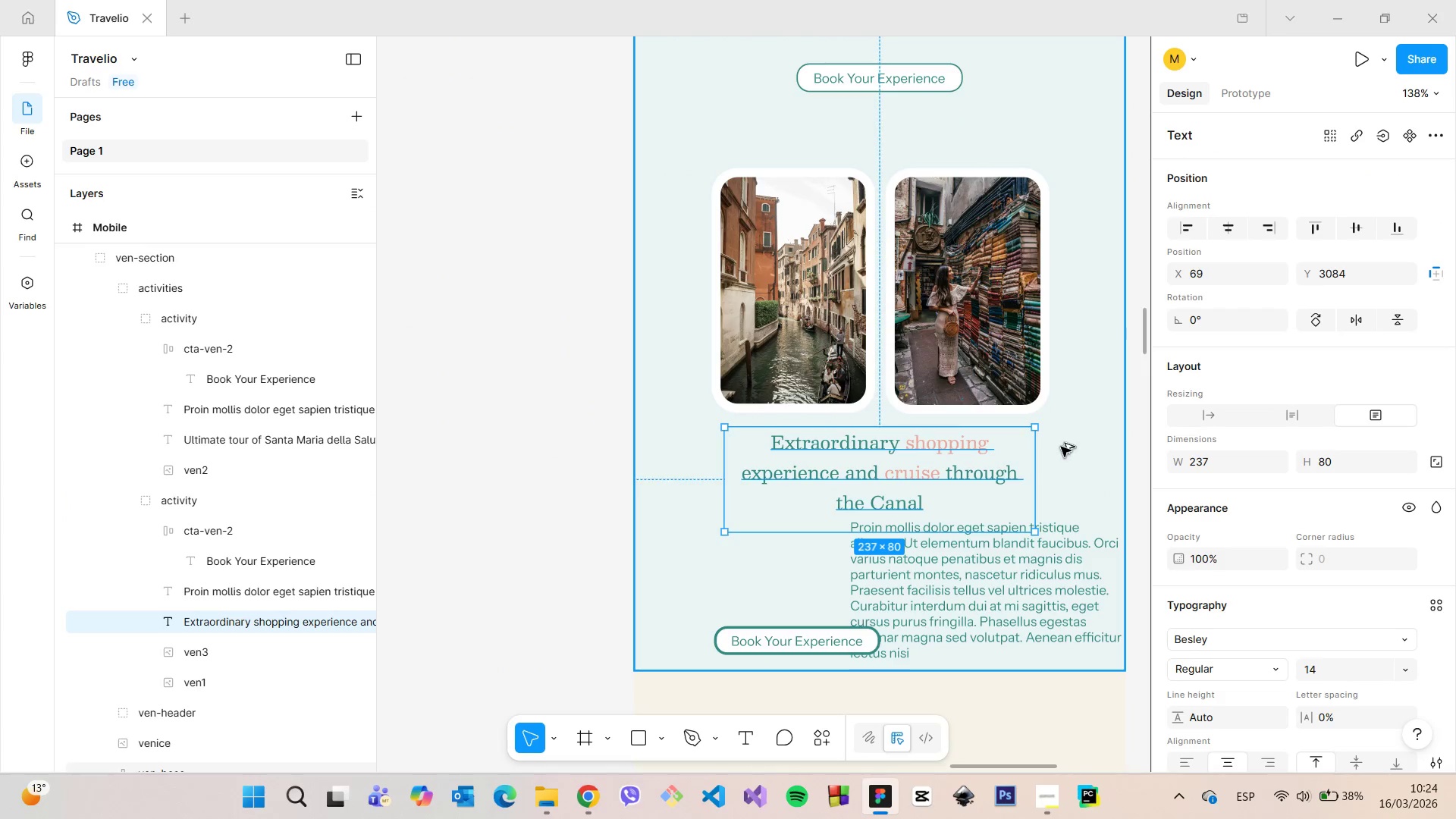 
hold_key(key=AltLeft, duration=1.5)
 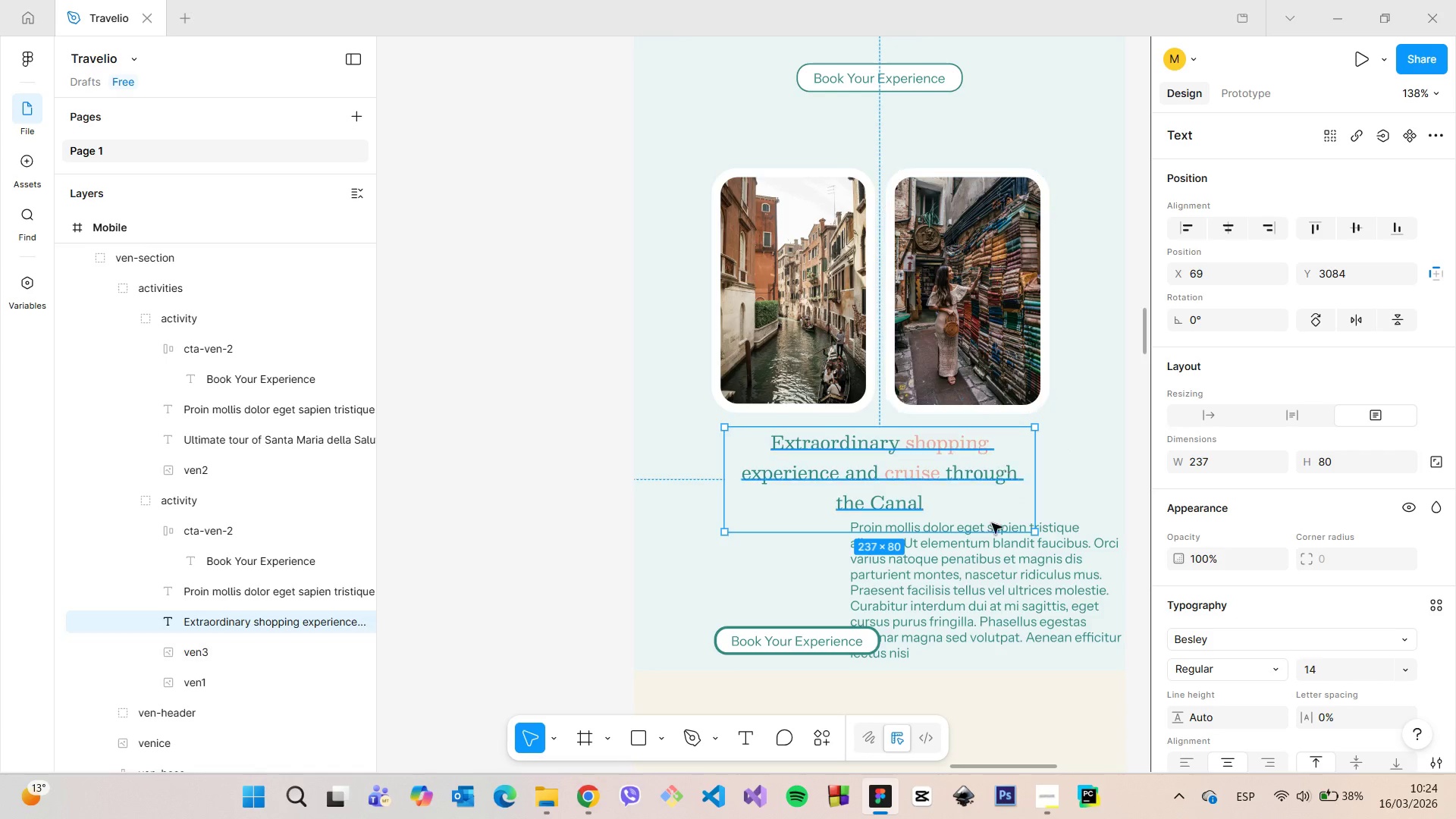 
hold_key(key=AltLeft, duration=0.33)
 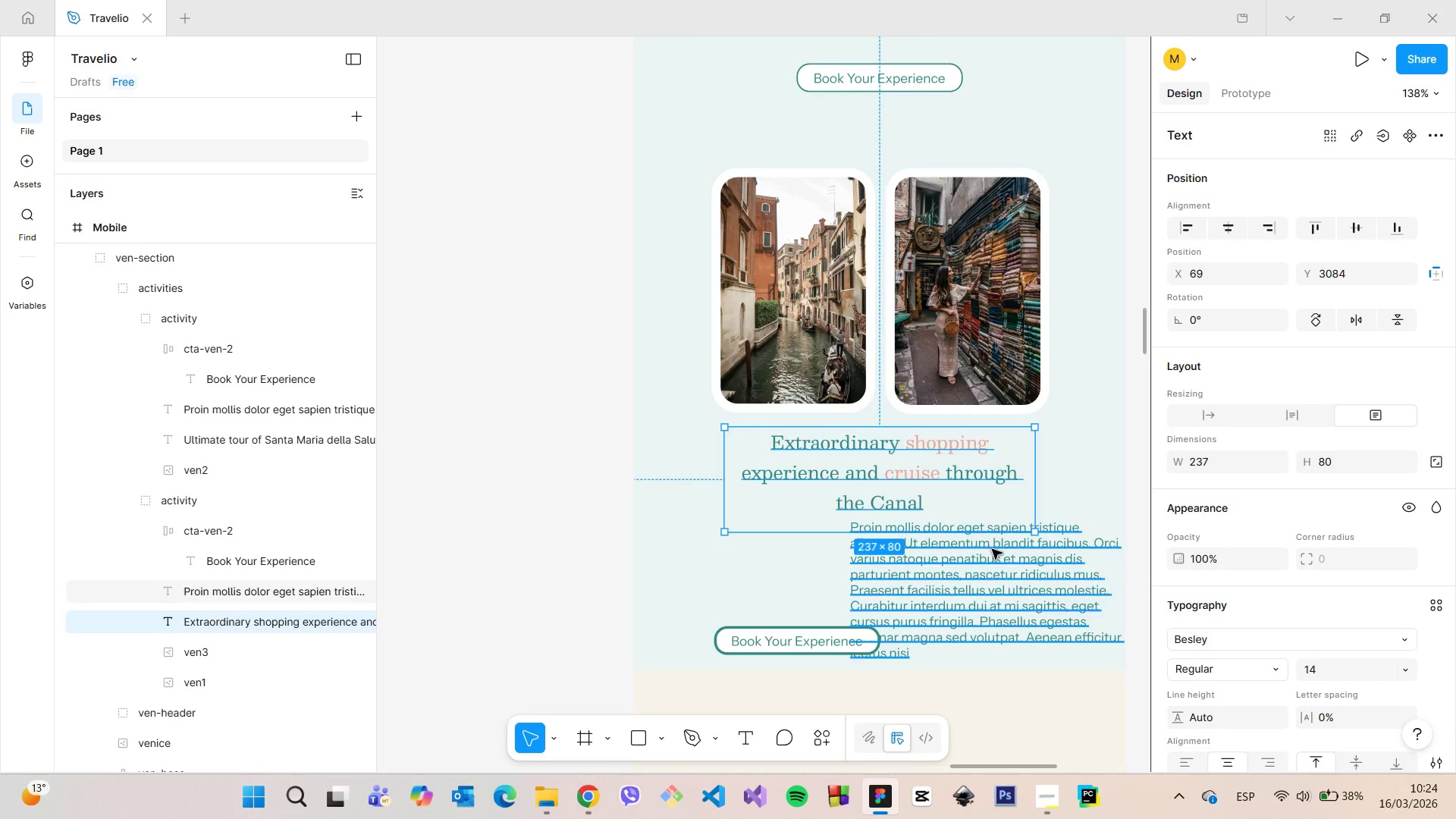 
left_click([992, 549])
 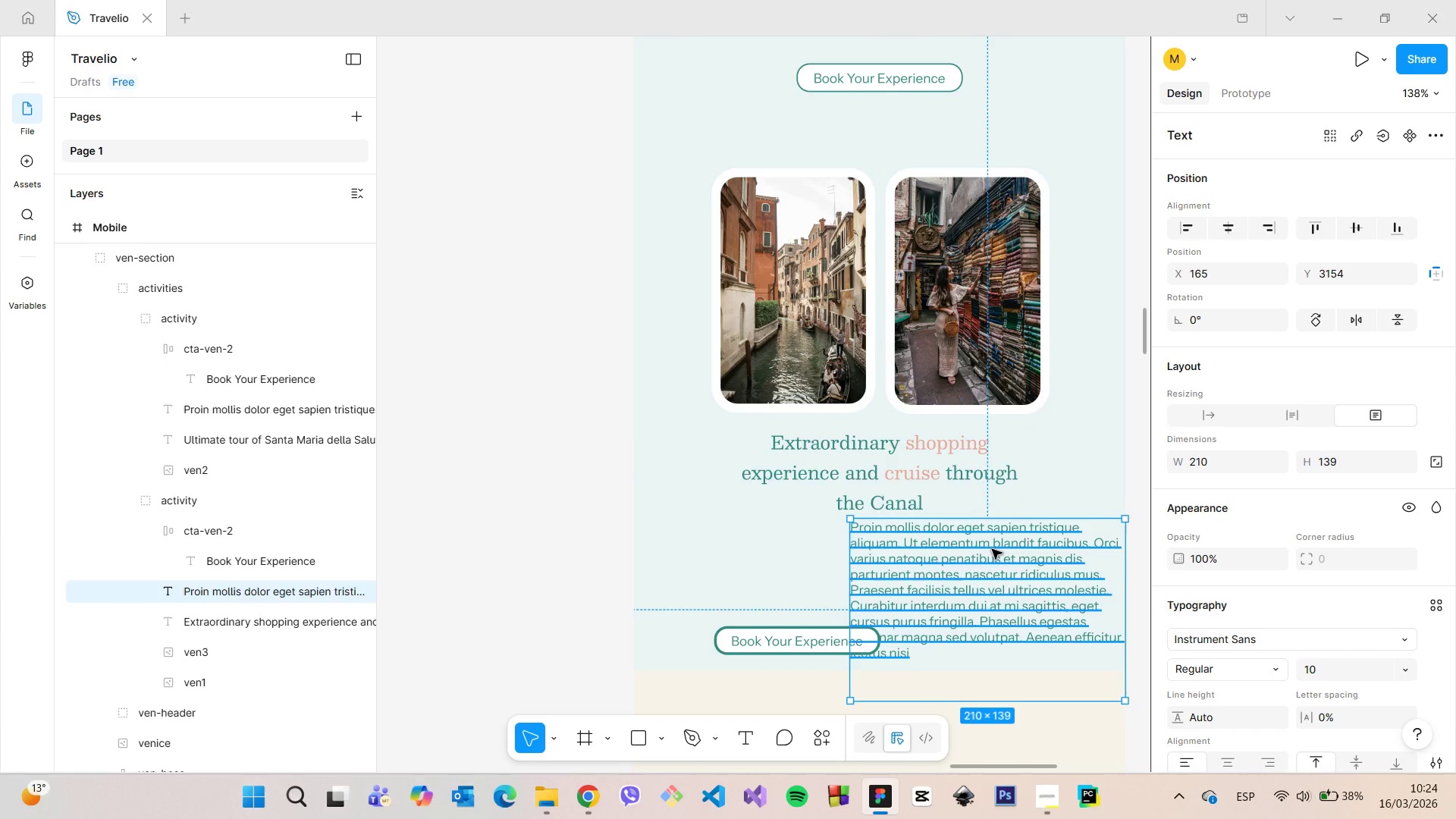 
scroll: coordinate [992, 549], scroll_direction: down, amount: 2.0
 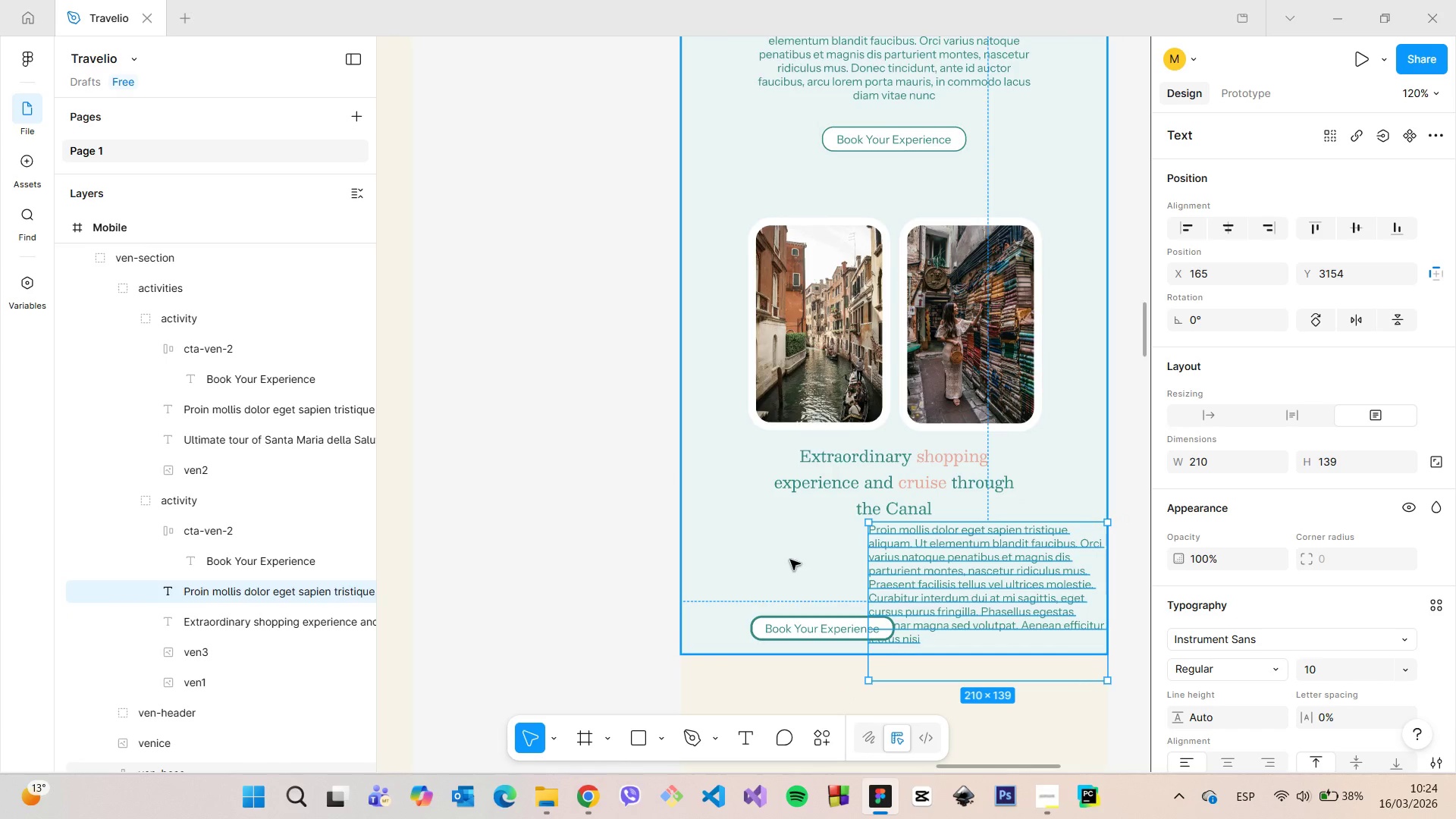 
left_click([790, 560])
 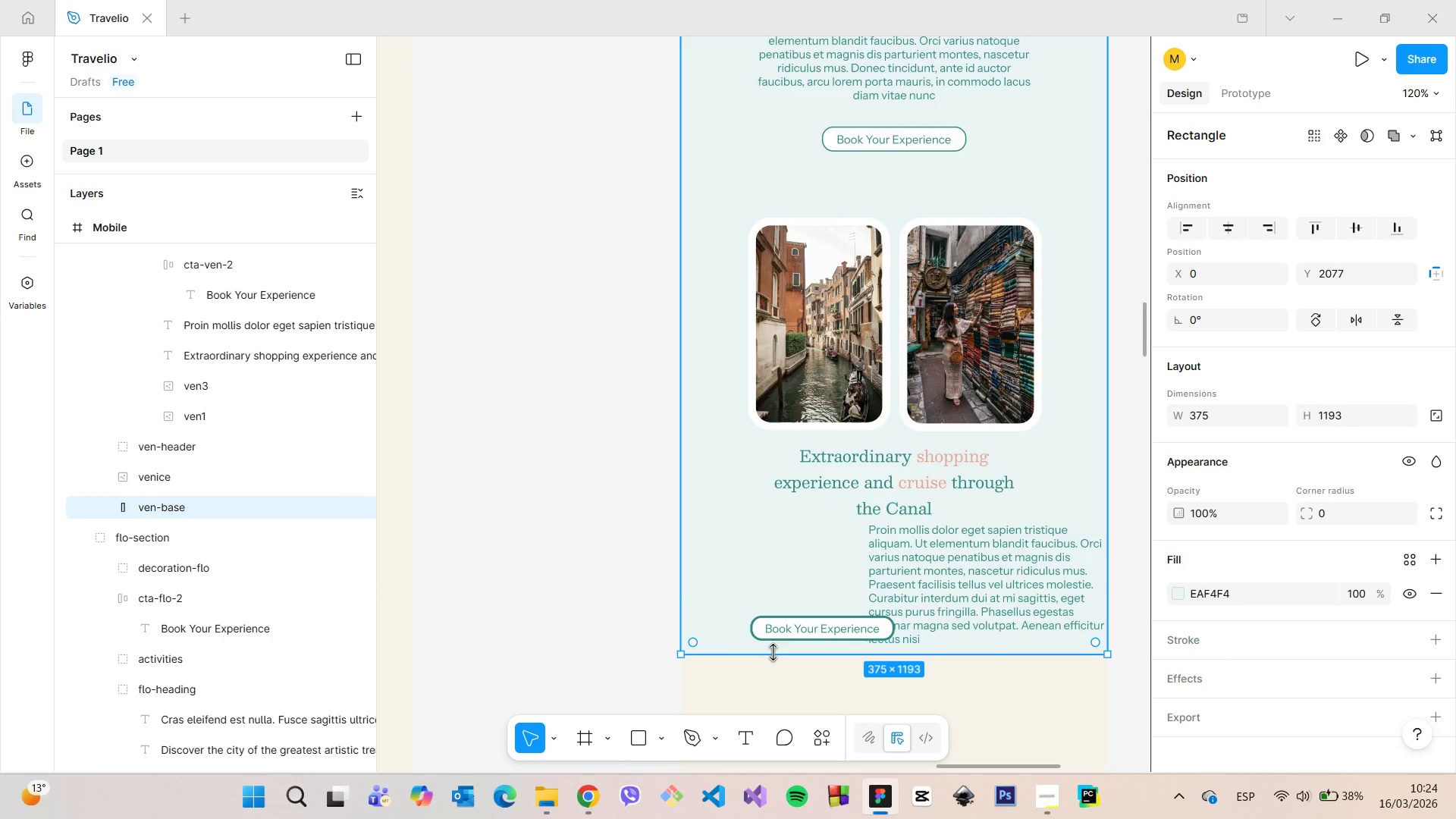 
left_click_drag(start_coordinate=[773, 652], to_coordinate=[821, 687])
 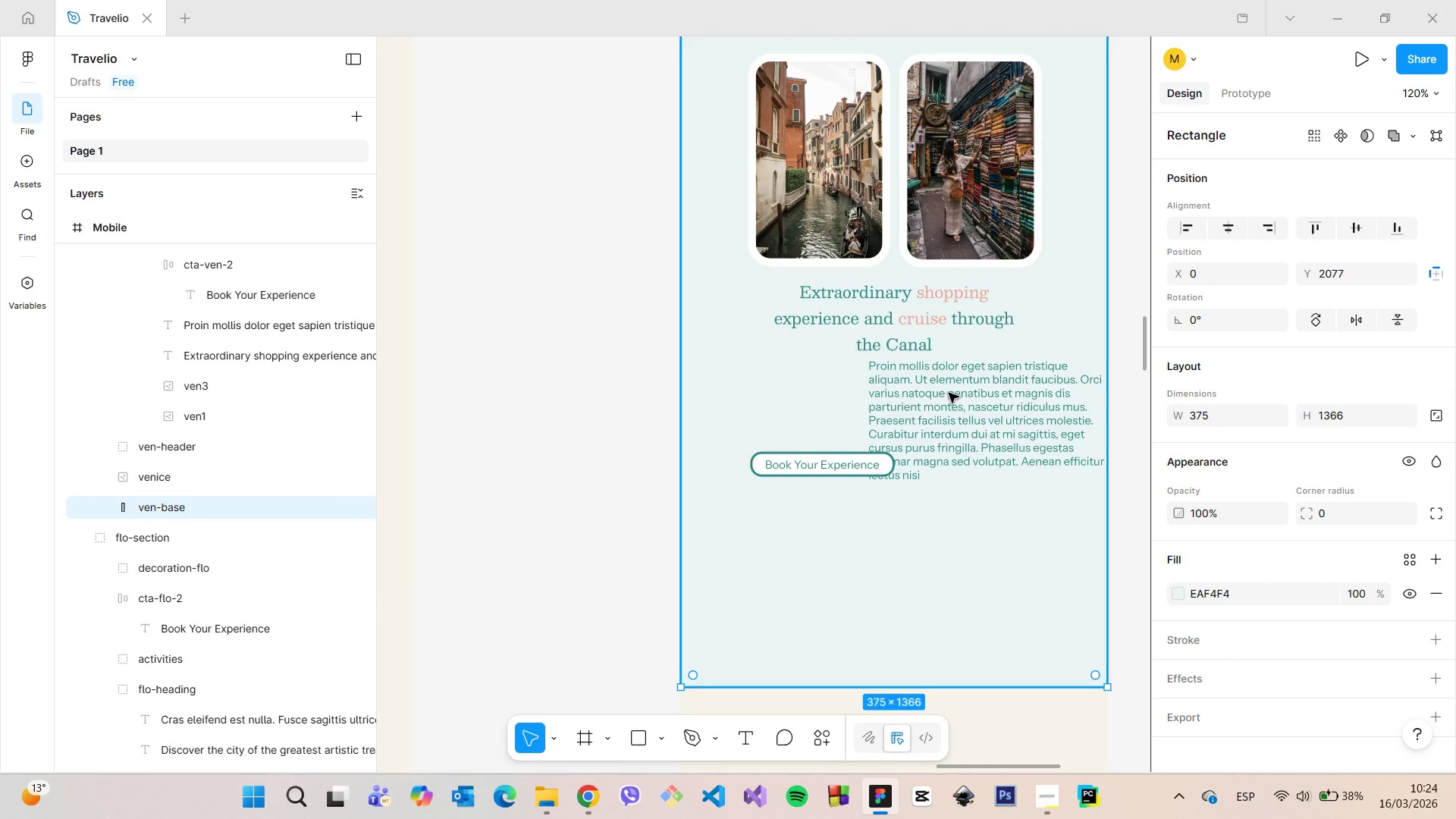 
double_click([961, 389])
 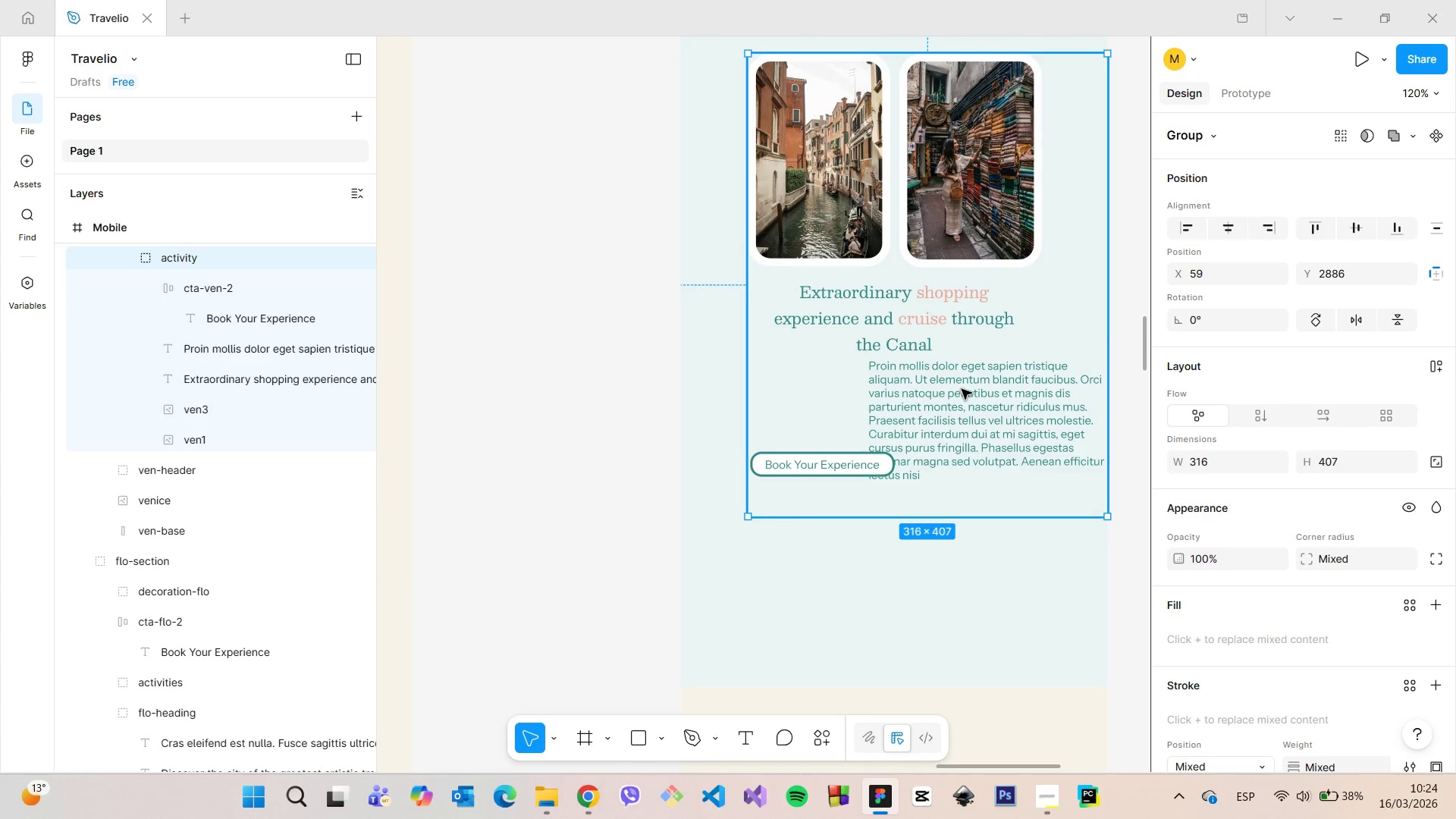 
double_click([962, 389])
 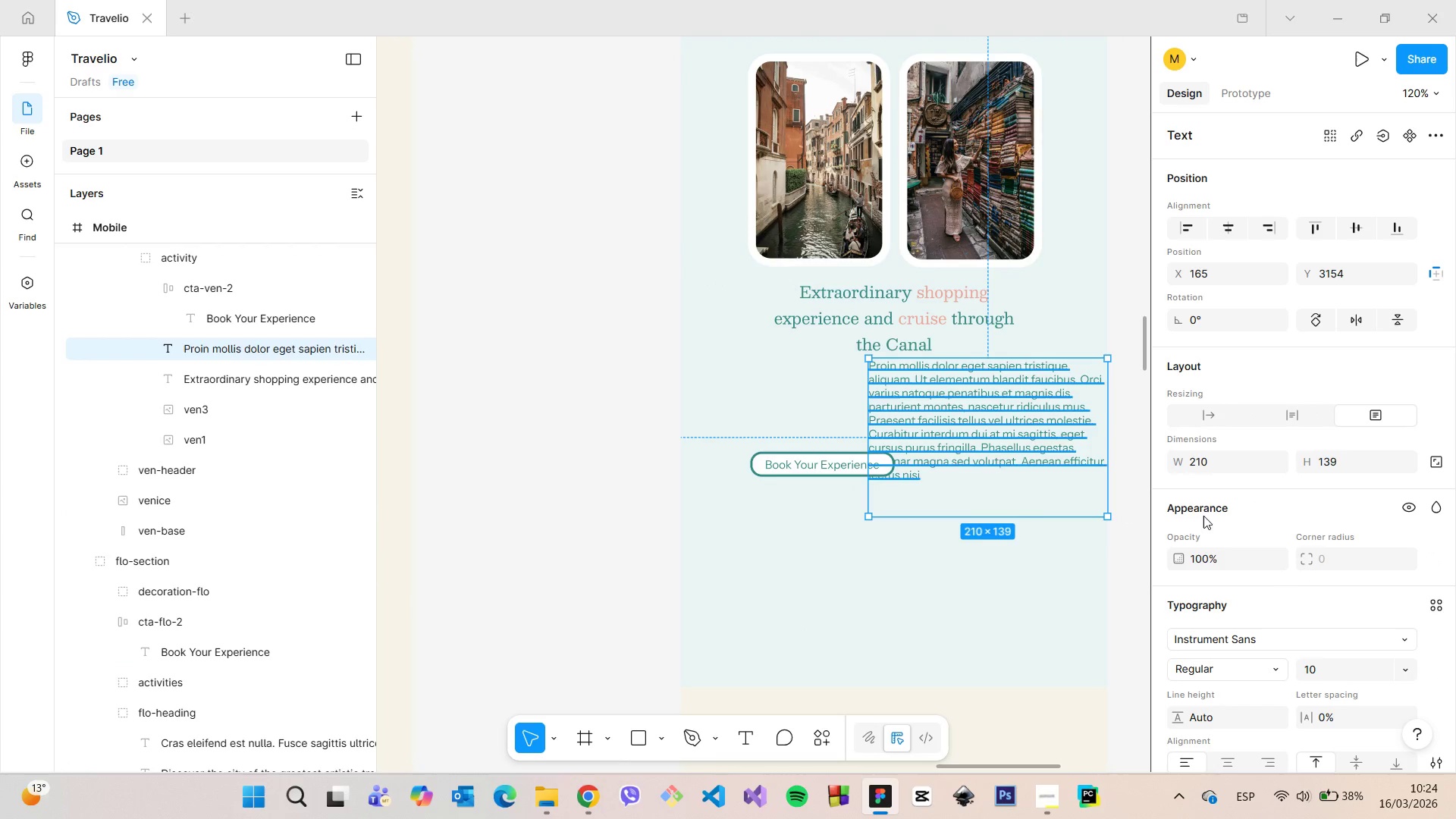 
scroll: coordinate [1291, 574], scroll_direction: down, amount: 2.0
 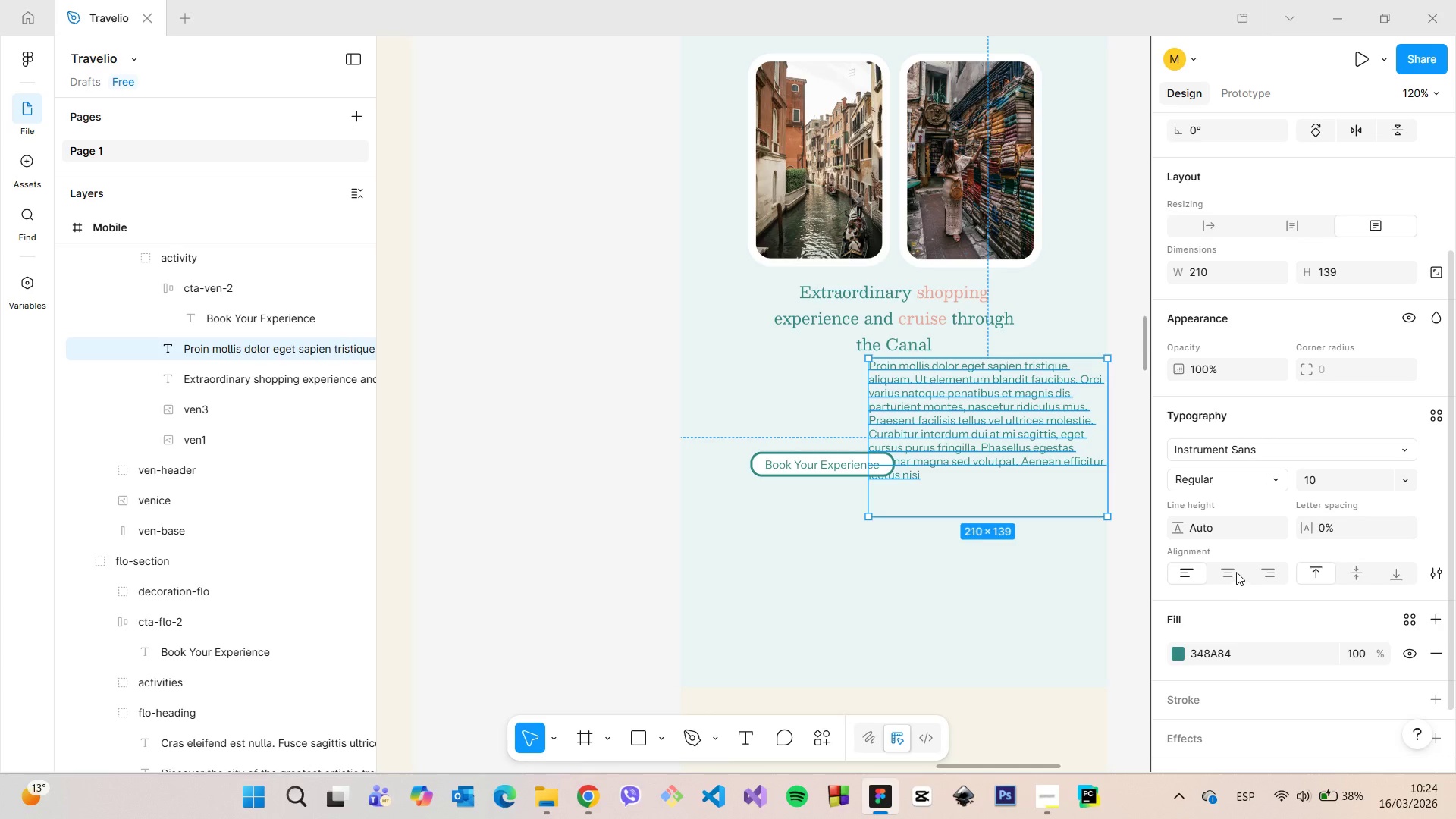 
left_click([1232, 570])
 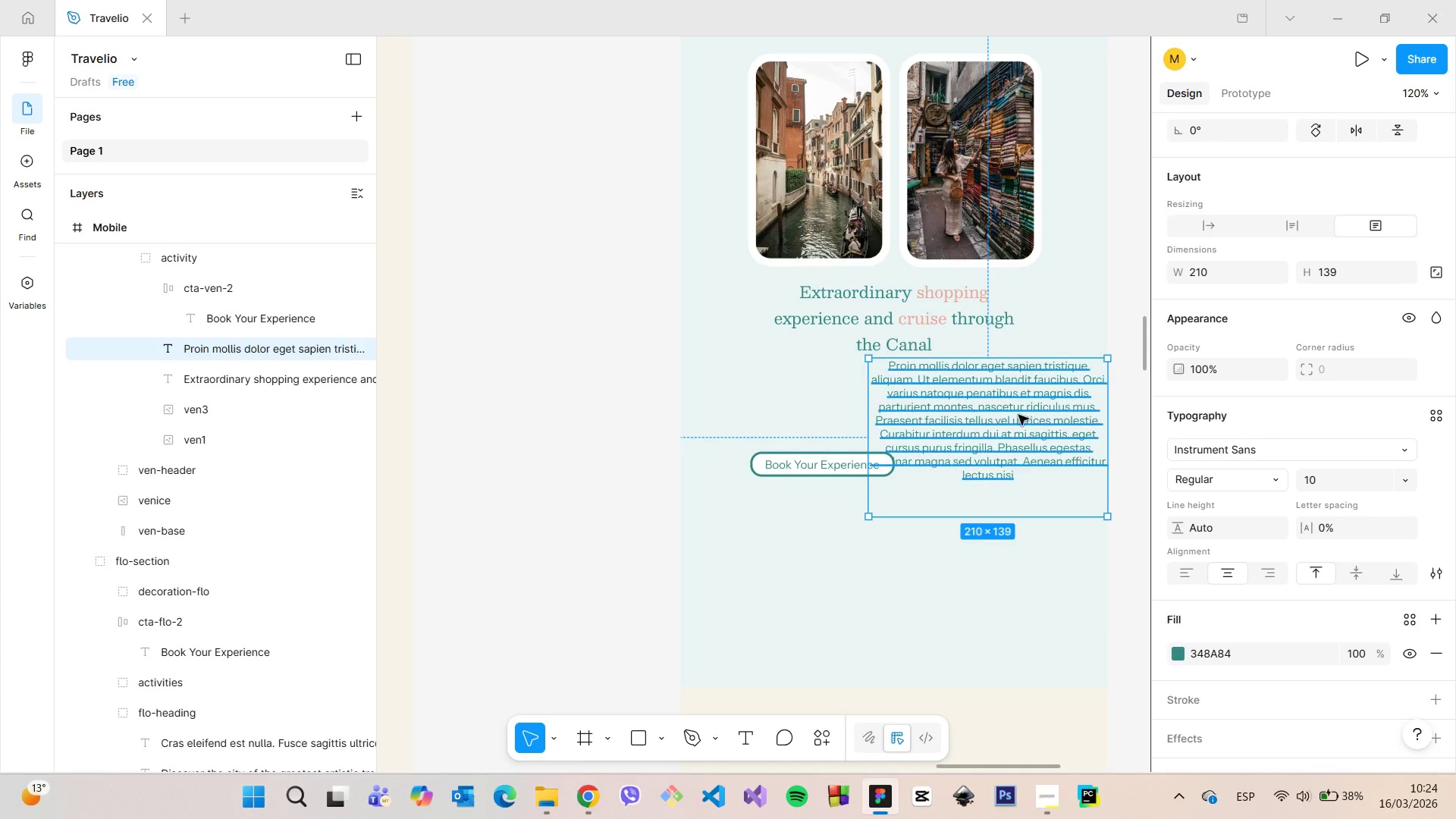 
left_click_drag(start_coordinate=[1010, 413], to_coordinate=[924, 418])
 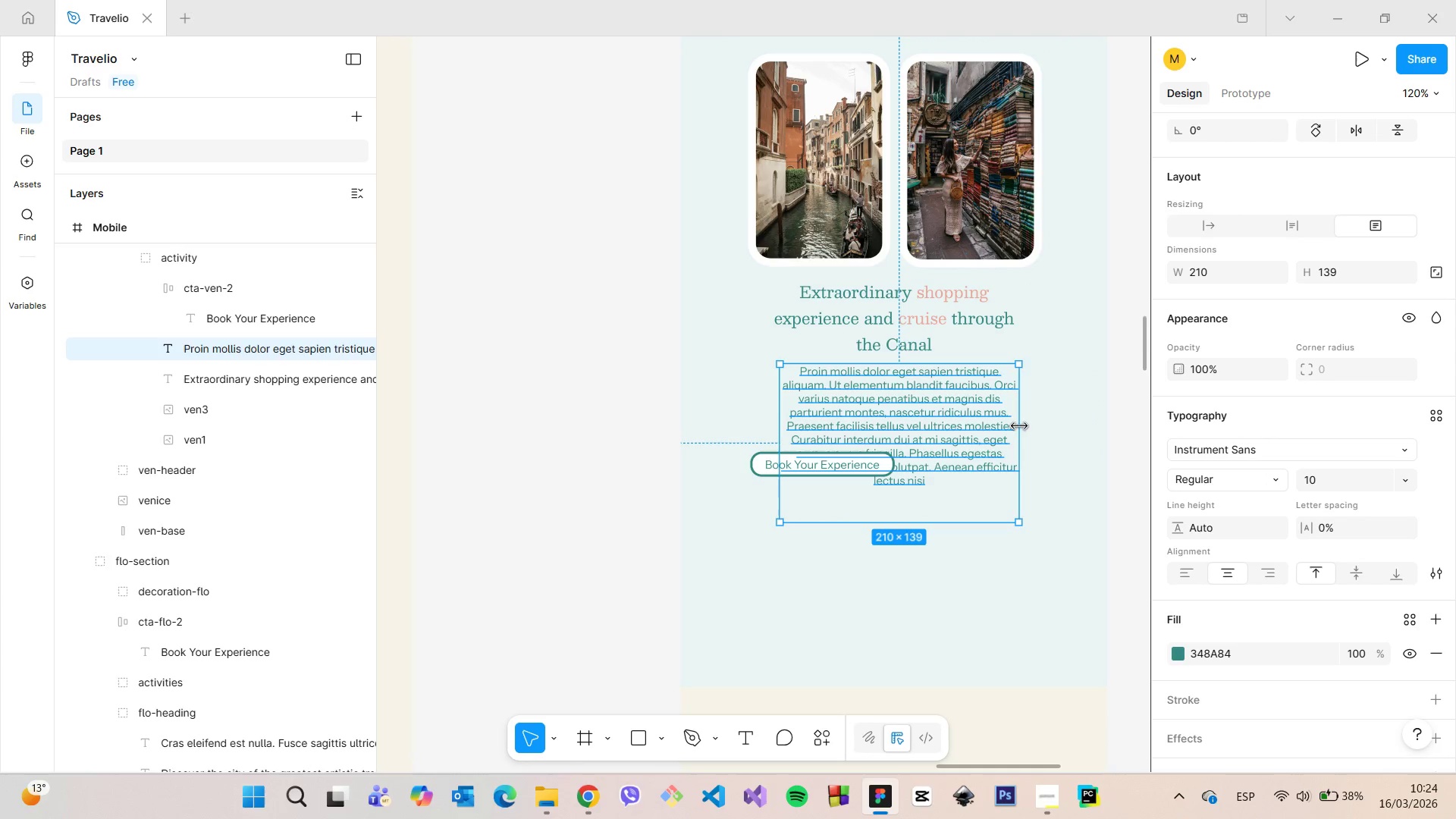 
left_click_drag(start_coordinate=[1019, 426], to_coordinate=[1053, 428])
 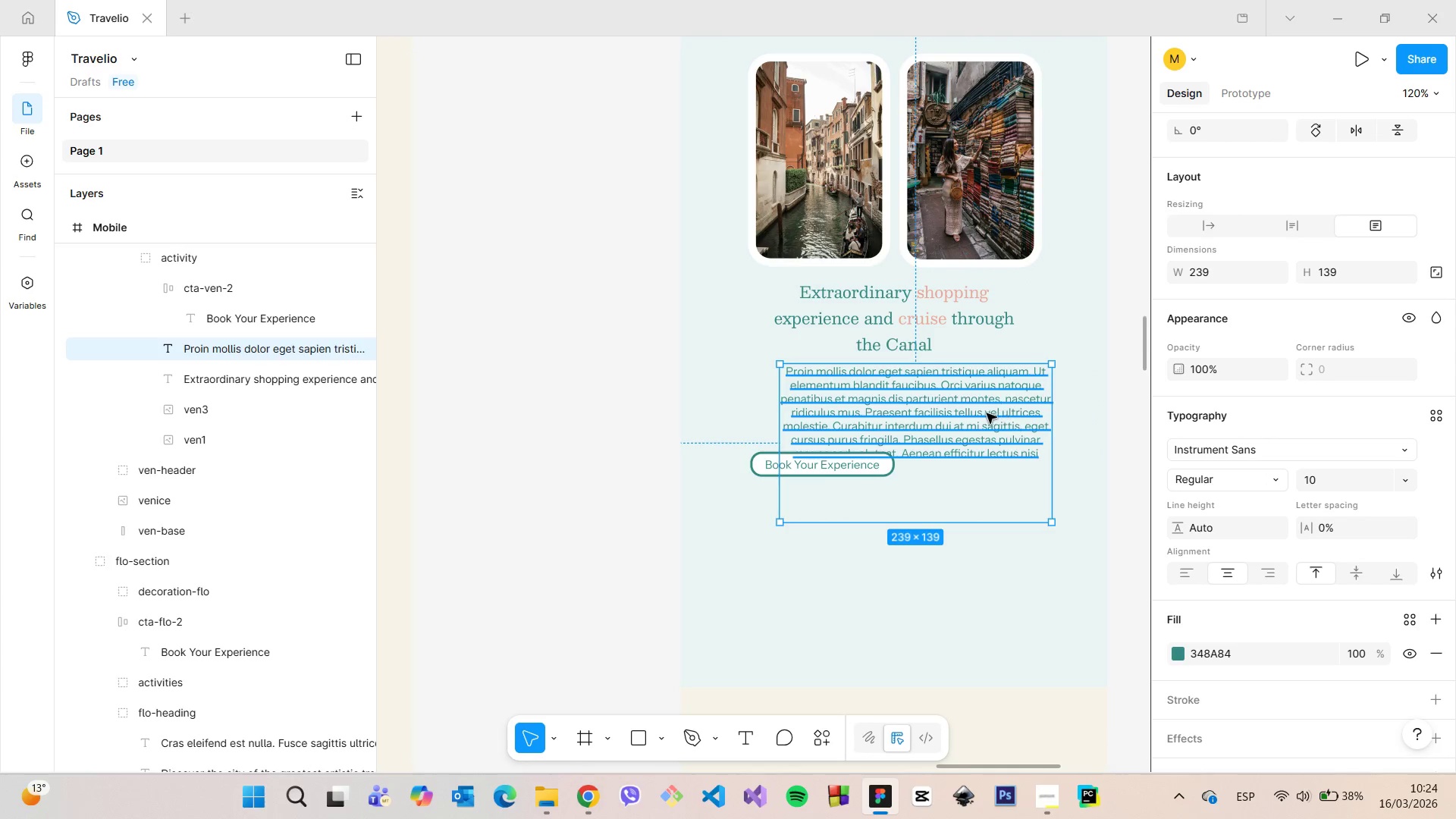 
left_click_drag(start_coordinate=[986, 413], to_coordinate=[968, 421])
 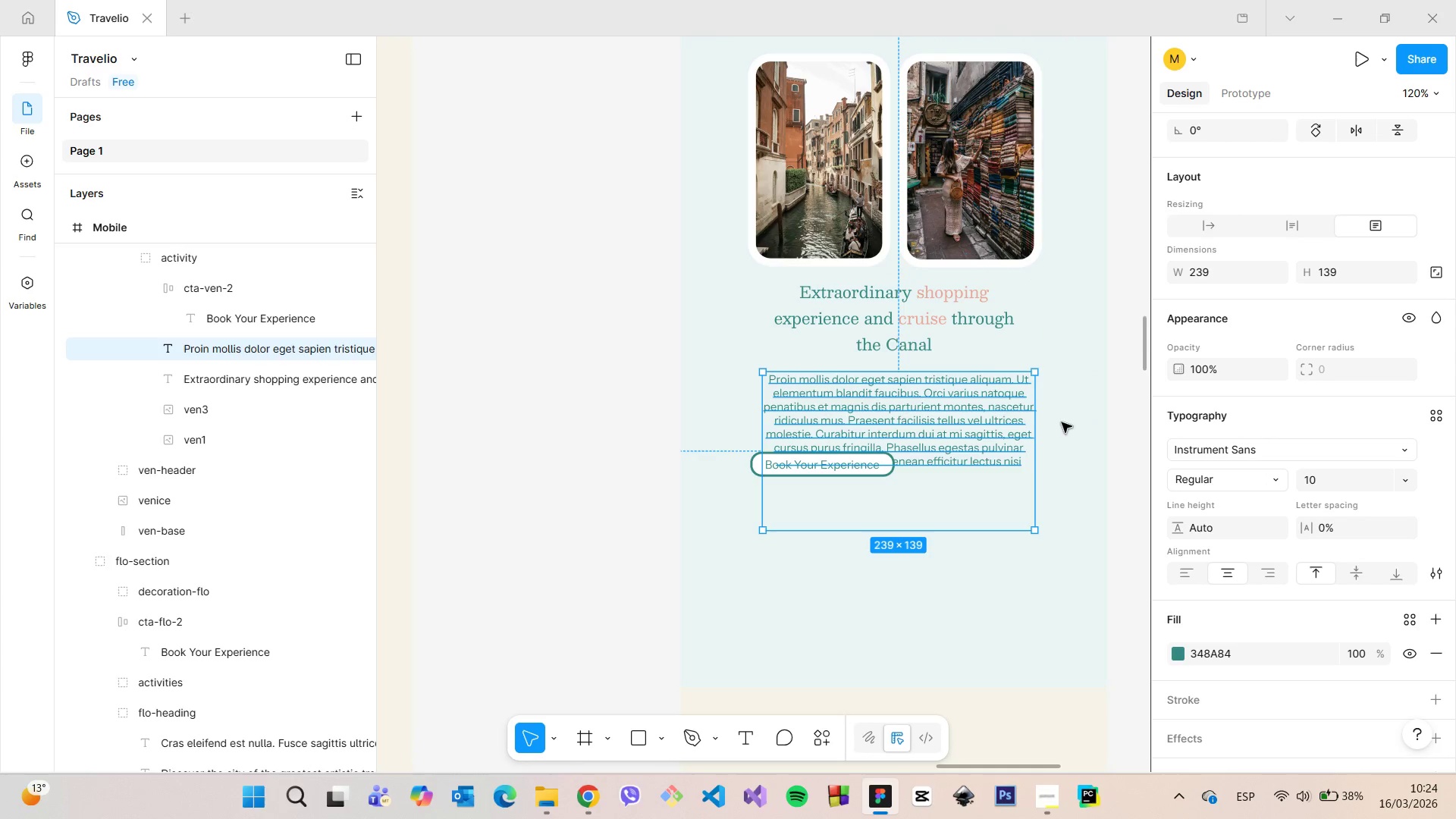 
hold_key(key=AltLeft, duration=0.88)
 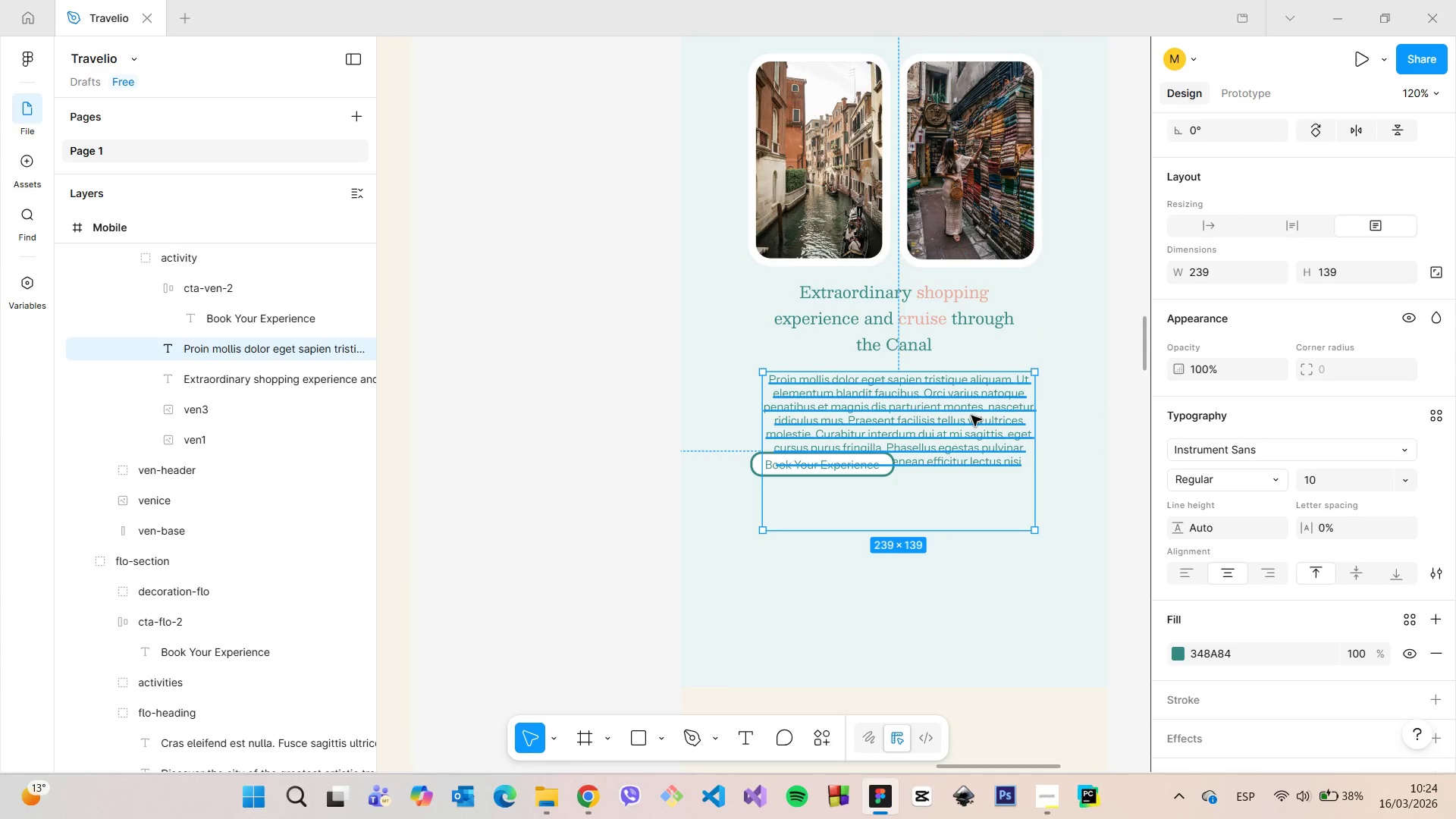 
left_click_drag(start_coordinate=[971, 416], to_coordinate=[967, 416])
 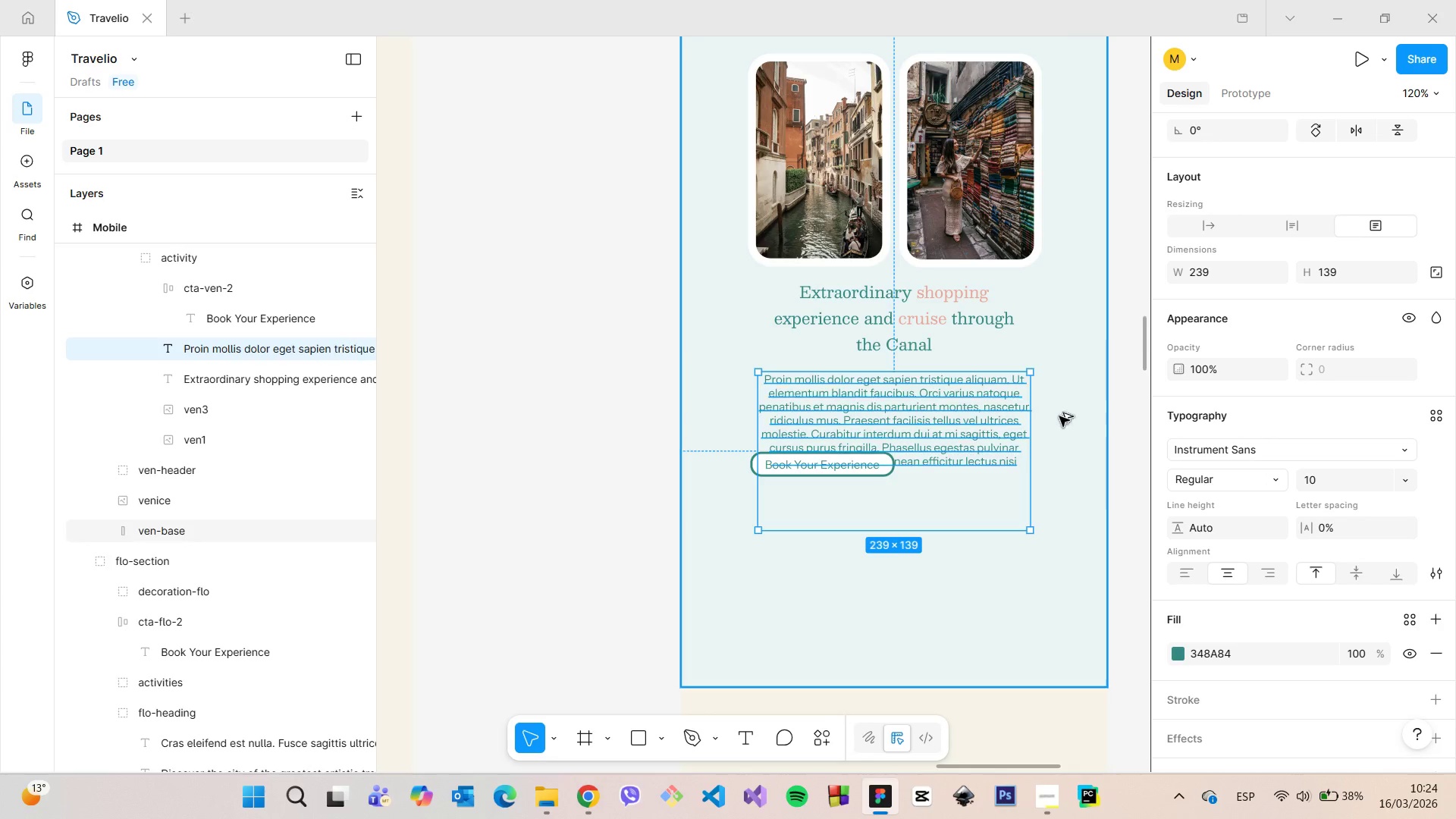 
hold_key(key=AltLeft, duration=0.83)
 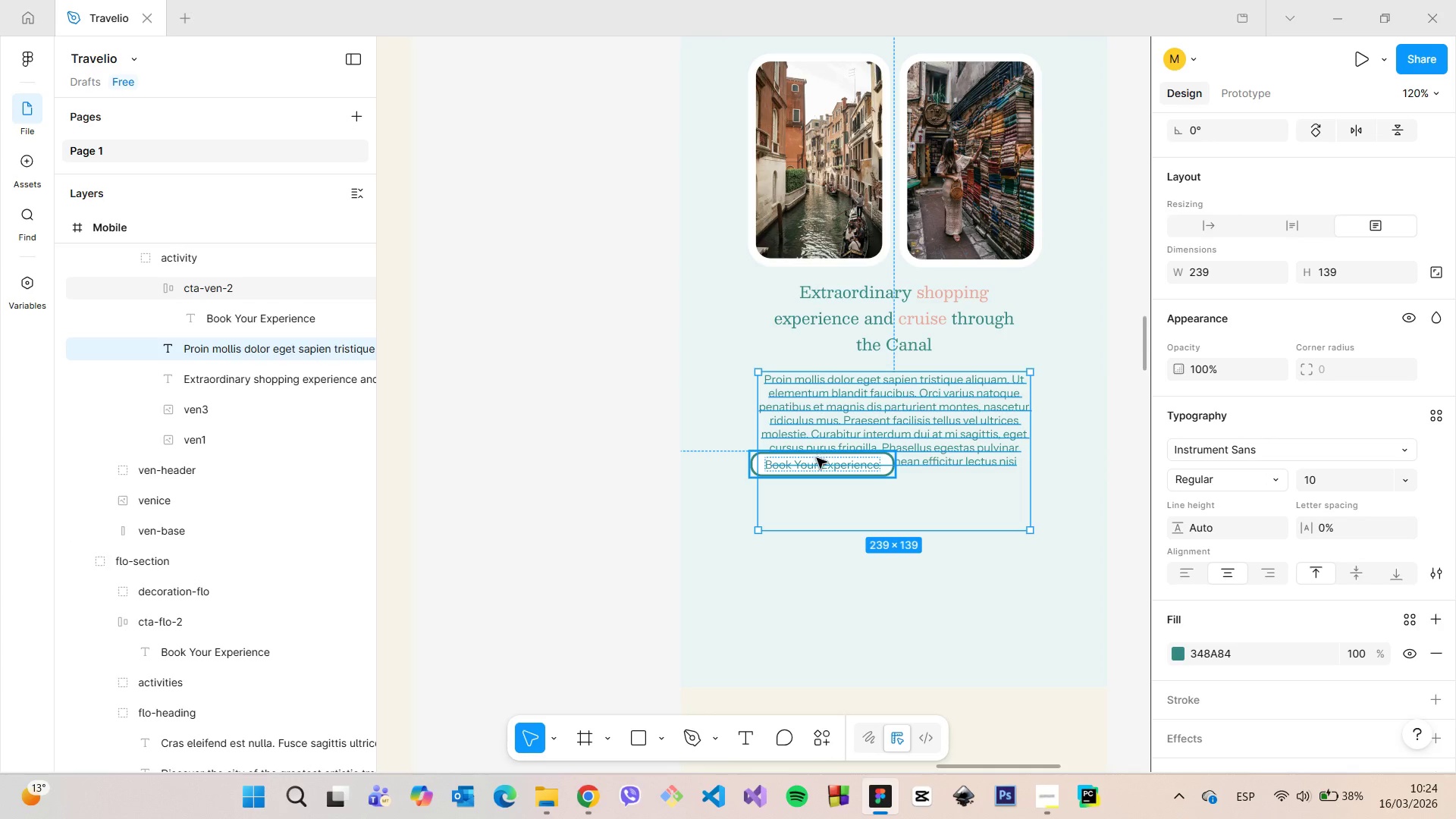 
hold_key(key=AltLeft, duration=4.38)
left_click_drag(start_coordinate=[1144, 328], to_coordinate=[1146, 295])
 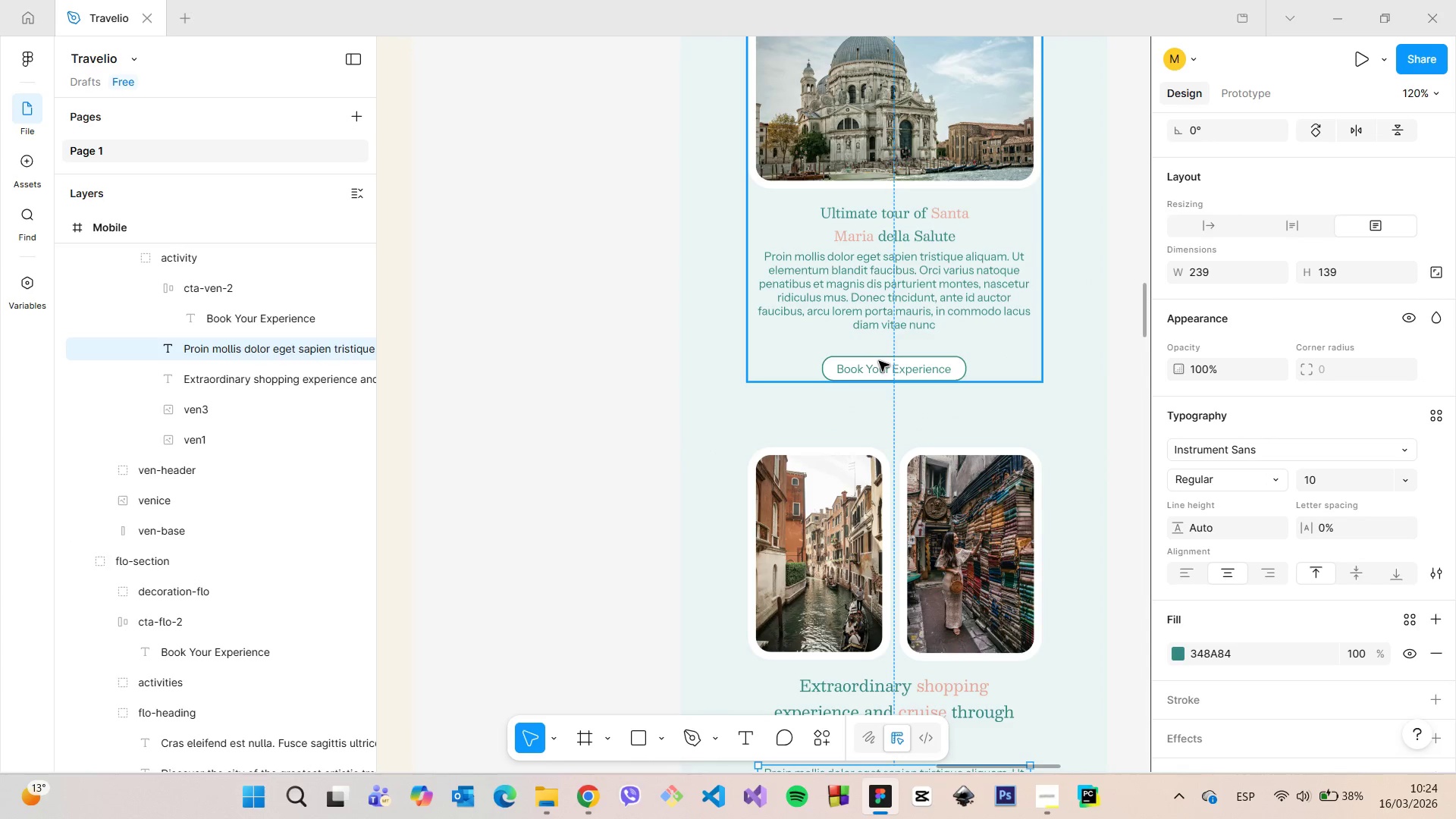 
double_click([879, 361])
 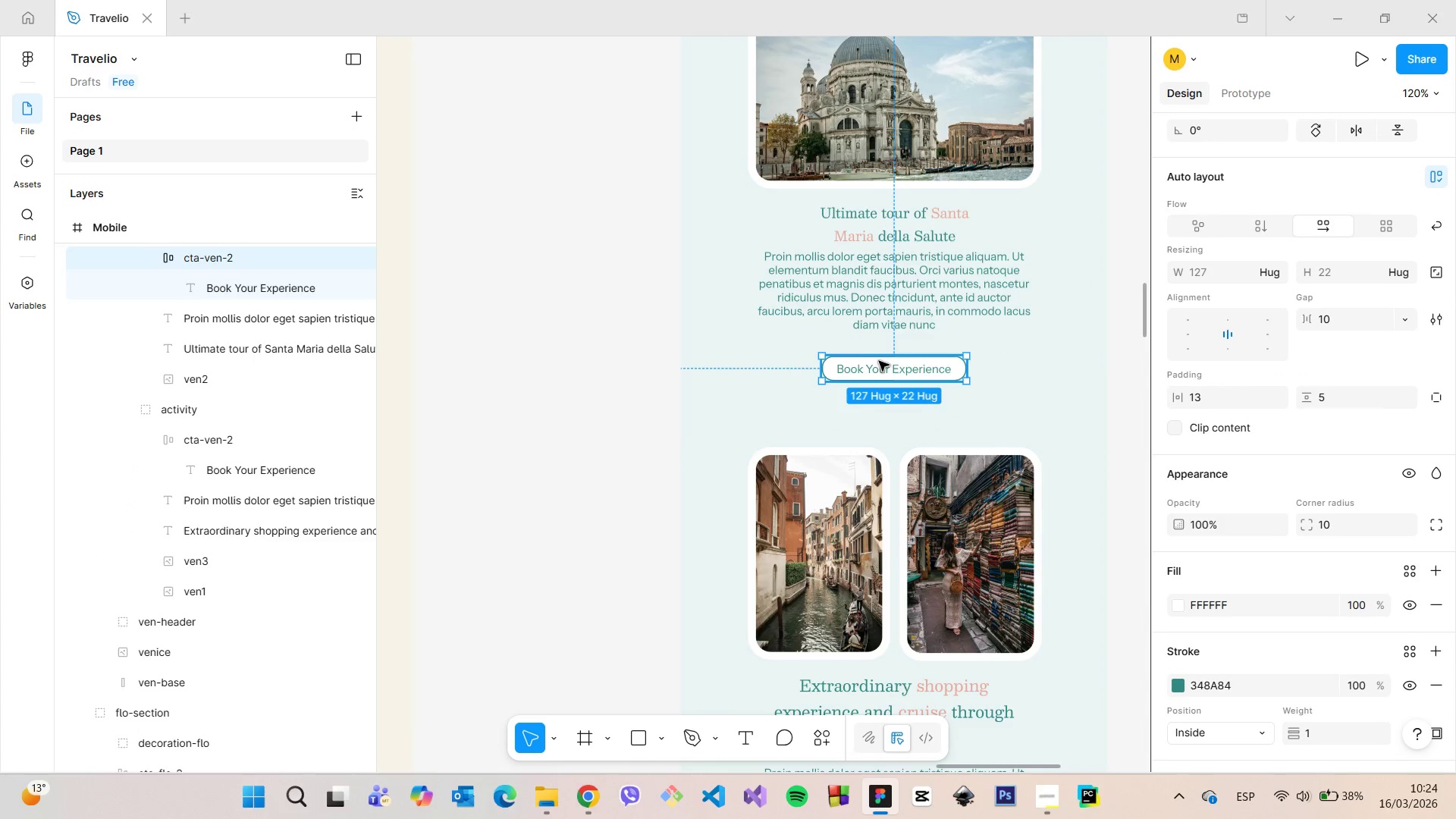 
hold_key(key=AltLeft, duration=1.3)
 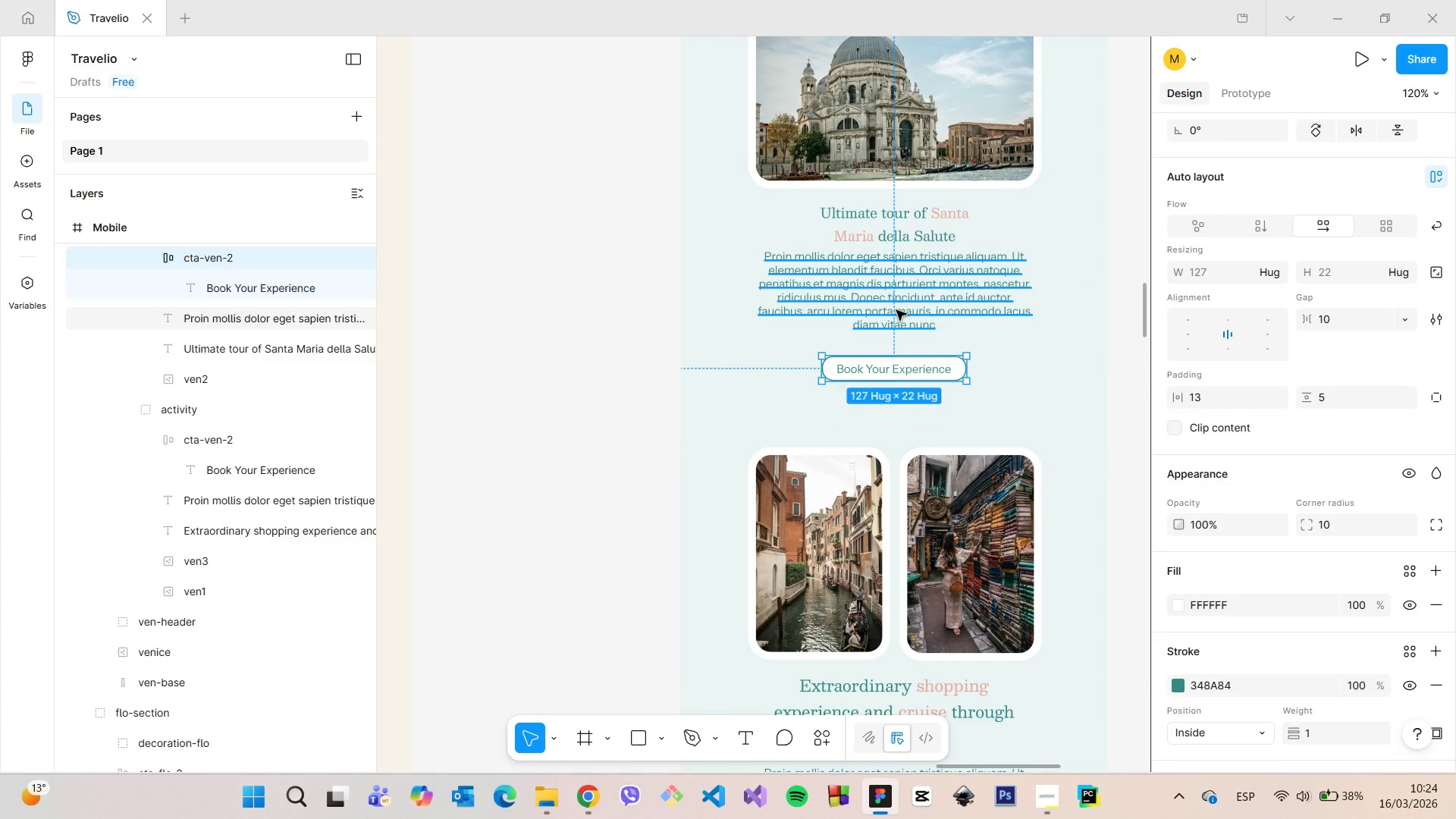 
double_click([896, 310])
 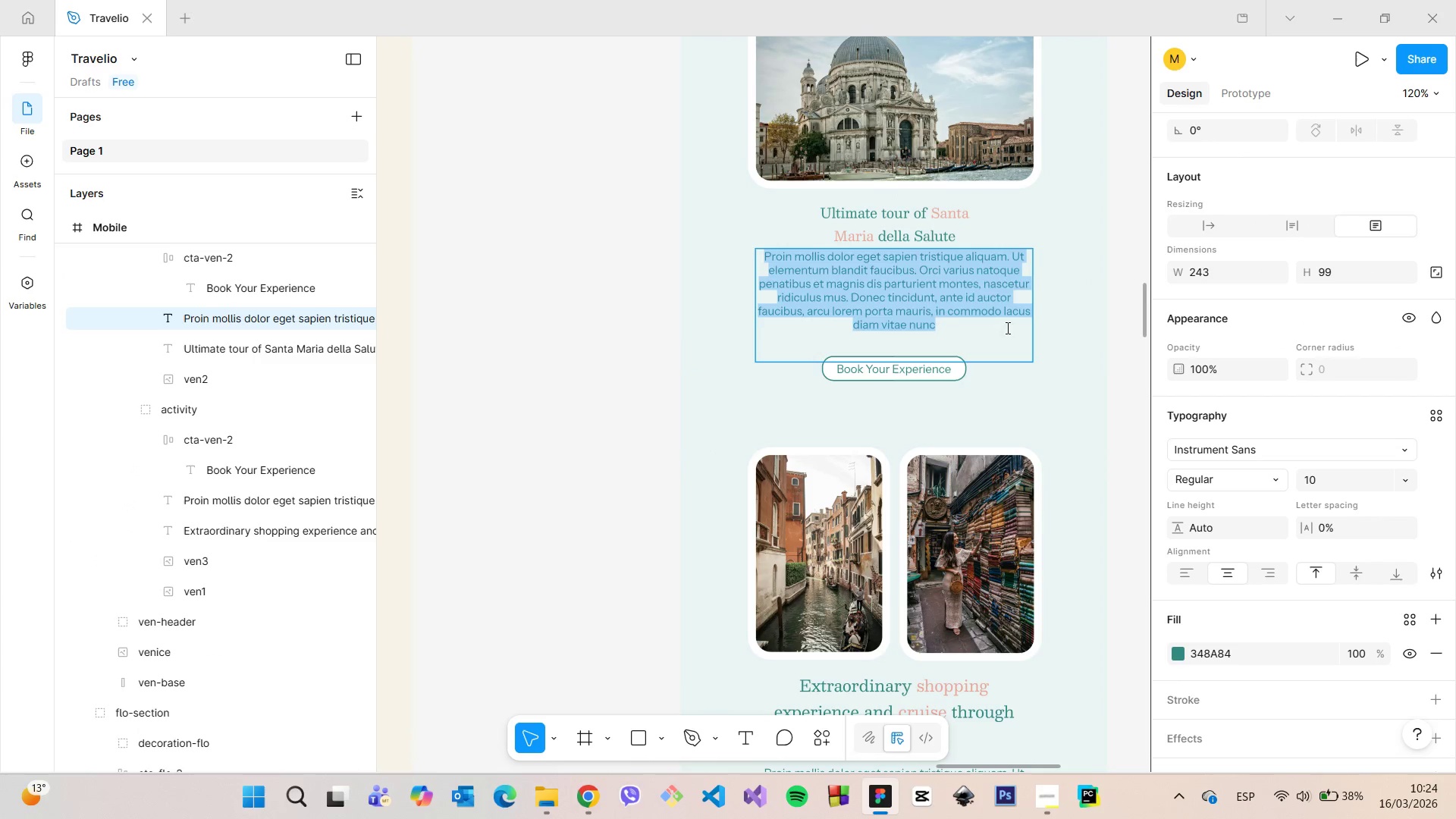 
left_click([1084, 325])
 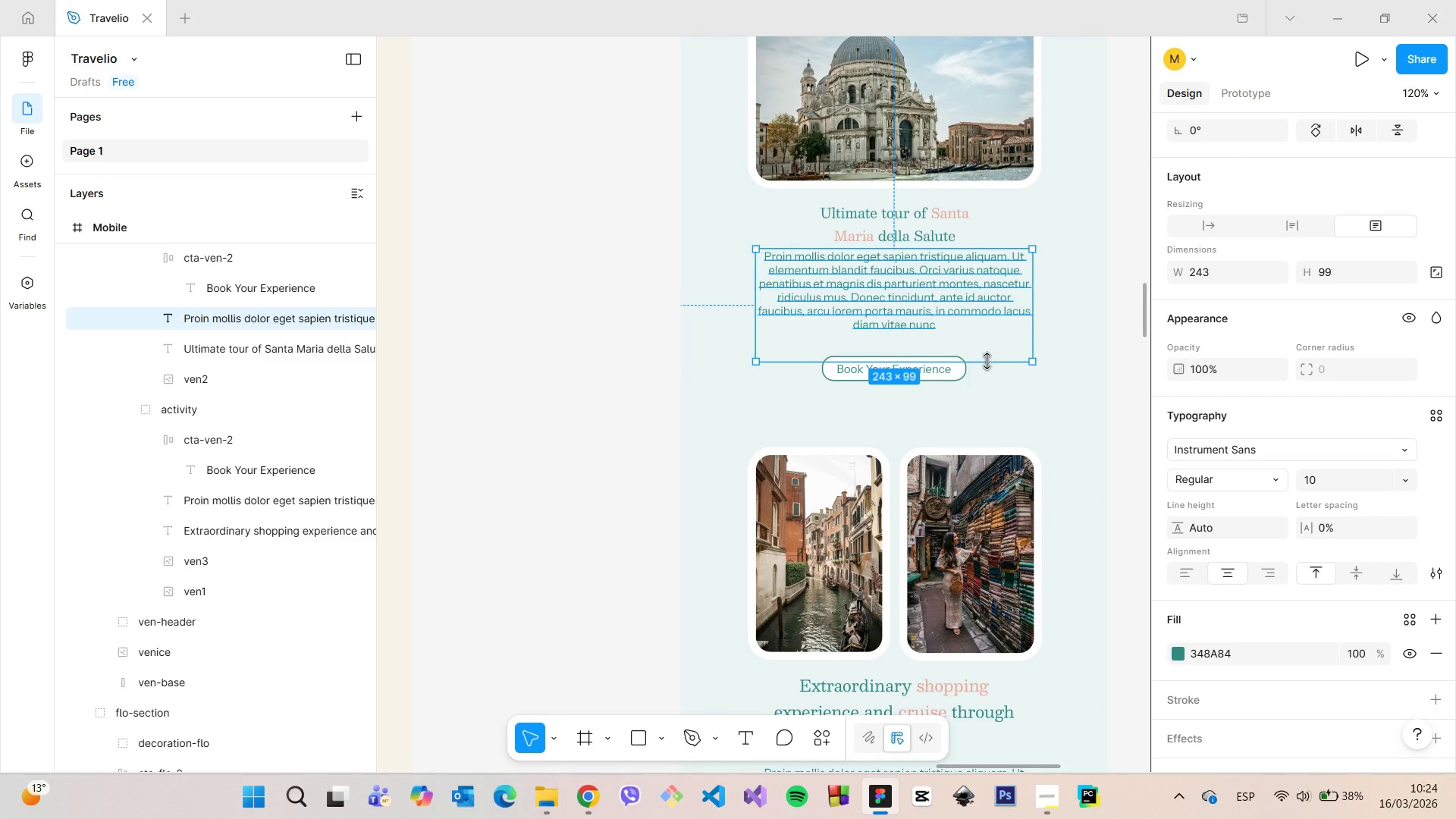 
left_click_drag(start_coordinate=[987, 361], to_coordinate=[984, 334])
 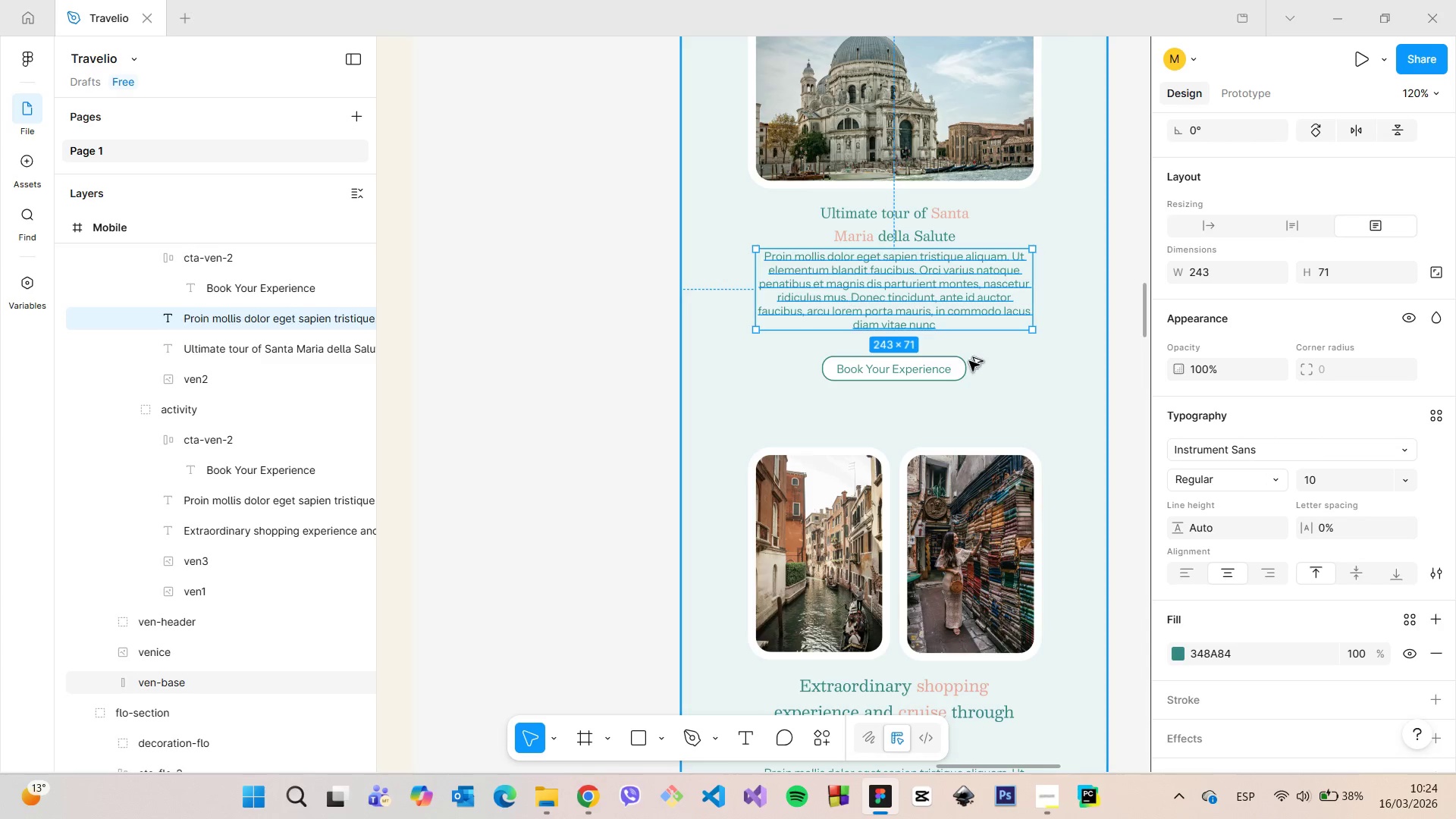 
hold_key(key=AltLeft, duration=0.59)
 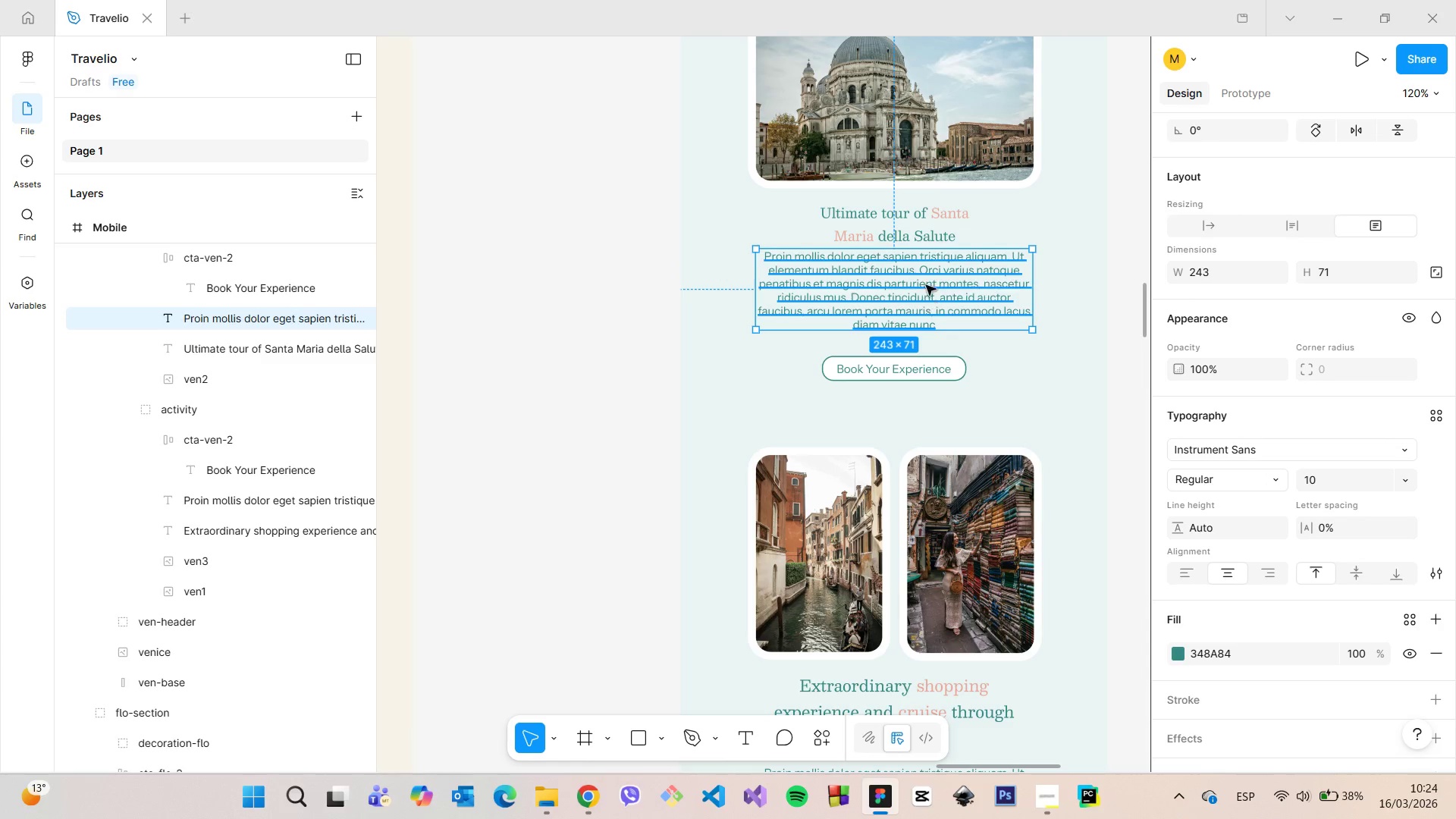 
hold_key(key=AltLeft, duration=1.26)
 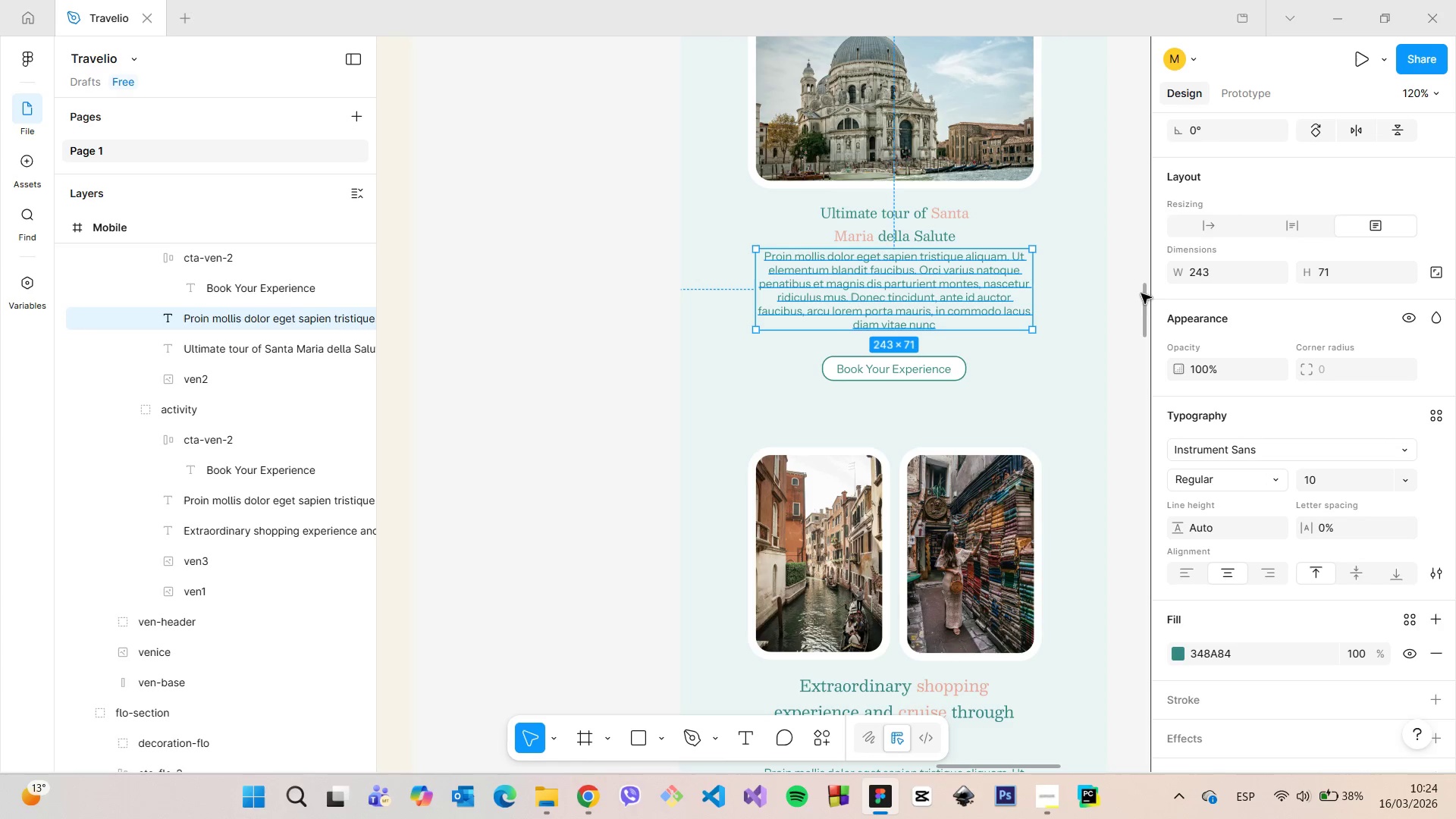 
left_click_drag(start_coordinate=[1141, 306], to_coordinate=[1144, 329])
 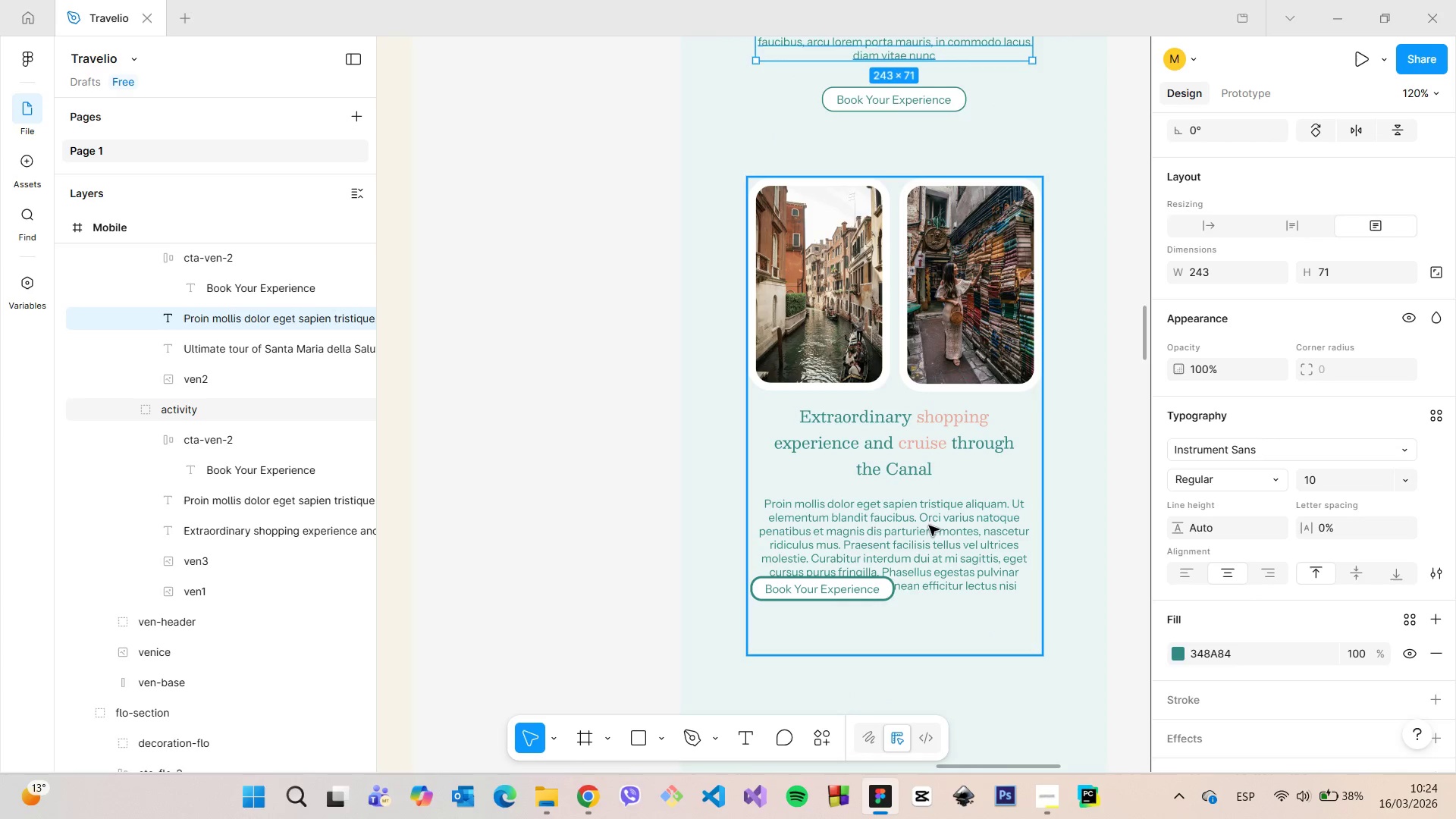 
double_click([929, 526])
 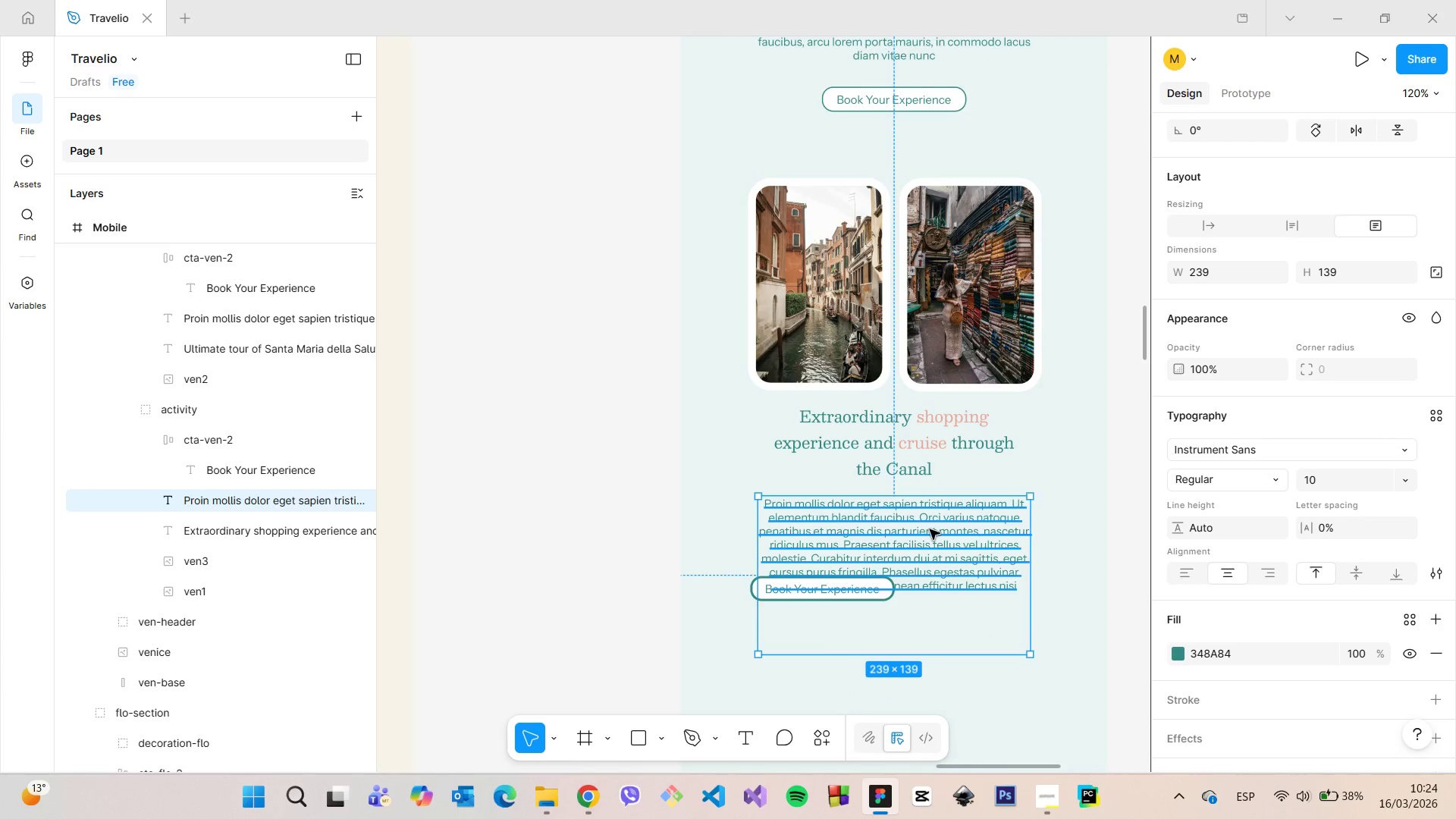 
left_click_drag(start_coordinate=[930, 529], to_coordinate=[930, 519])
 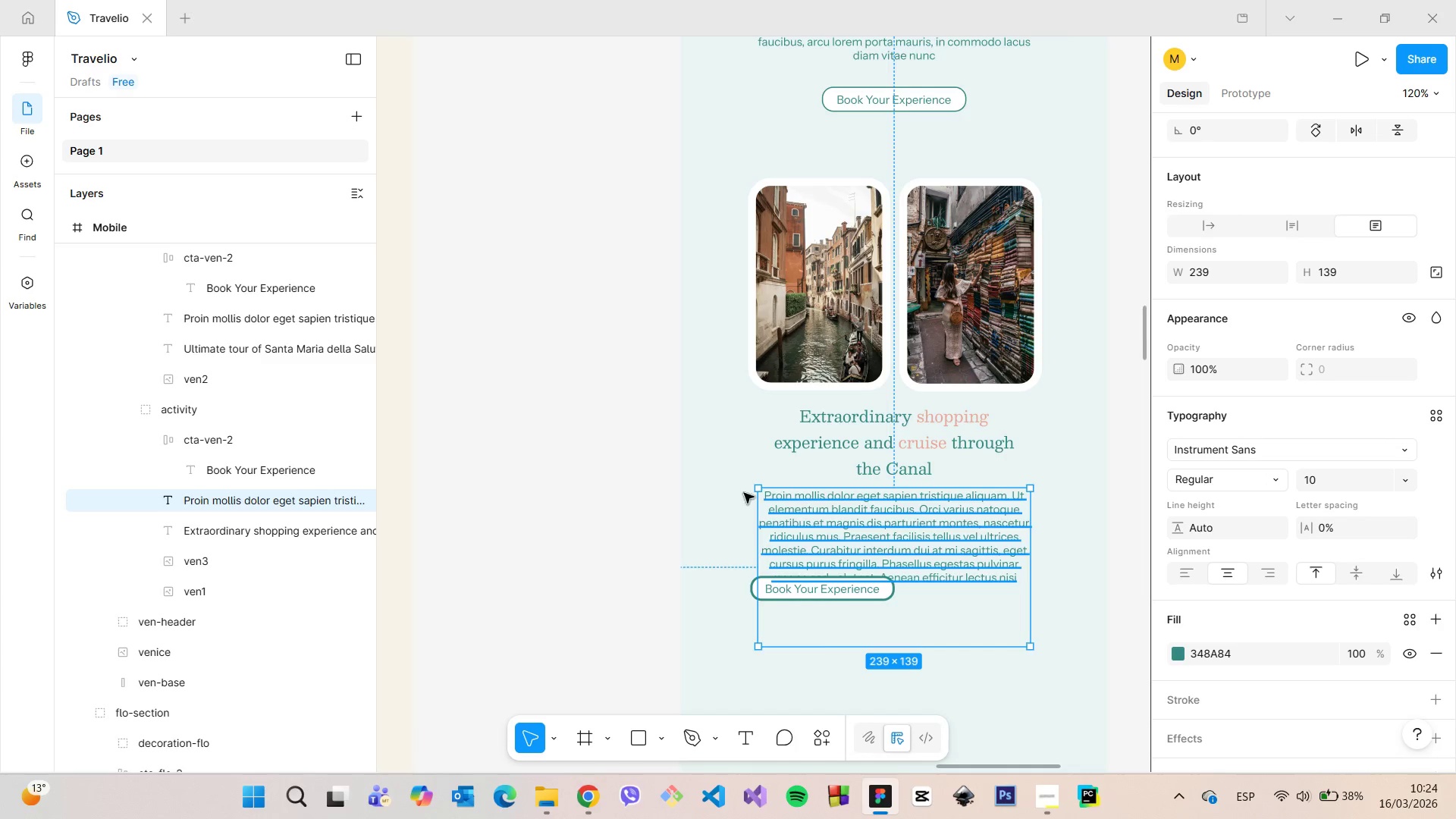 
hold_key(key=AltLeft, duration=0.7)
 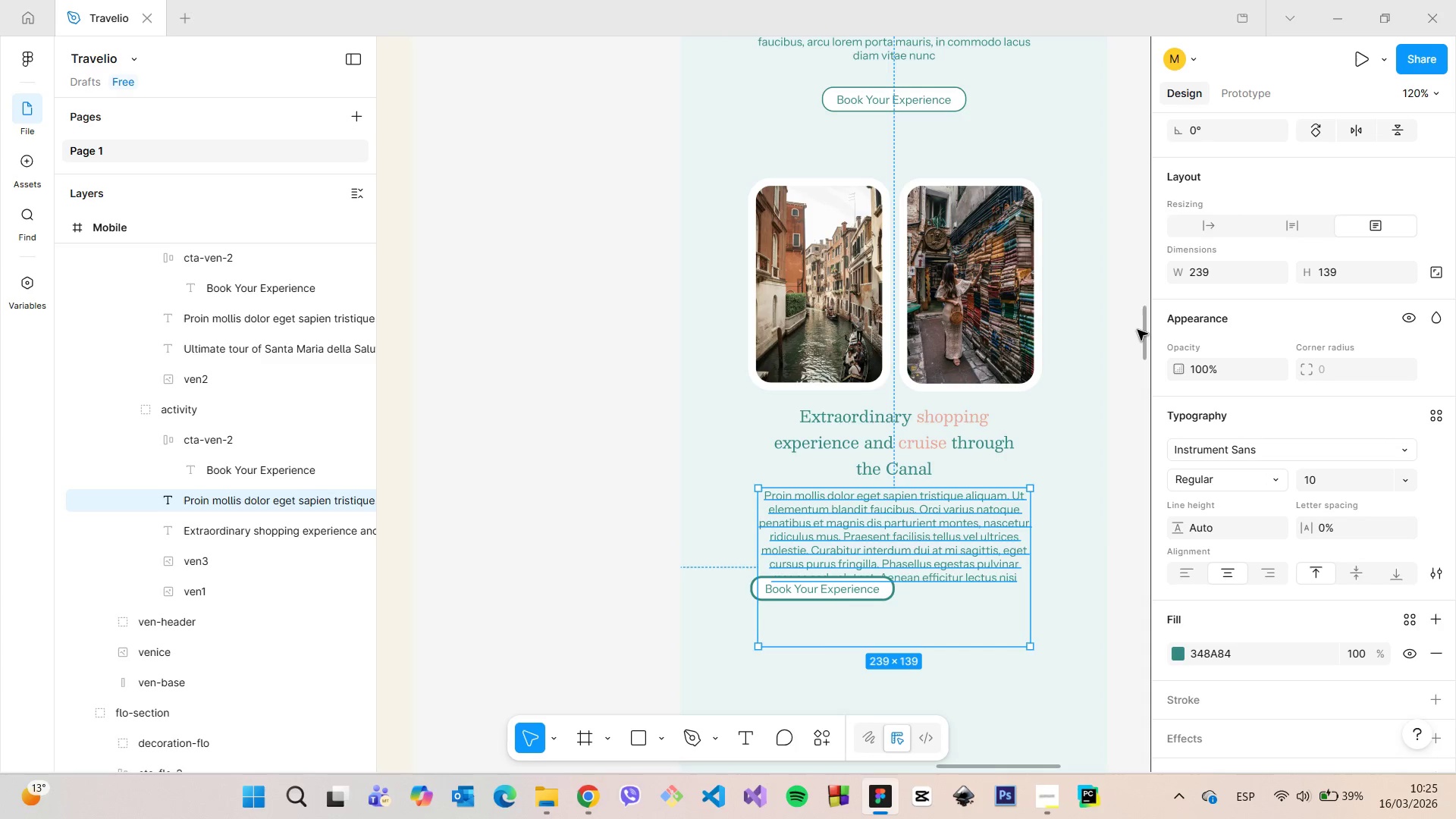 
hold_key(key=AltLeft, duration=6.02)
left_click_drag(start_coordinate=[1142, 330], to_coordinate=[1142, 351])
 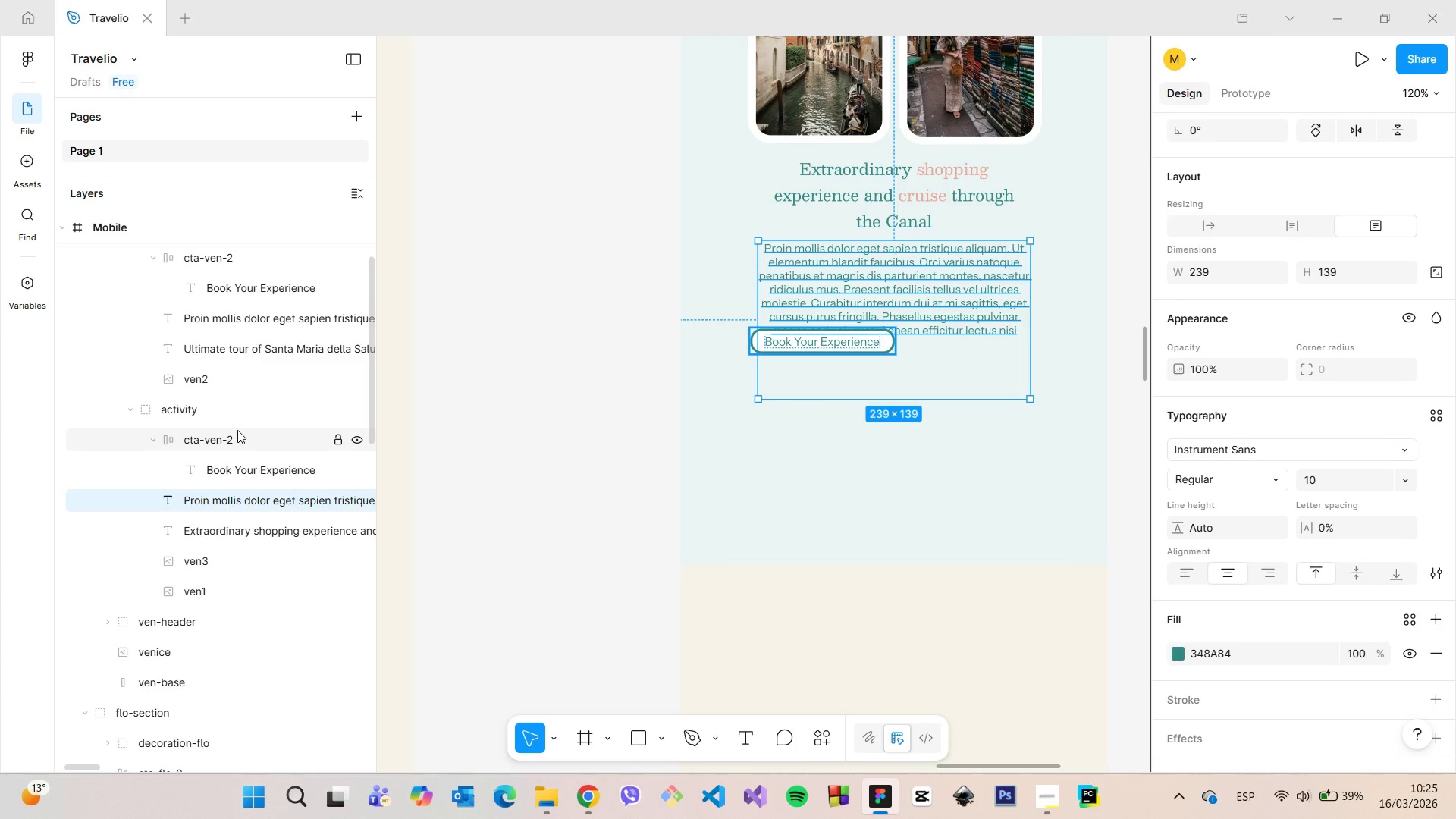 
left_click([231, 428])
 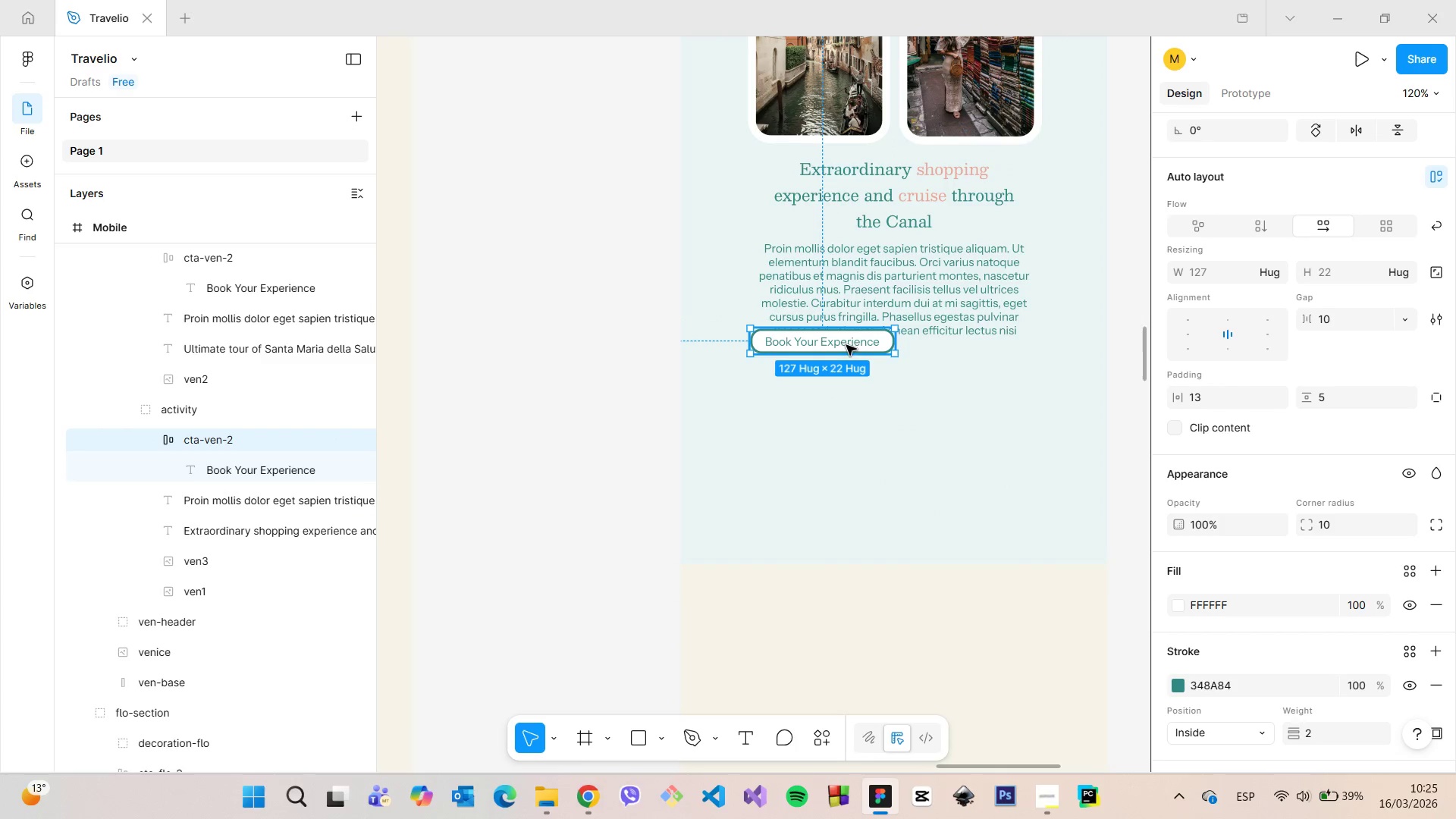 
left_click_drag(start_coordinate=[839, 343], to_coordinate=[912, 382])
 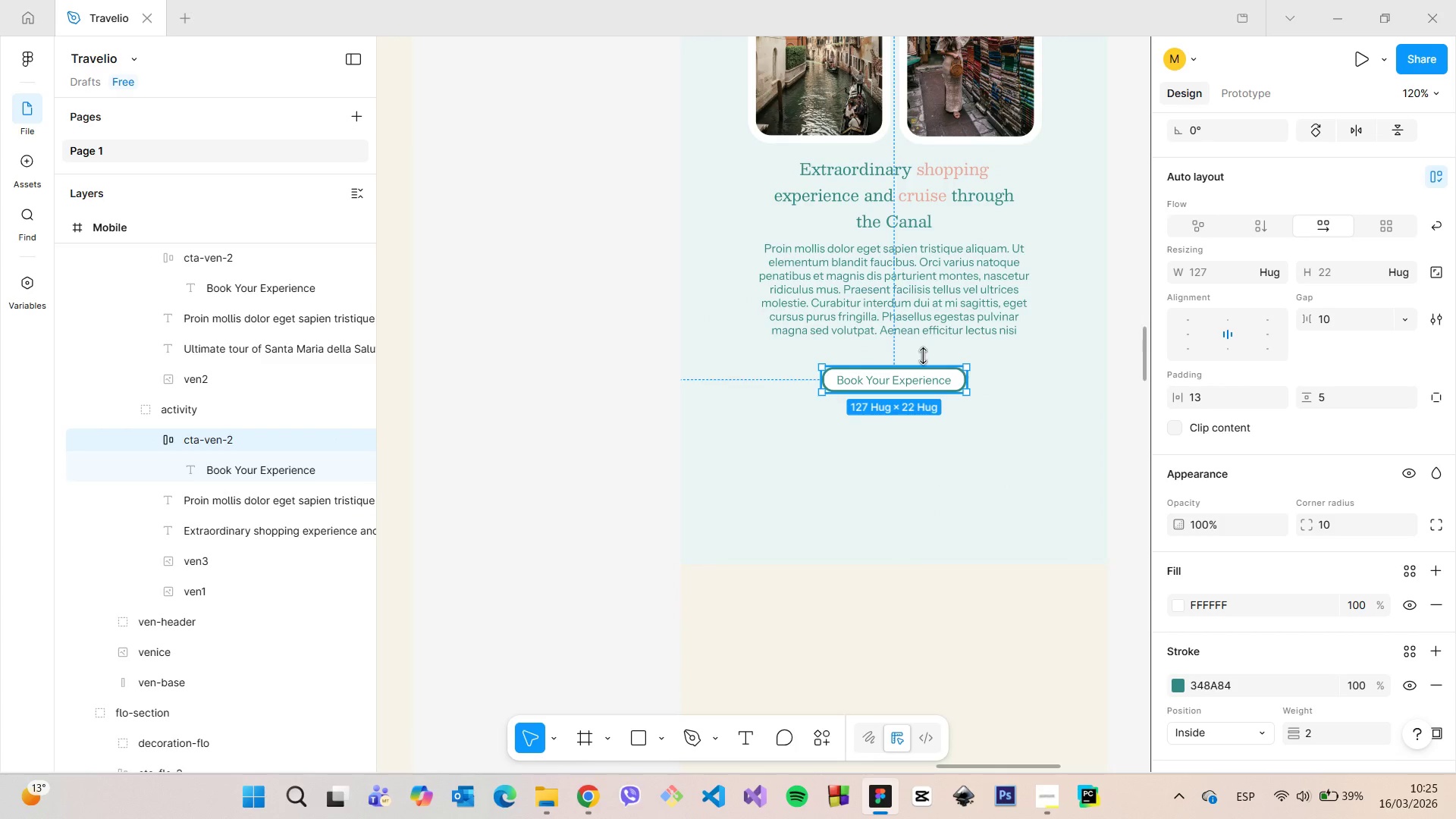 
hold_key(key=AltLeft, duration=1.25)
 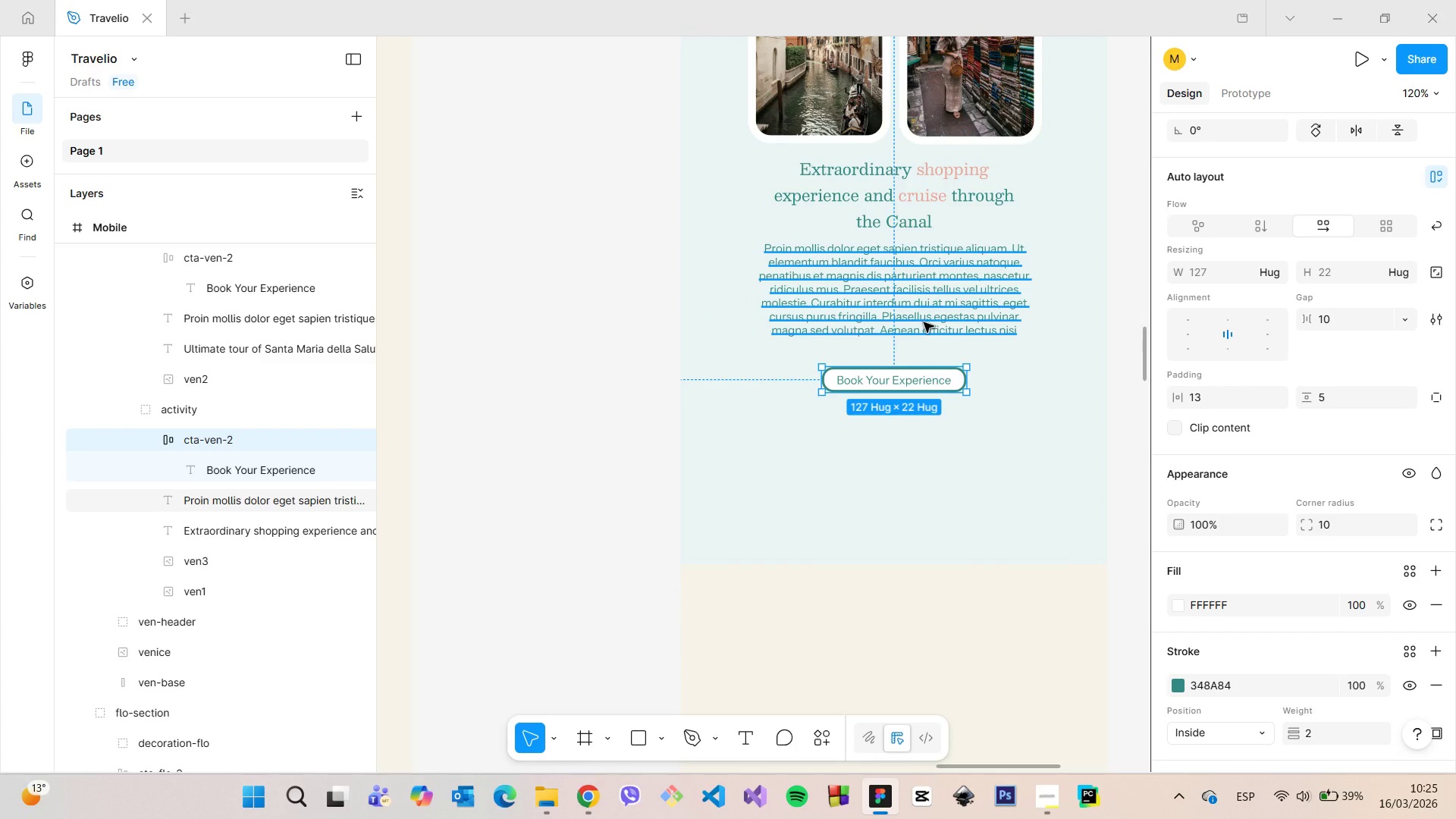 
left_click([924, 322])
 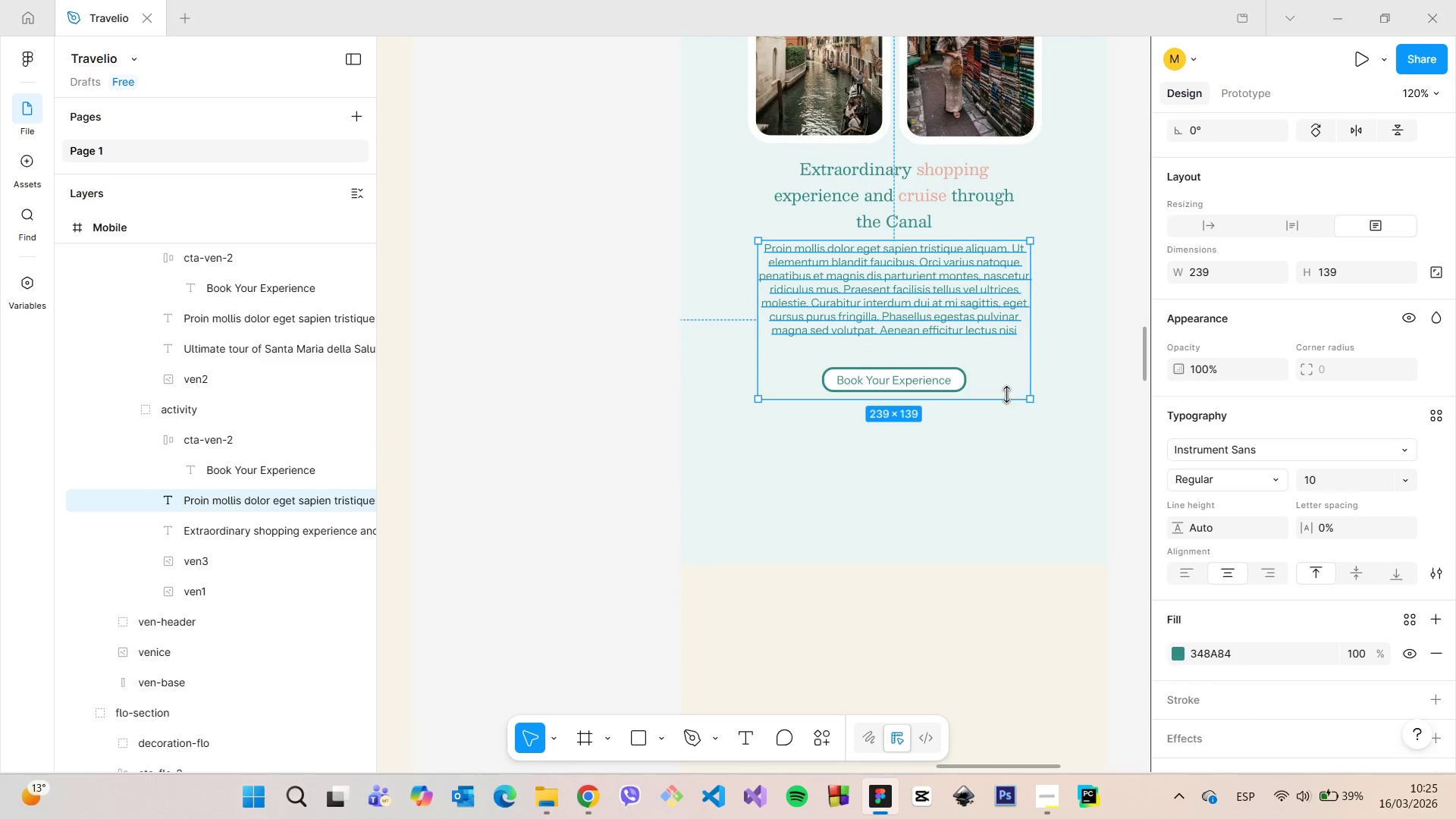 
left_click_drag(start_coordinate=[1006, 395], to_coordinate=[998, 340])
 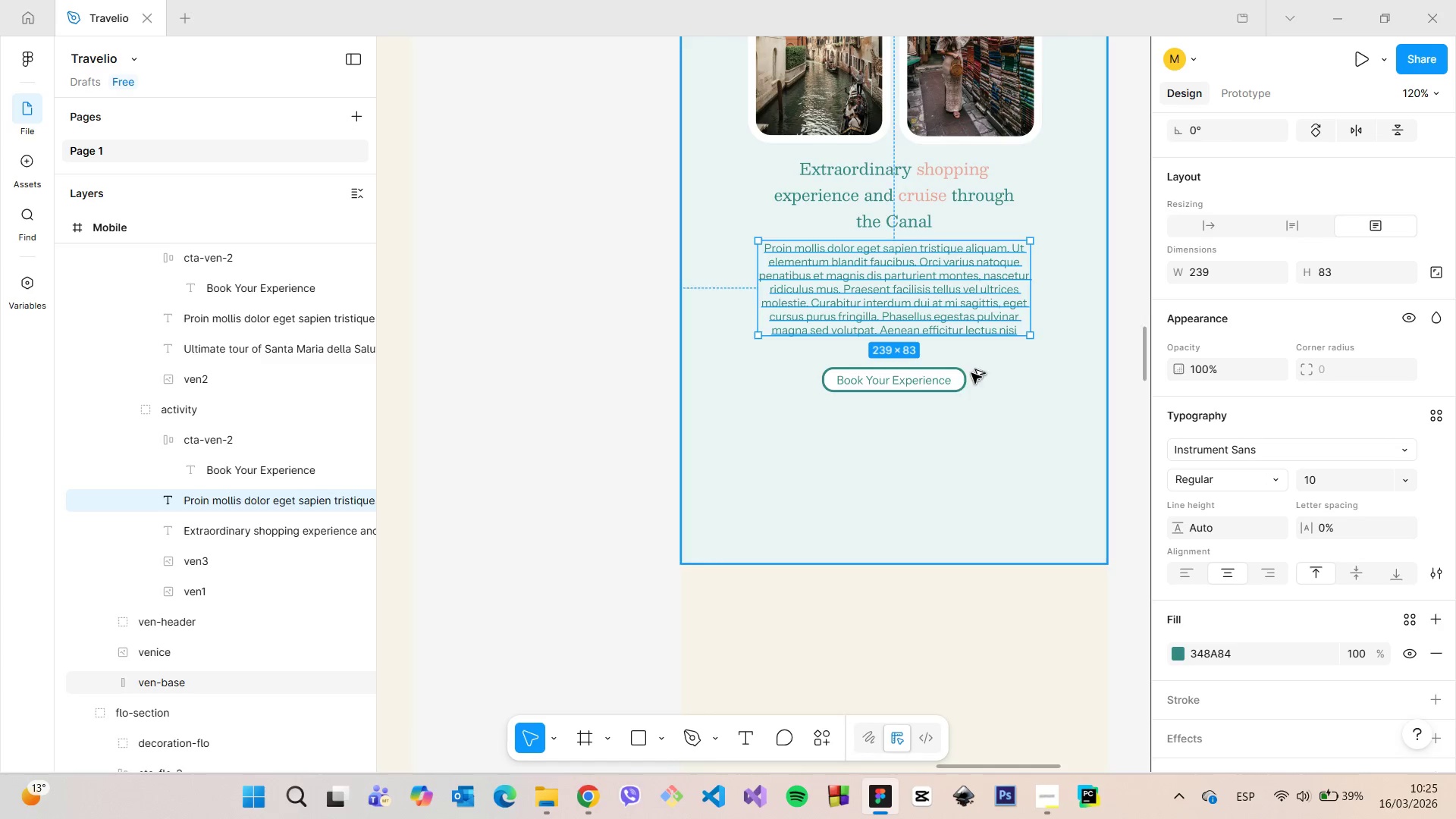 
hold_key(key=AltLeft, duration=0.81)
 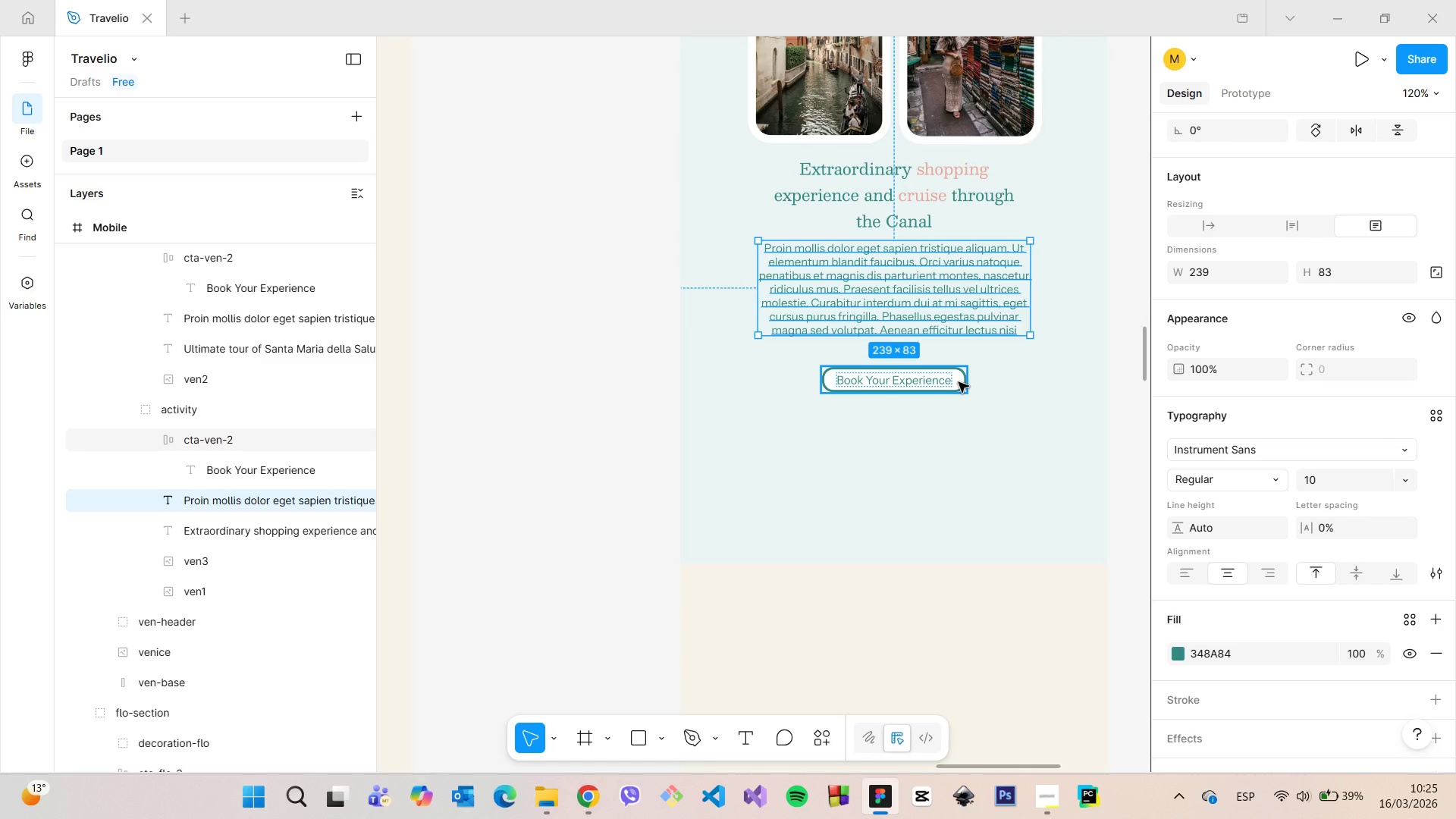 
left_click([959, 382])
 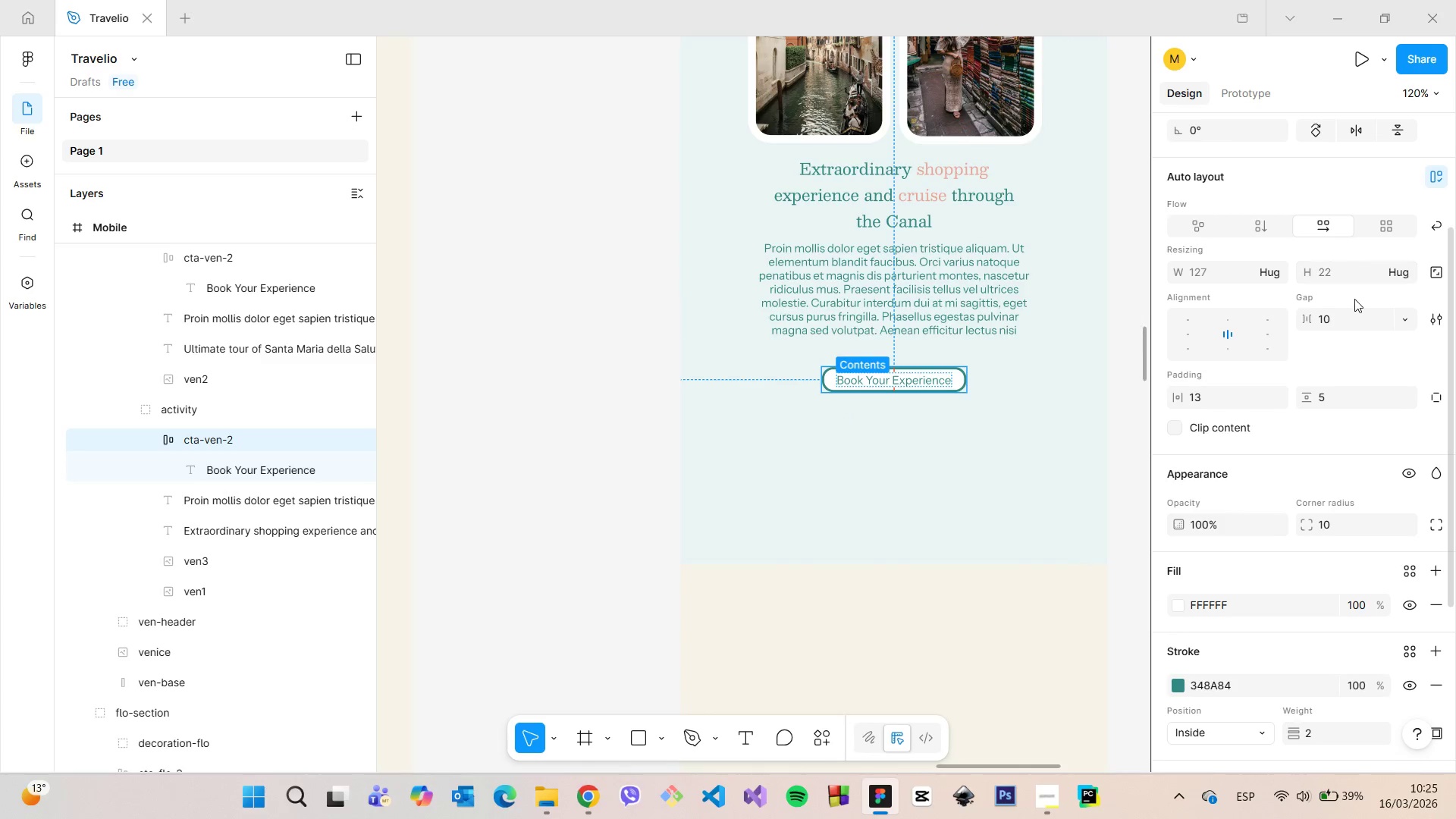 
left_click([1348, 272])
 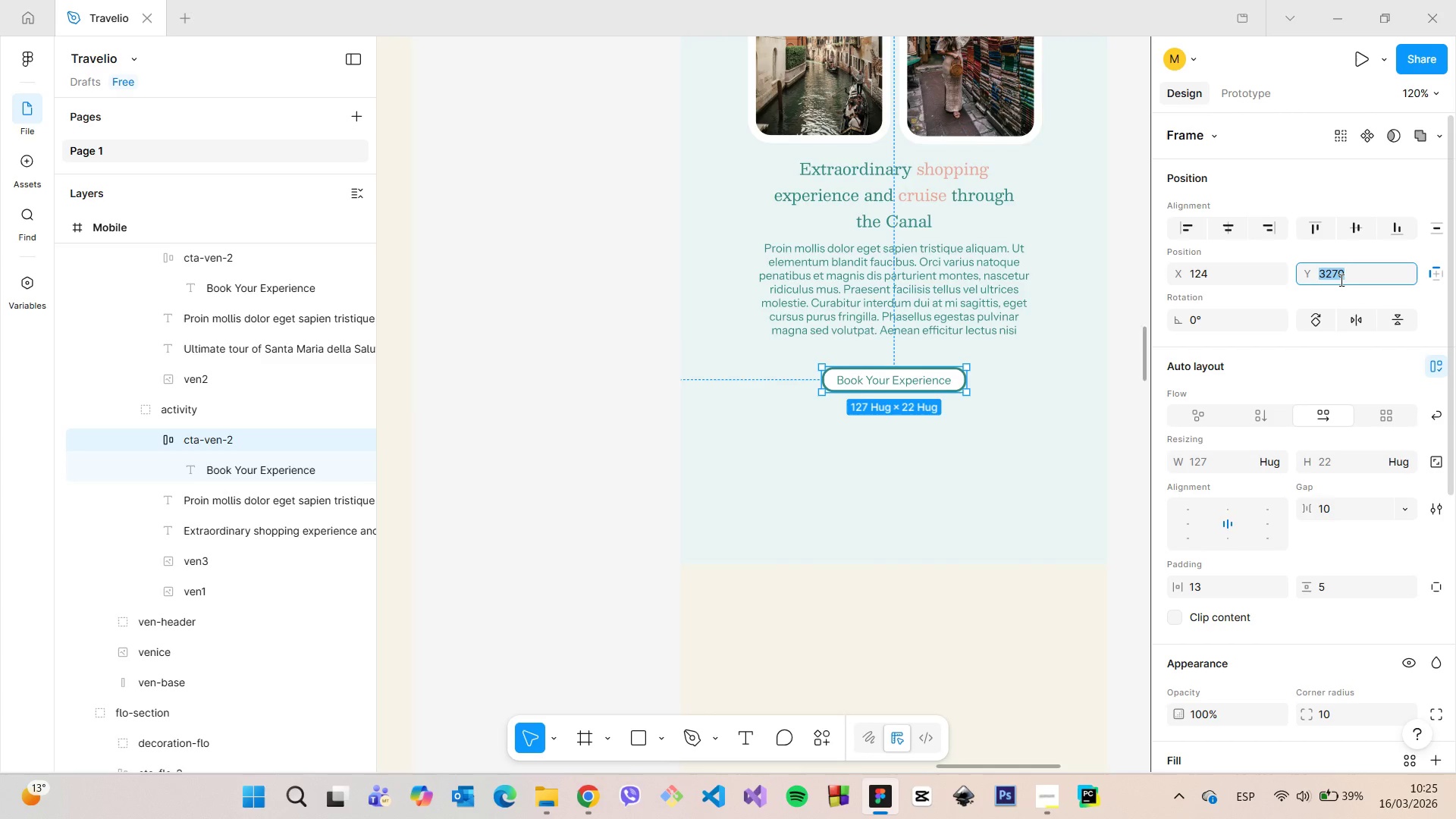 
scroll: coordinate [1354, 287], scroll_direction: up, amount: 8.0
 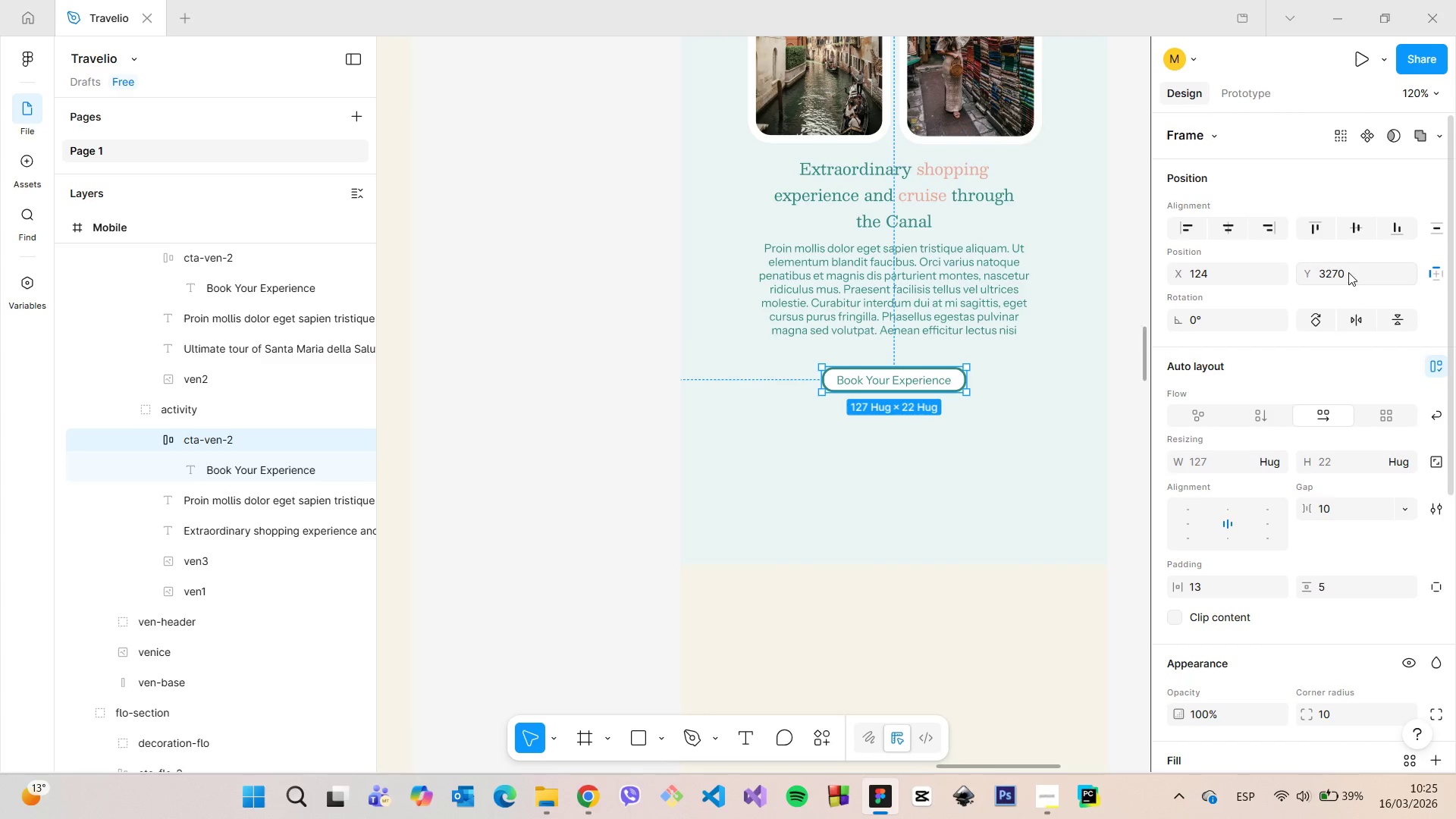 
key(ArrowDown)
 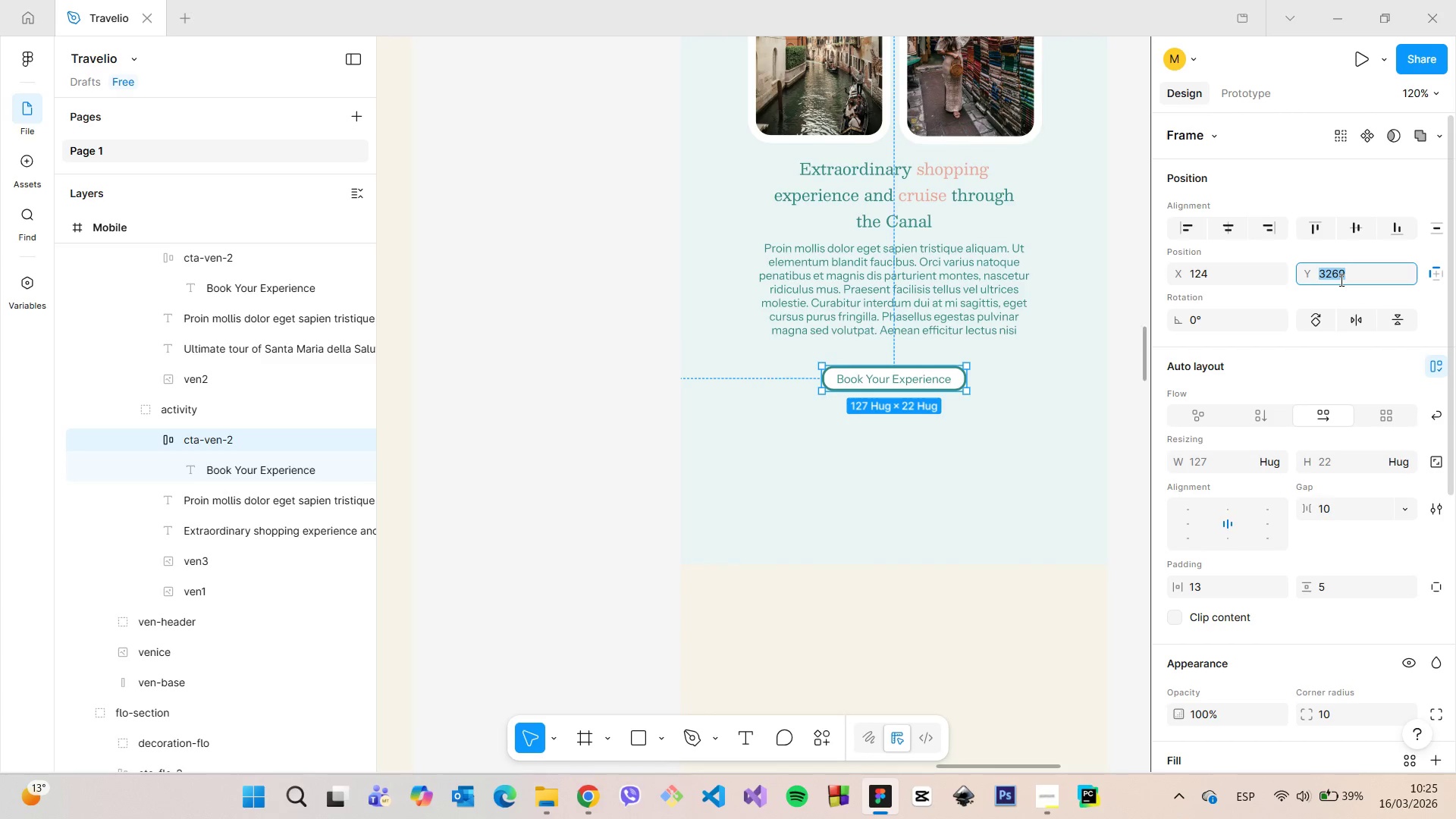 
key(ArrowDown)
 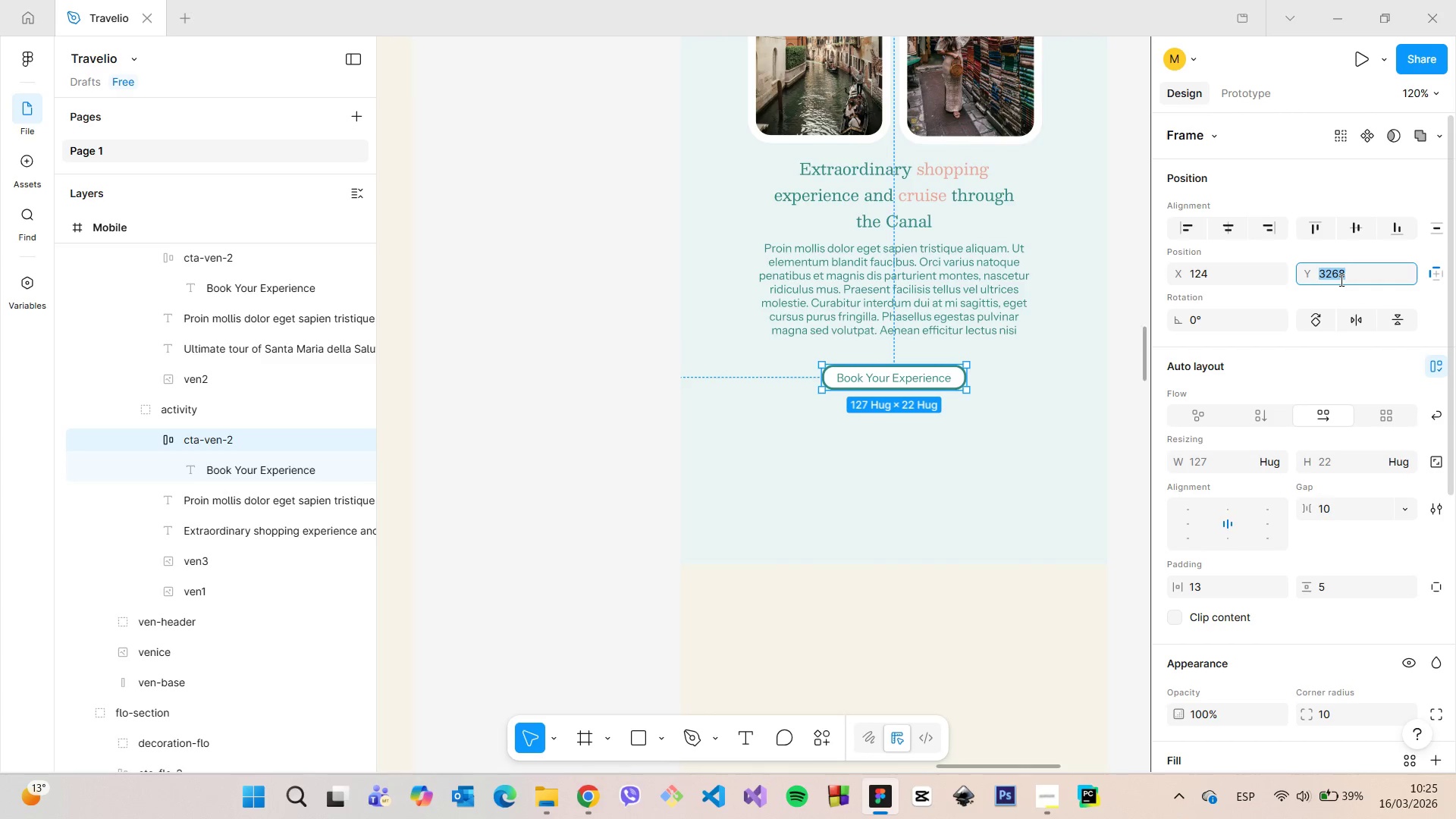 
key(ArrowDown)
 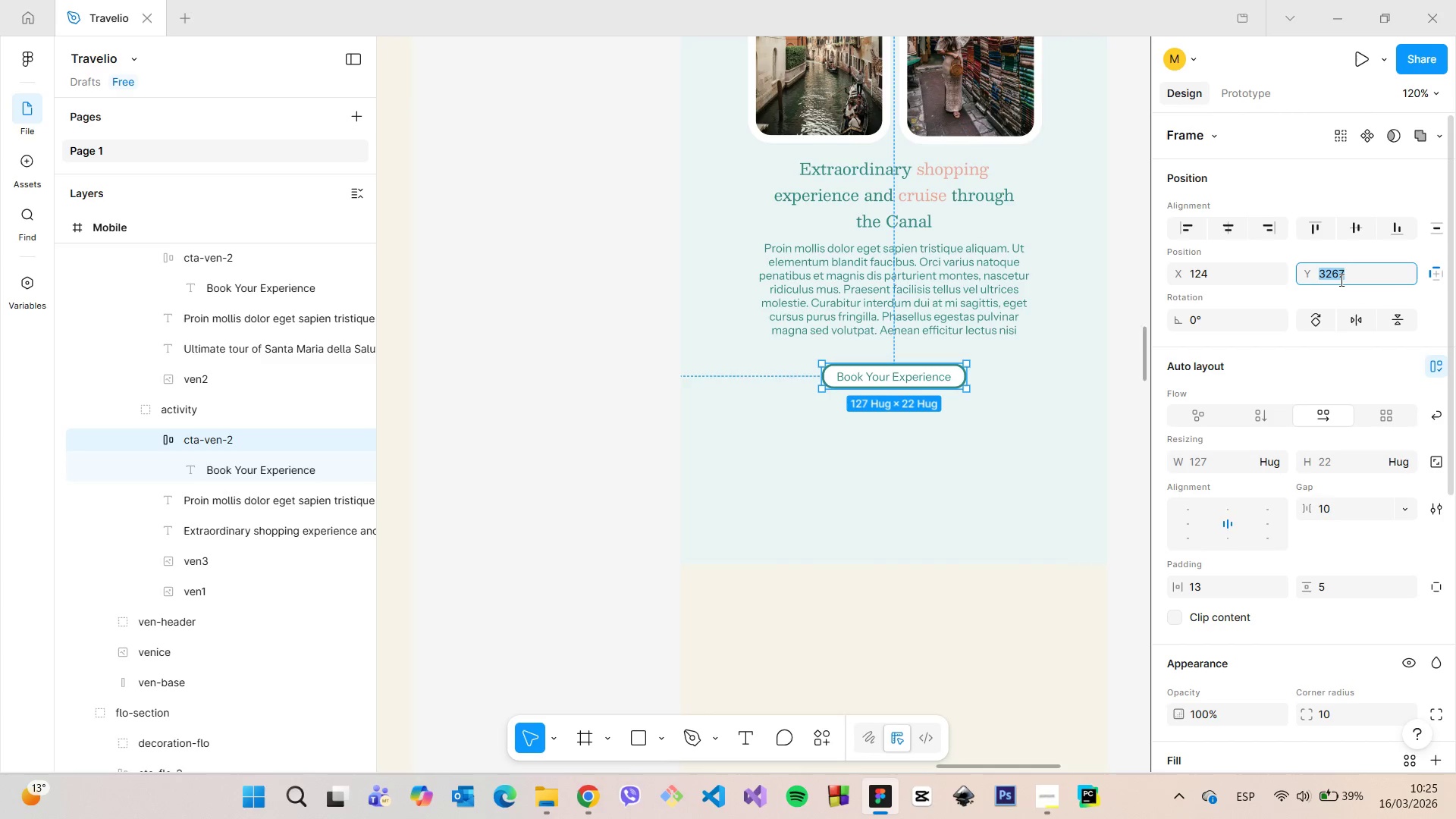 
key(ArrowDown)
 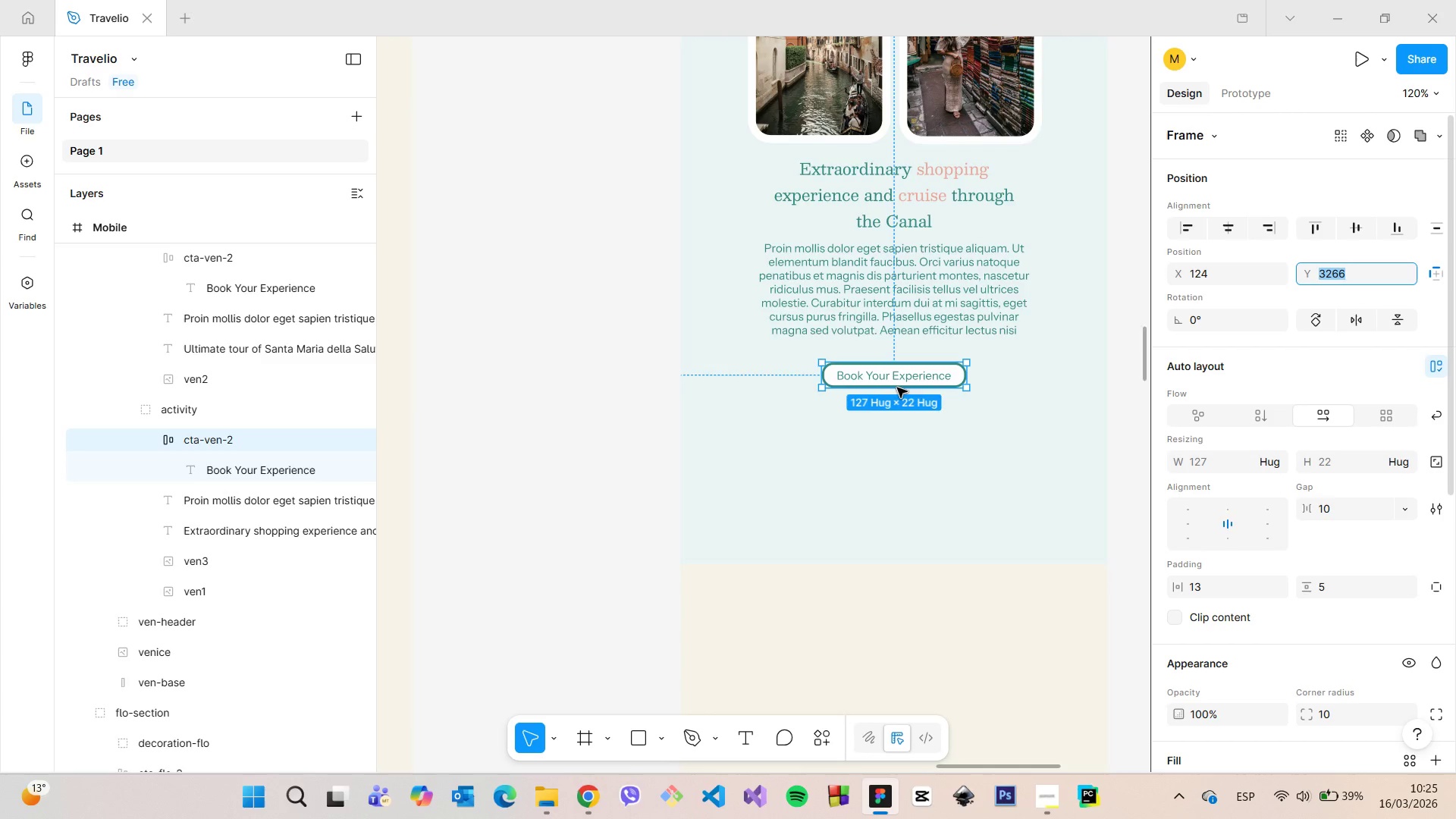 
hold_key(key=AltLeft, duration=0.66)
 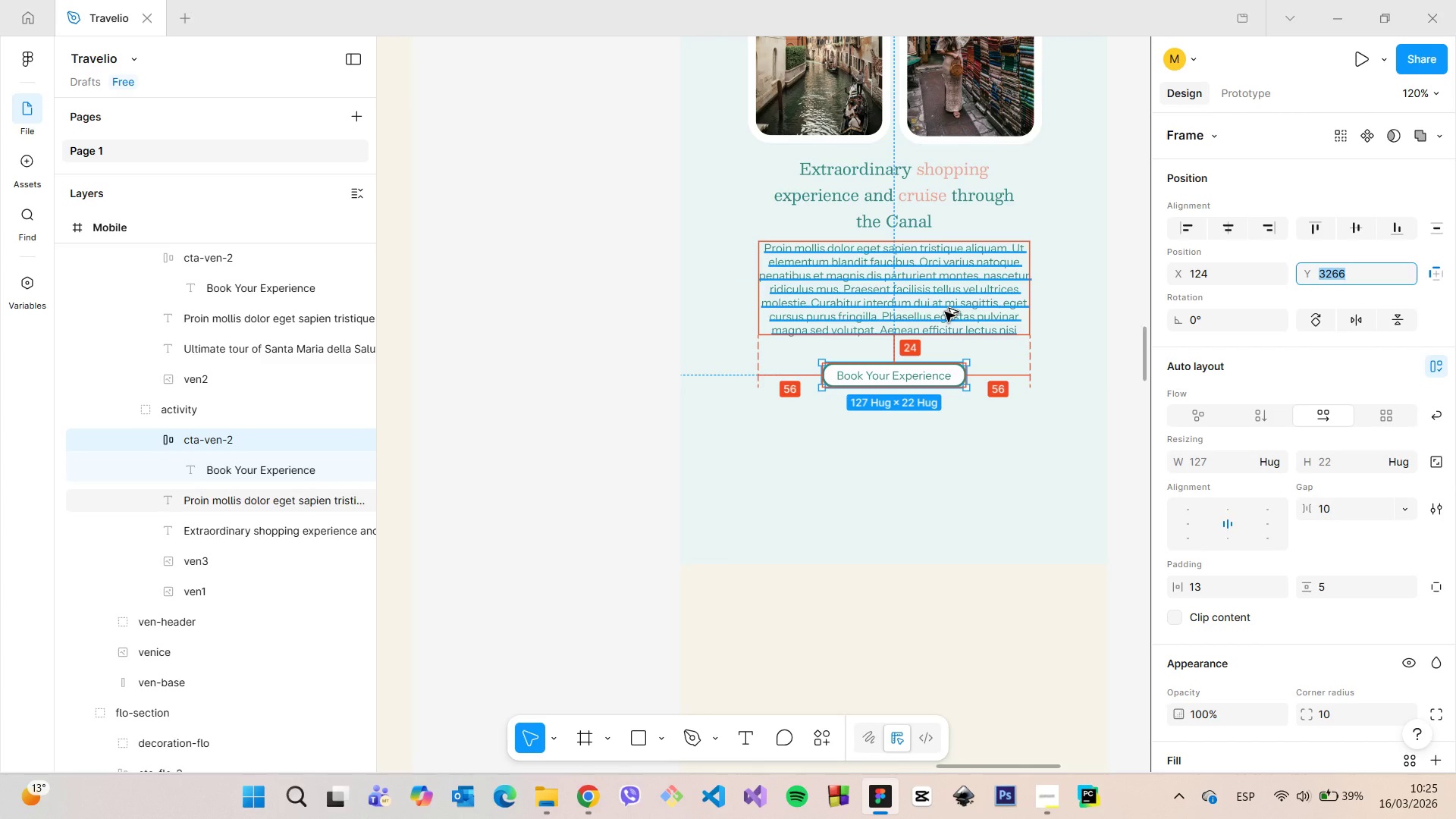 
key(ArrowDown)
 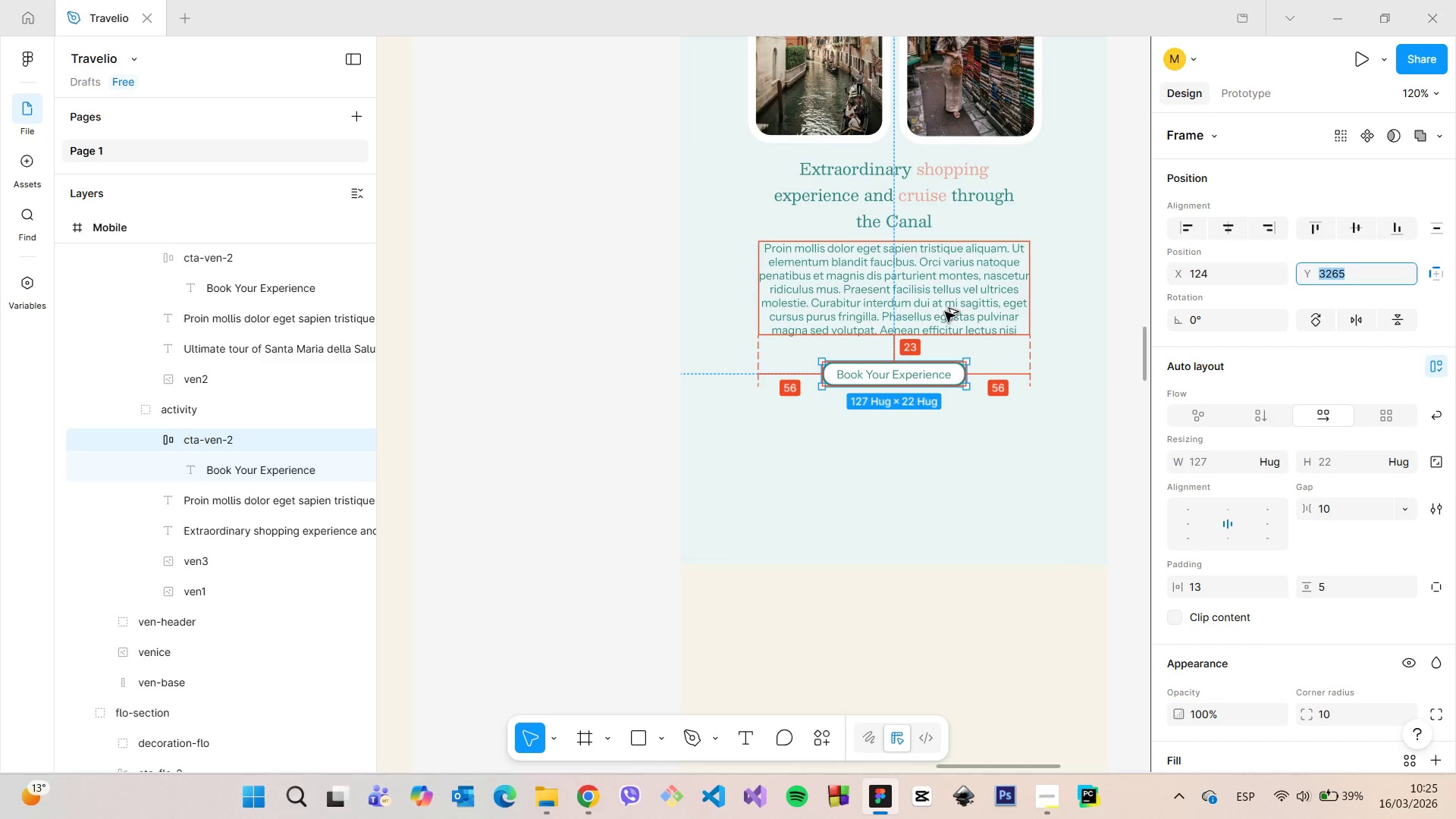 
hold_key(key=AltLeft, duration=0.5)
 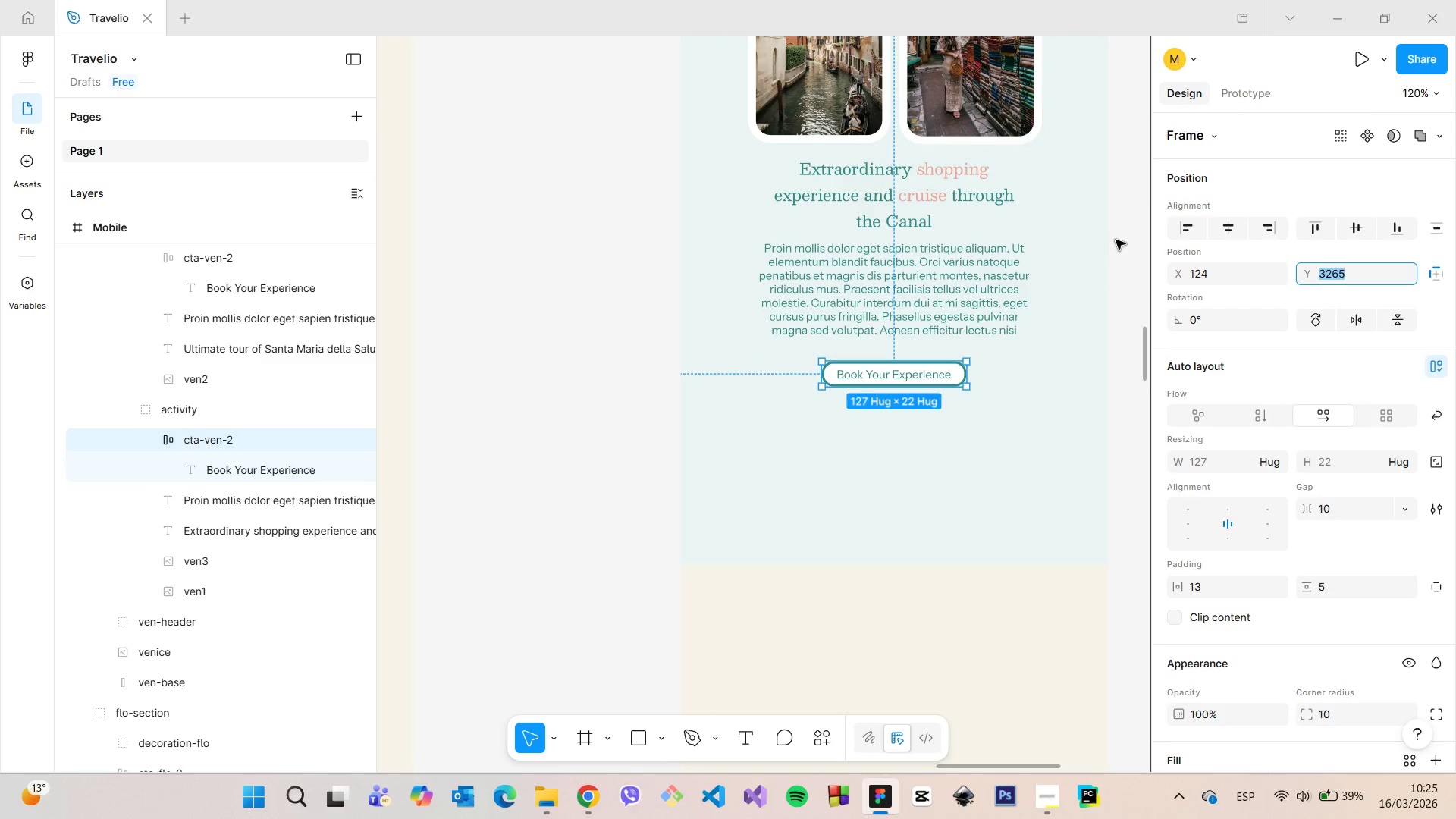 
left_click([1116, 240])
 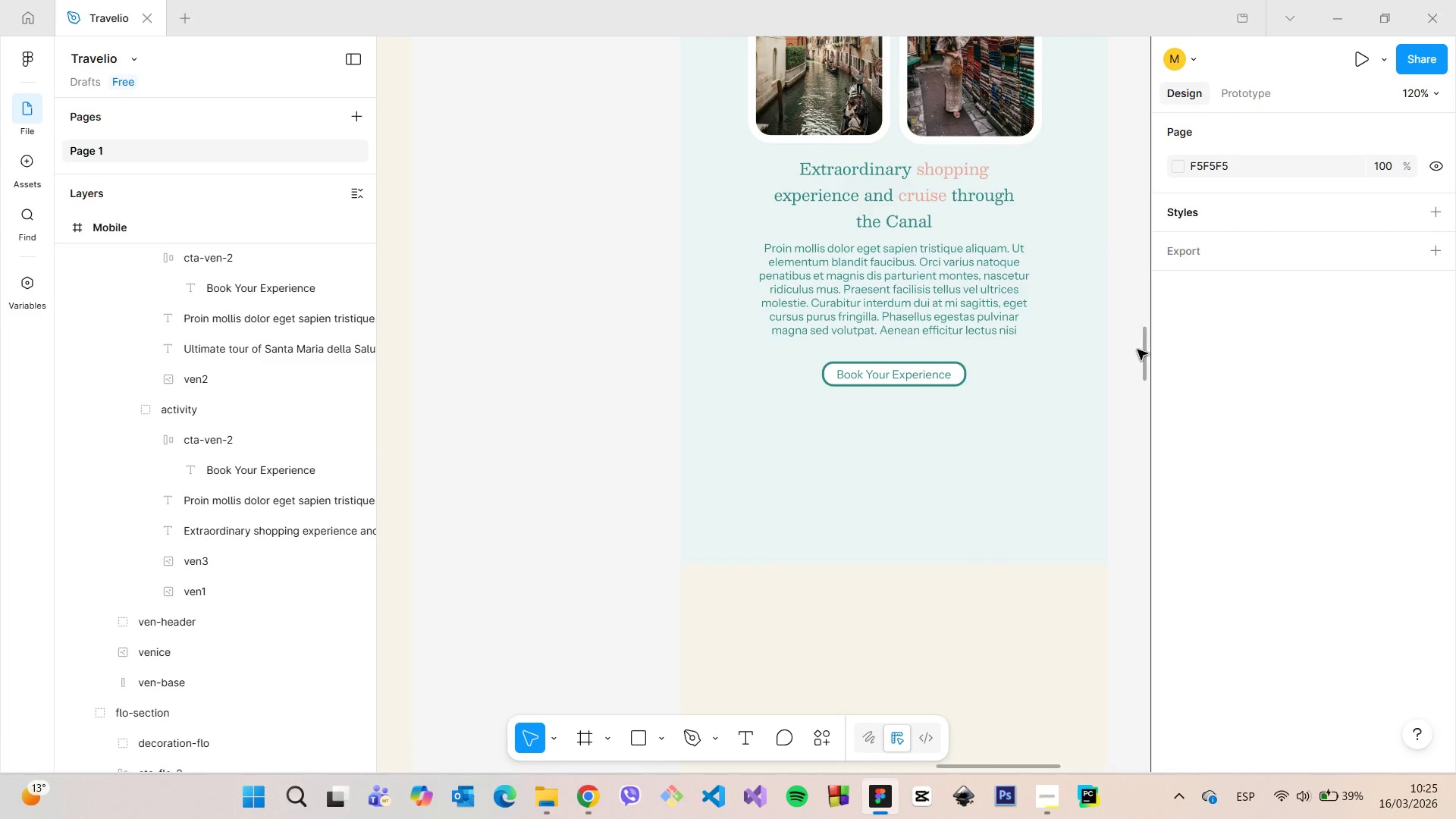 
left_click_drag(start_coordinate=[1144, 352], to_coordinate=[1143, 338])
 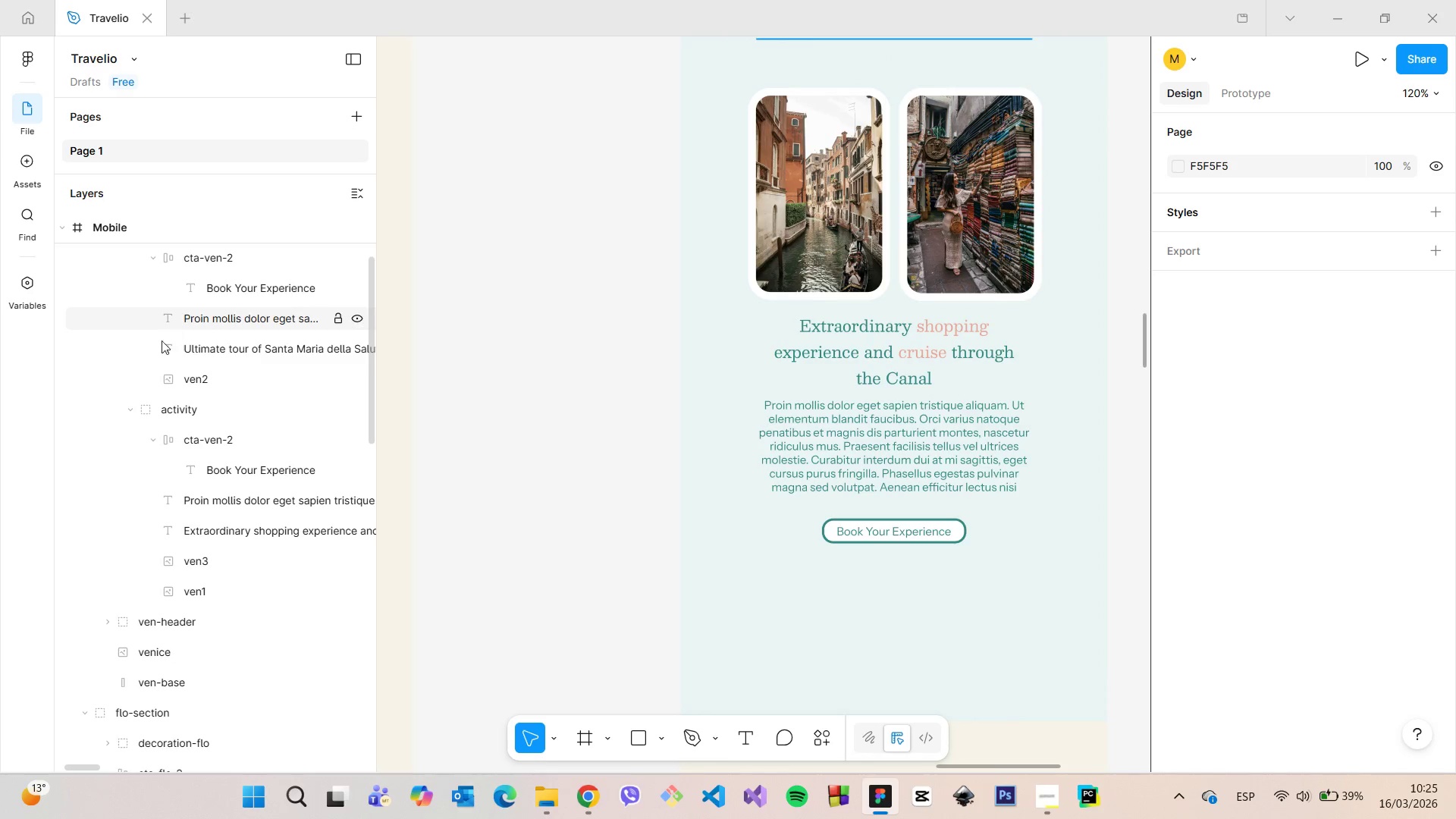 
scroll: coordinate [165, 372], scroll_direction: up, amount: 1.0
 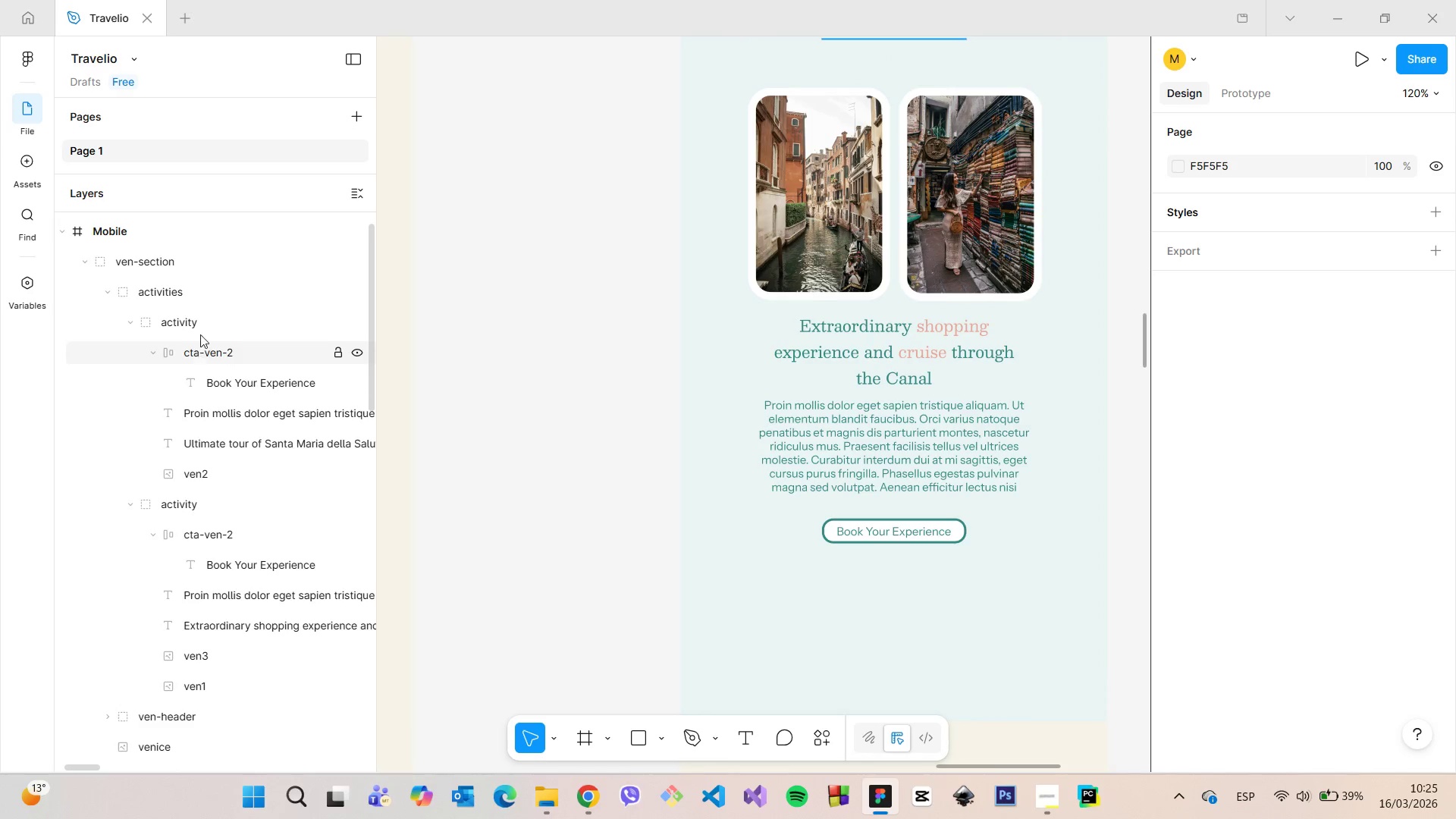 
left_click([201, 326])
 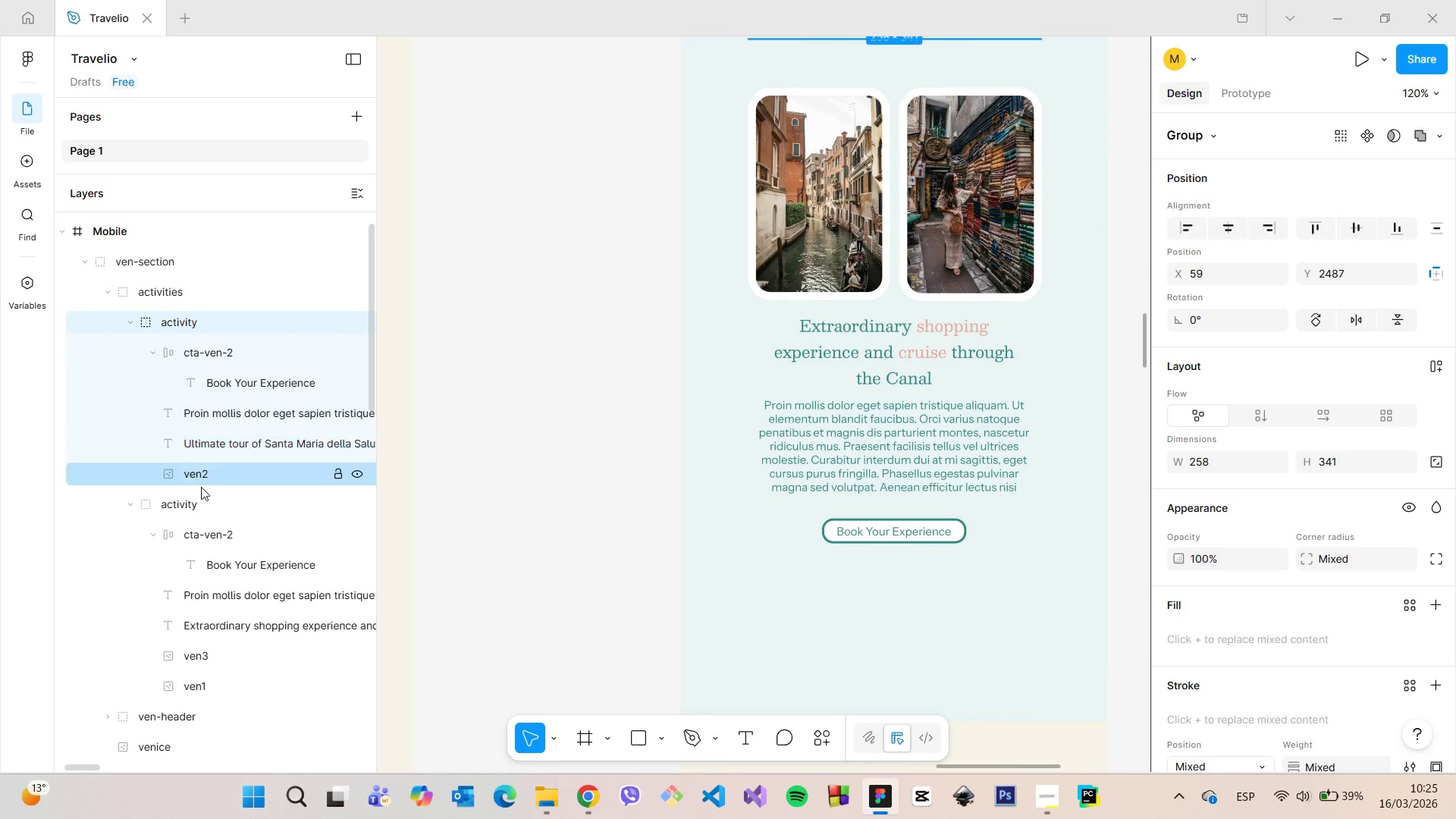 
left_click([202, 501])
 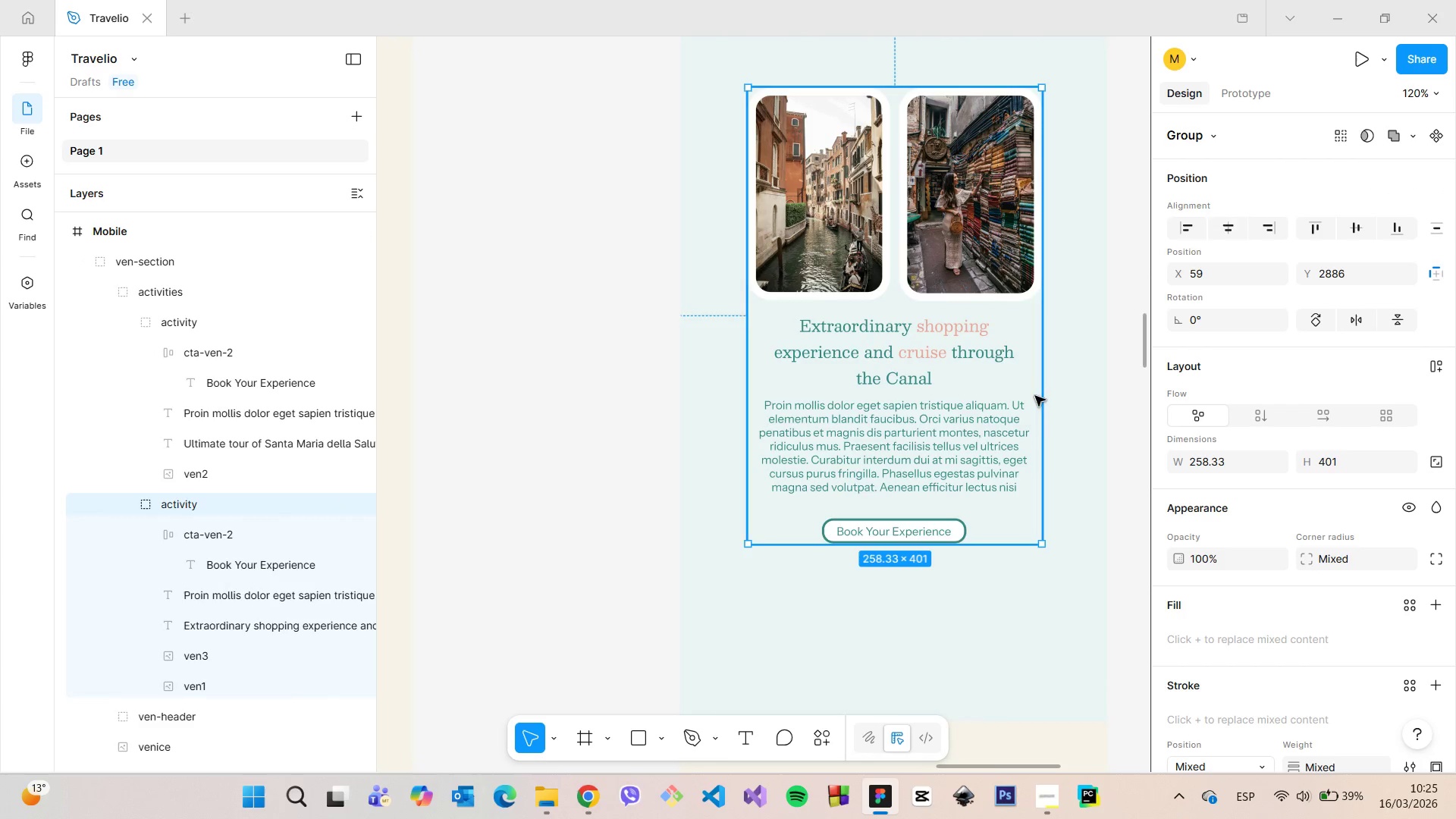 
hold_key(key=AltLeft, duration=1.23)
 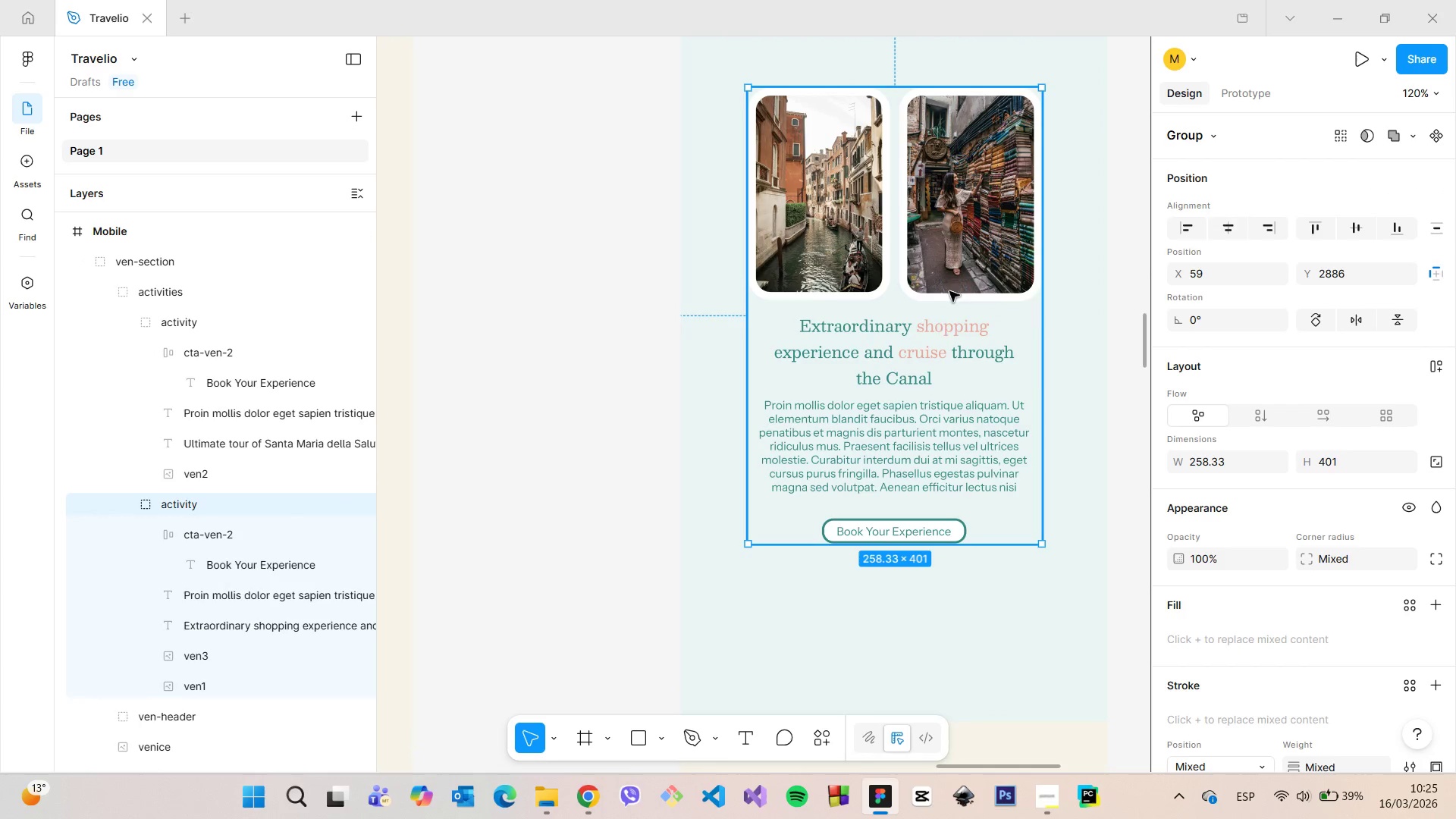 
double_click([937, 331])
 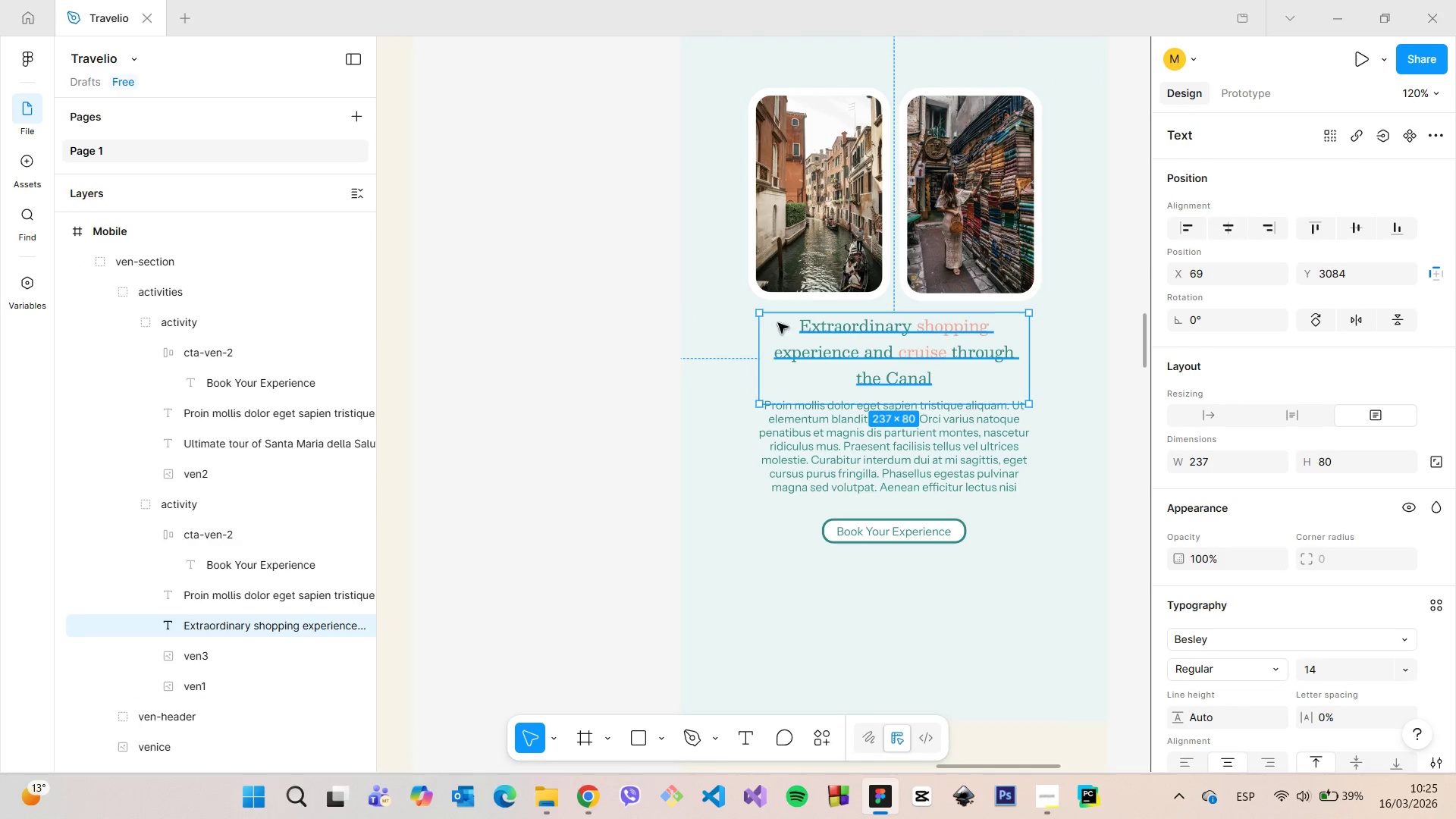 
hold_key(key=AltLeft, duration=1.22)
 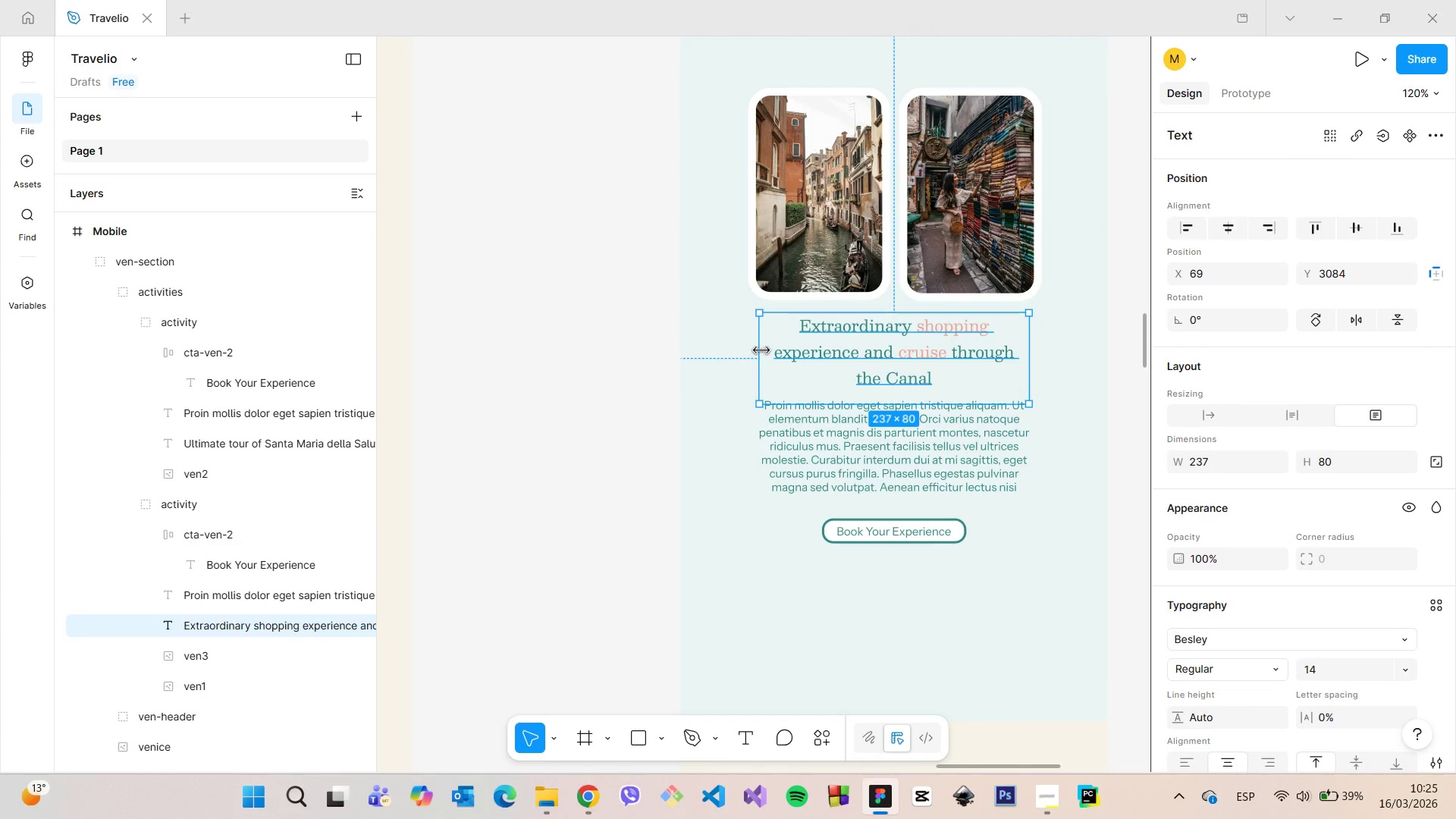 
left_click_drag(start_coordinate=[759, 350], to_coordinate=[780, 352])
 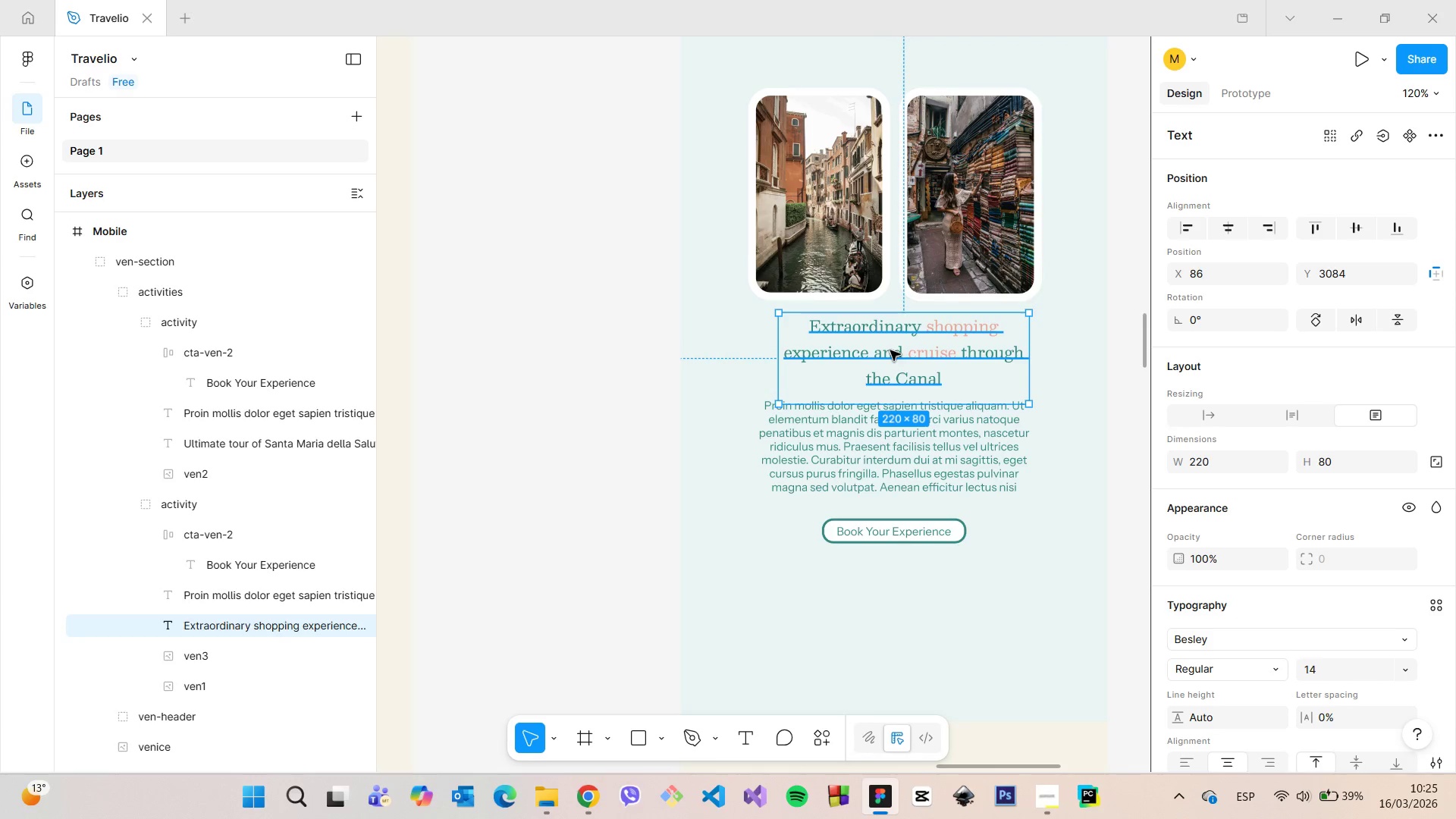 
left_click_drag(start_coordinate=[890, 350], to_coordinate=[882, 350])
 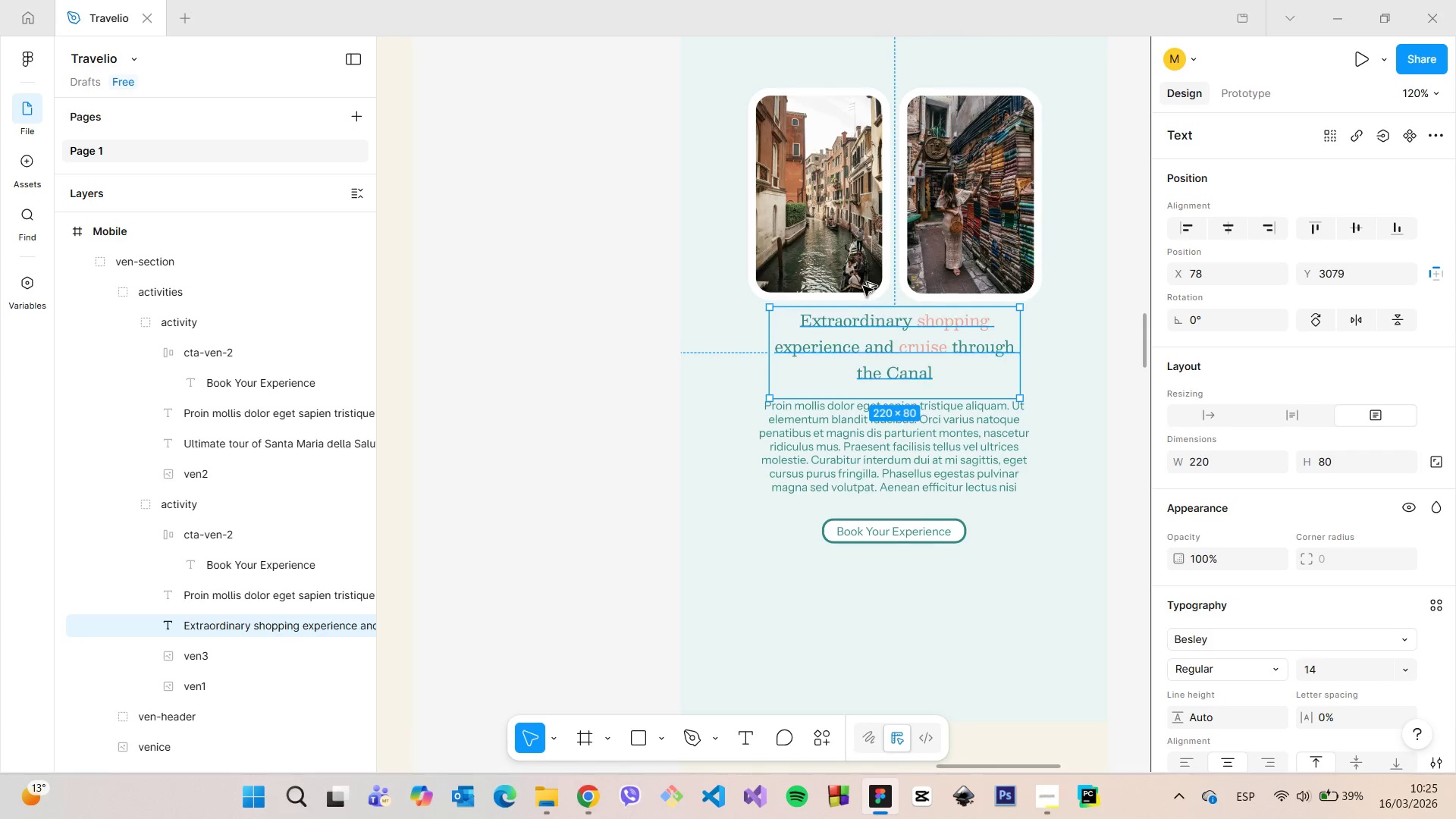 
hold_key(key=AltLeft, duration=0.55)
 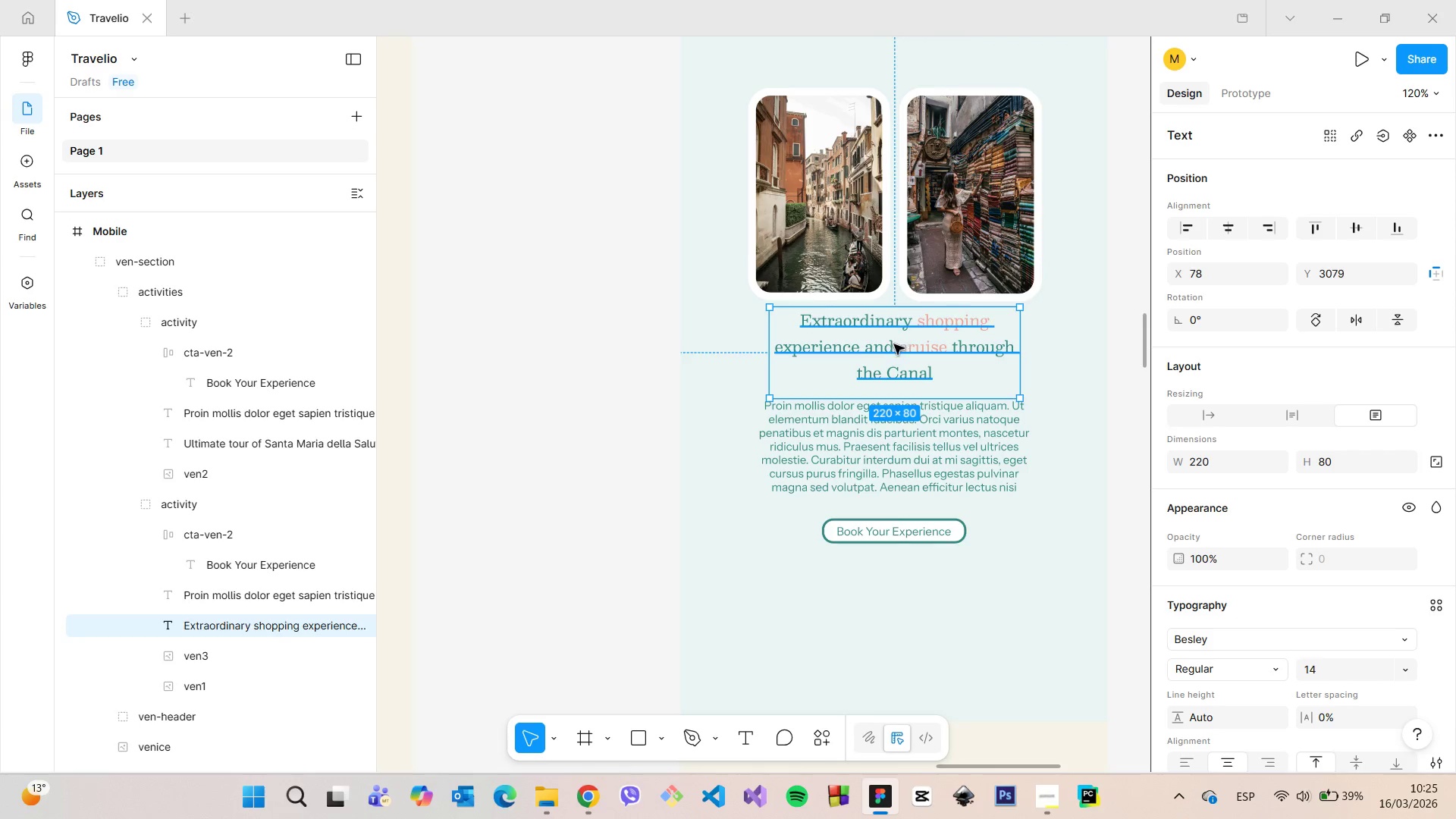 
hold_key(key=AltLeft, duration=2.94)
left_click_drag(start_coordinate=[893, 337], to_coordinate=[894, 345])
 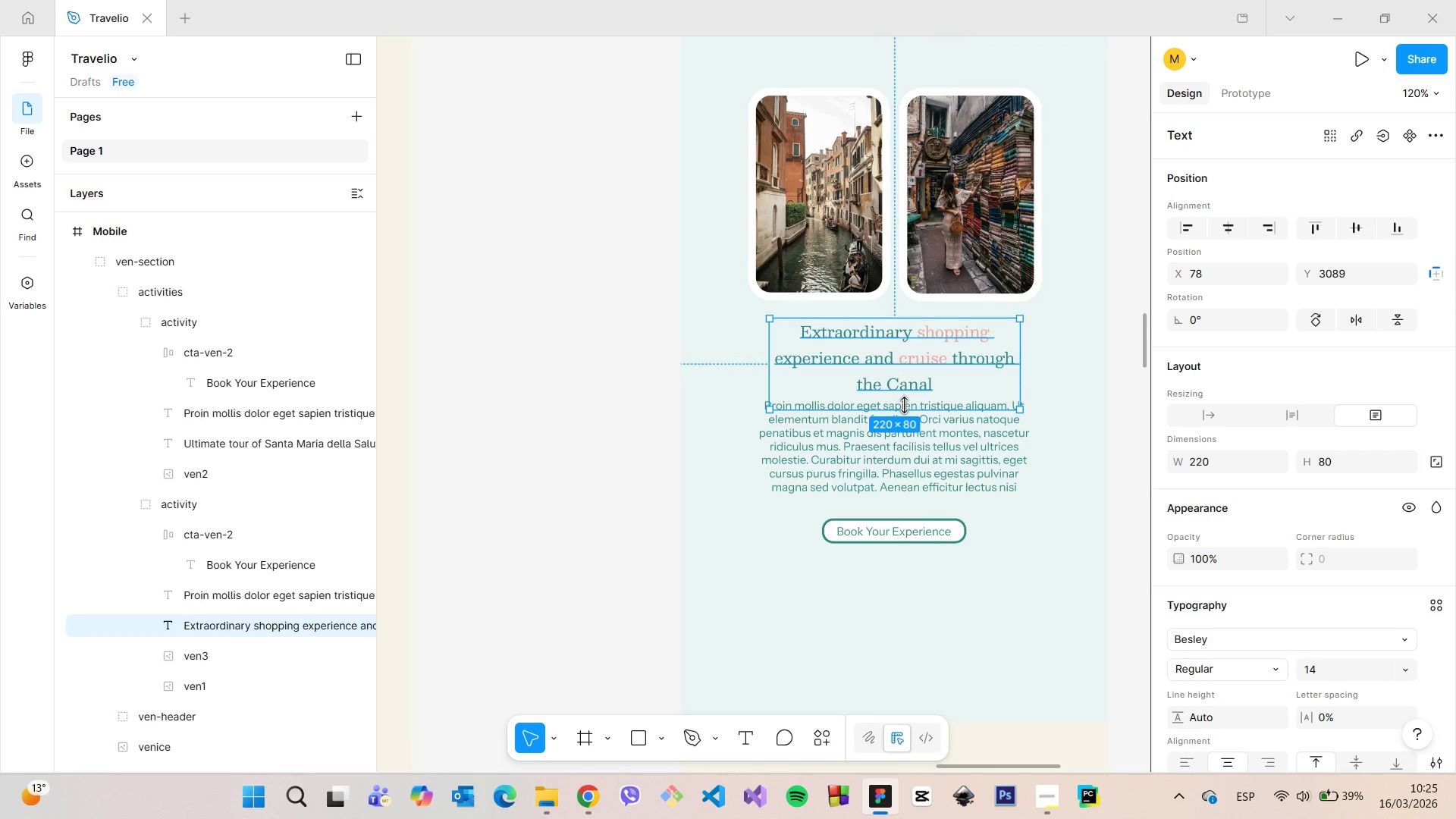 
left_click_drag(start_coordinate=[904, 405], to_coordinate=[904, 395])
 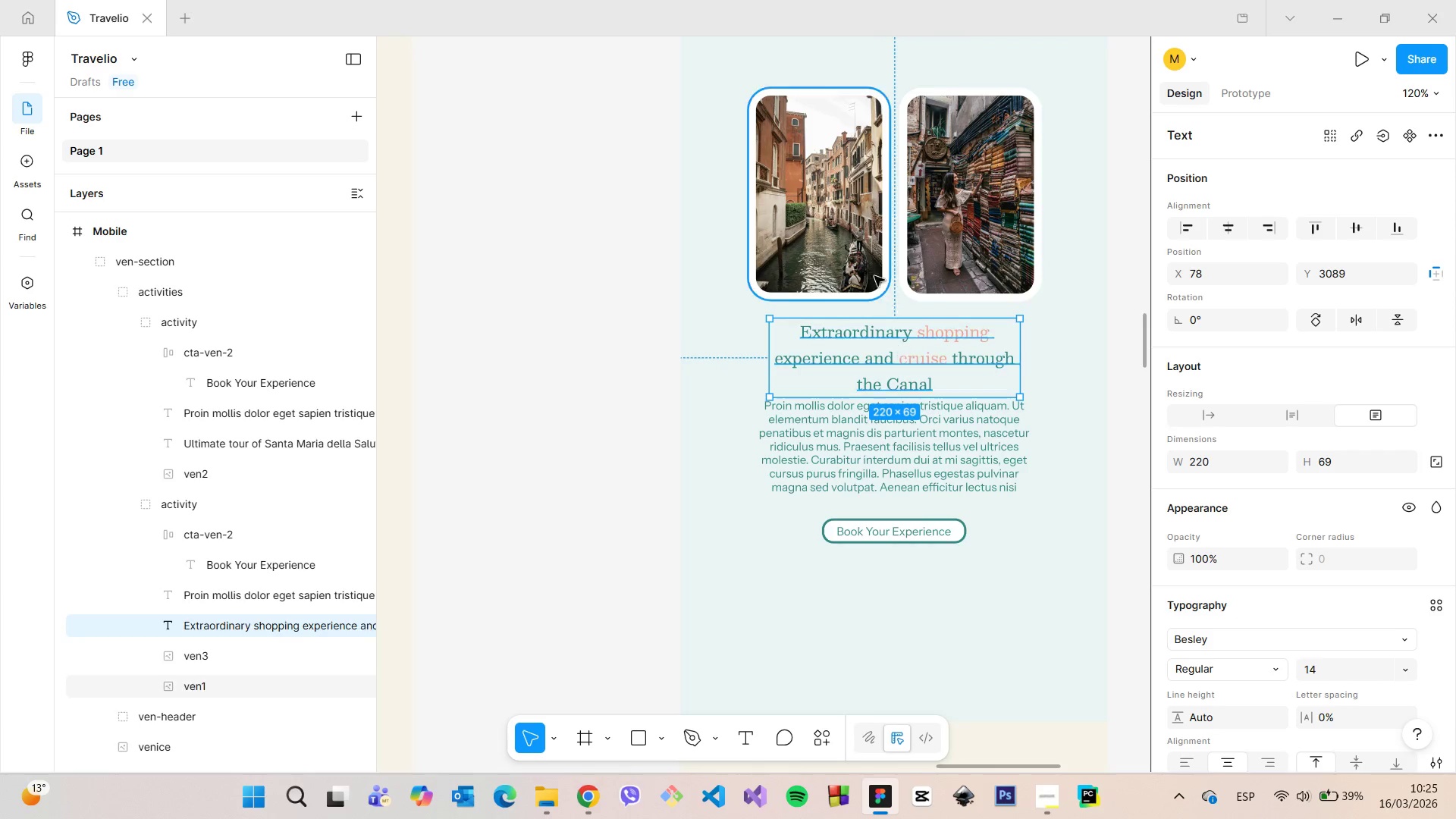 
hold_key(key=AltLeft, duration=0.77)
 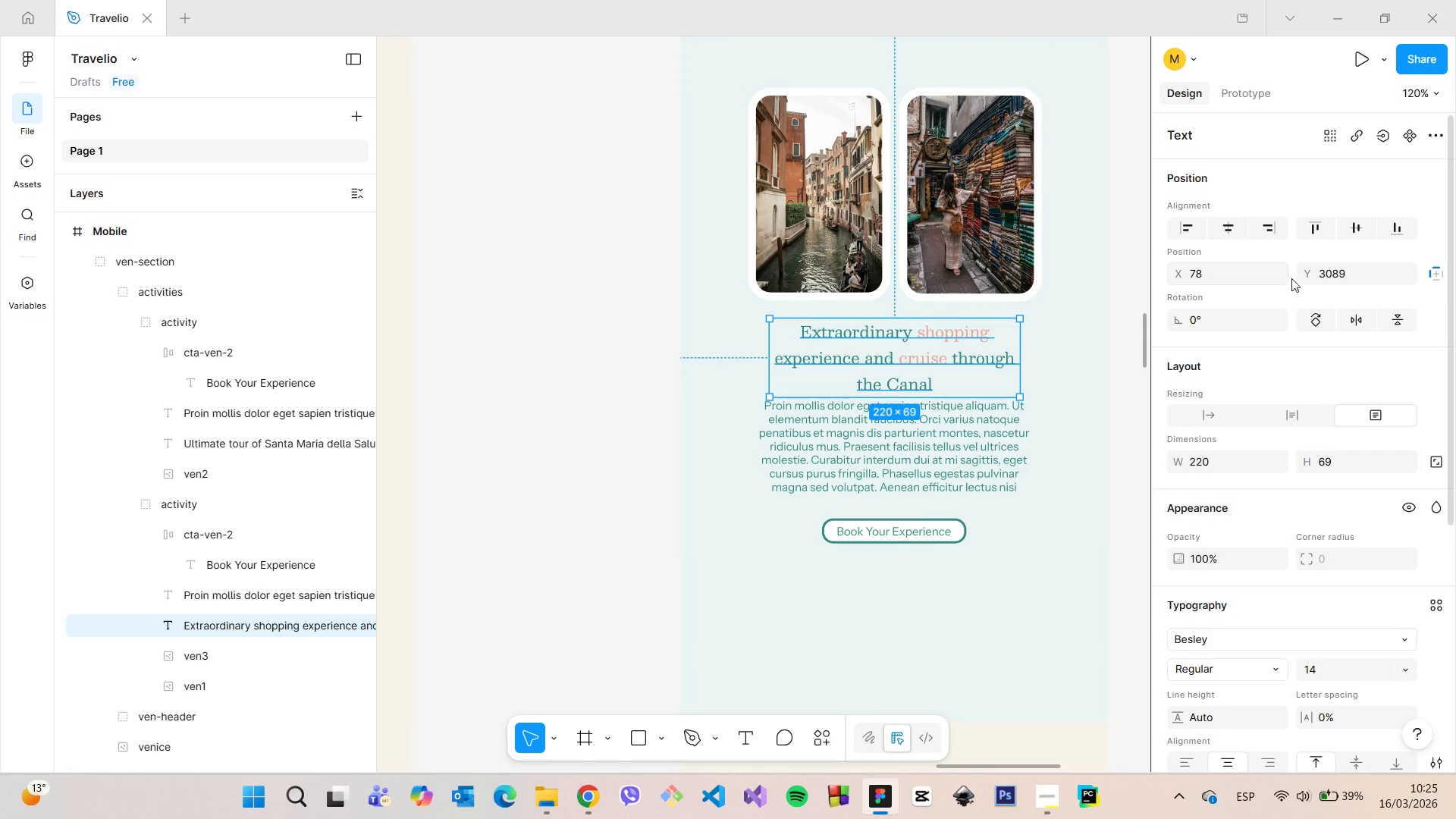 
left_click([1329, 282])
 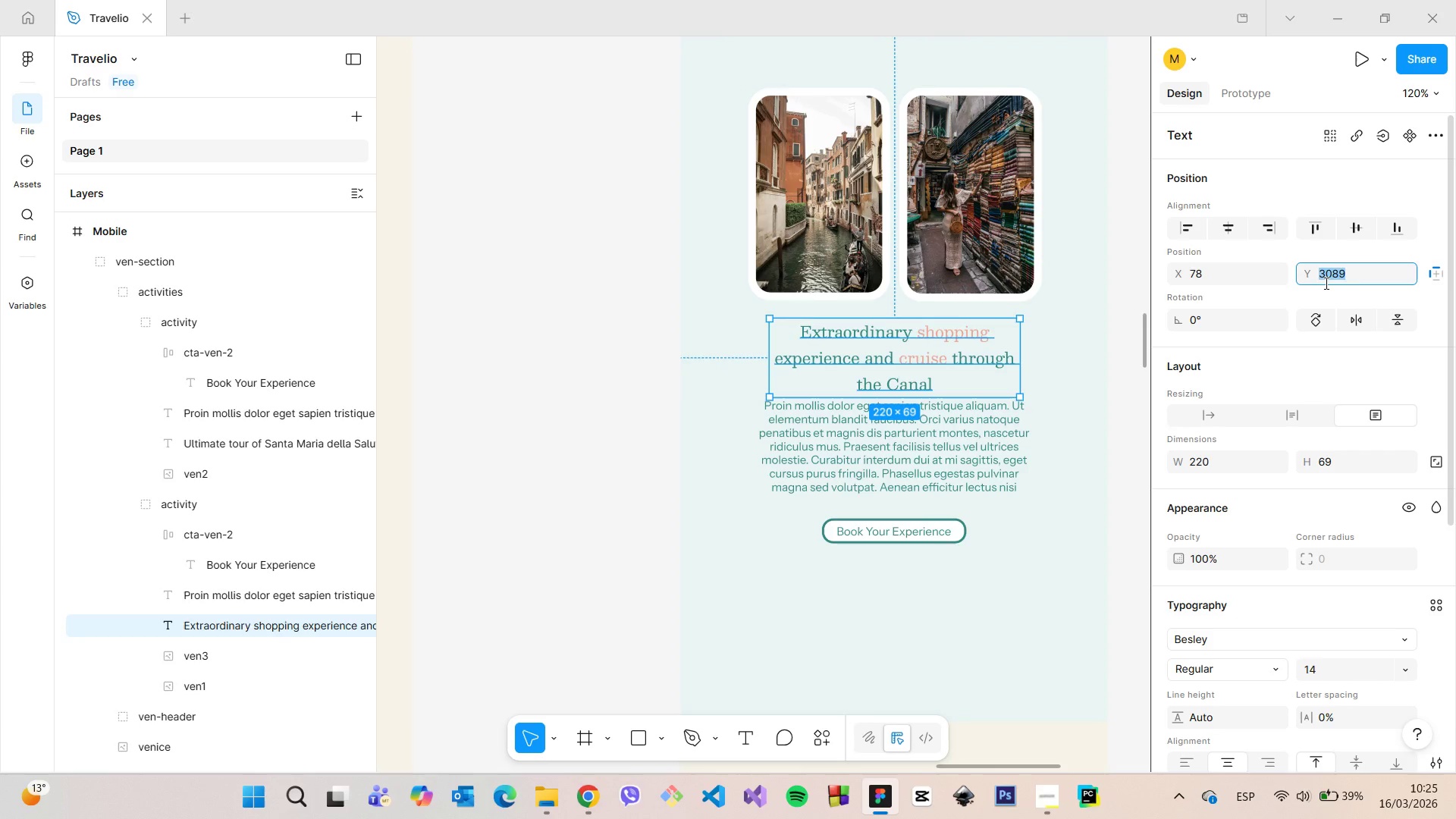 
key(ArrowDown)
 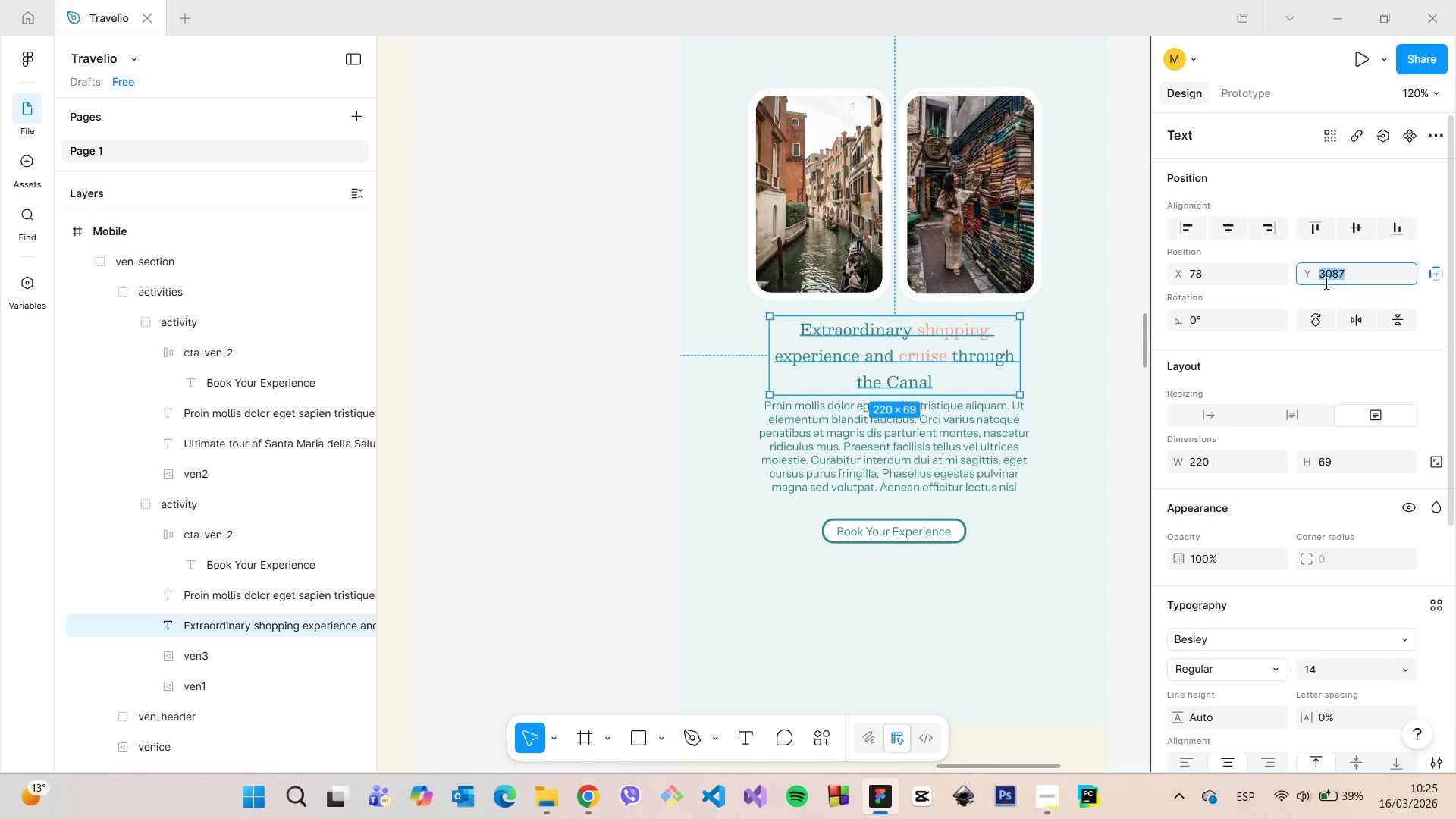 
key(ArrowDown)
 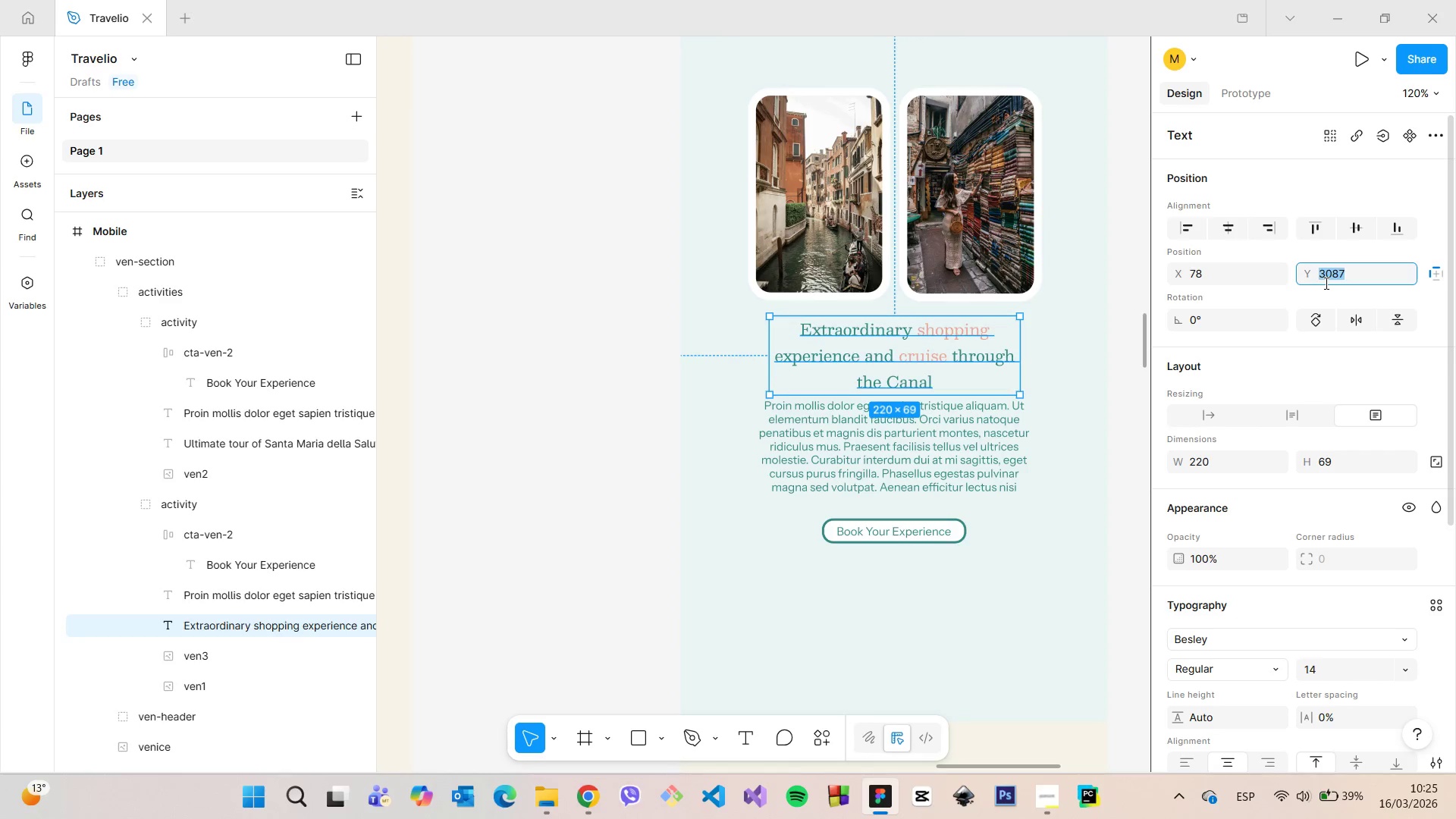 
key(ArrowDown)
 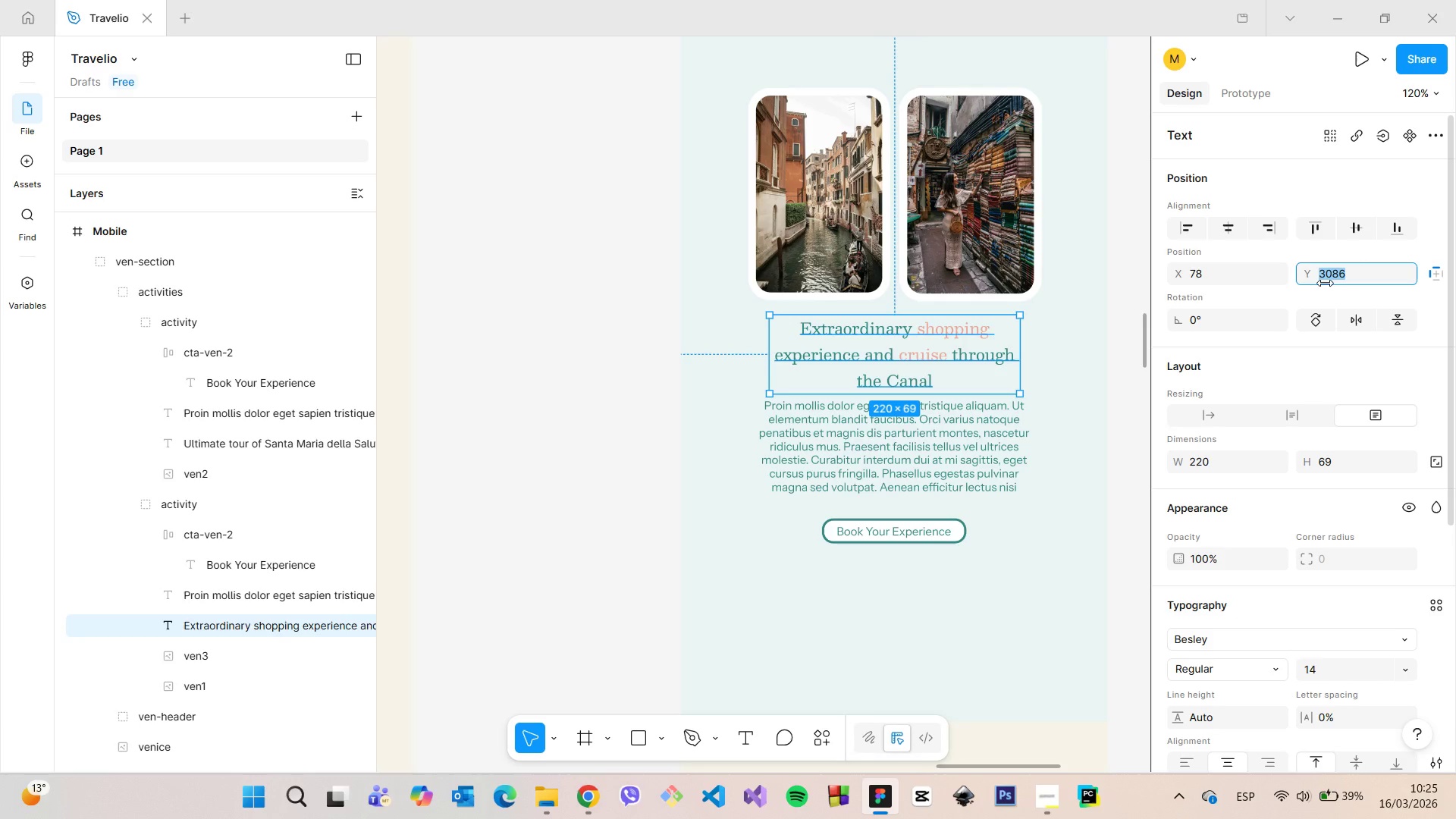 
hold_key(key=AltLeft, duration=1.05)
 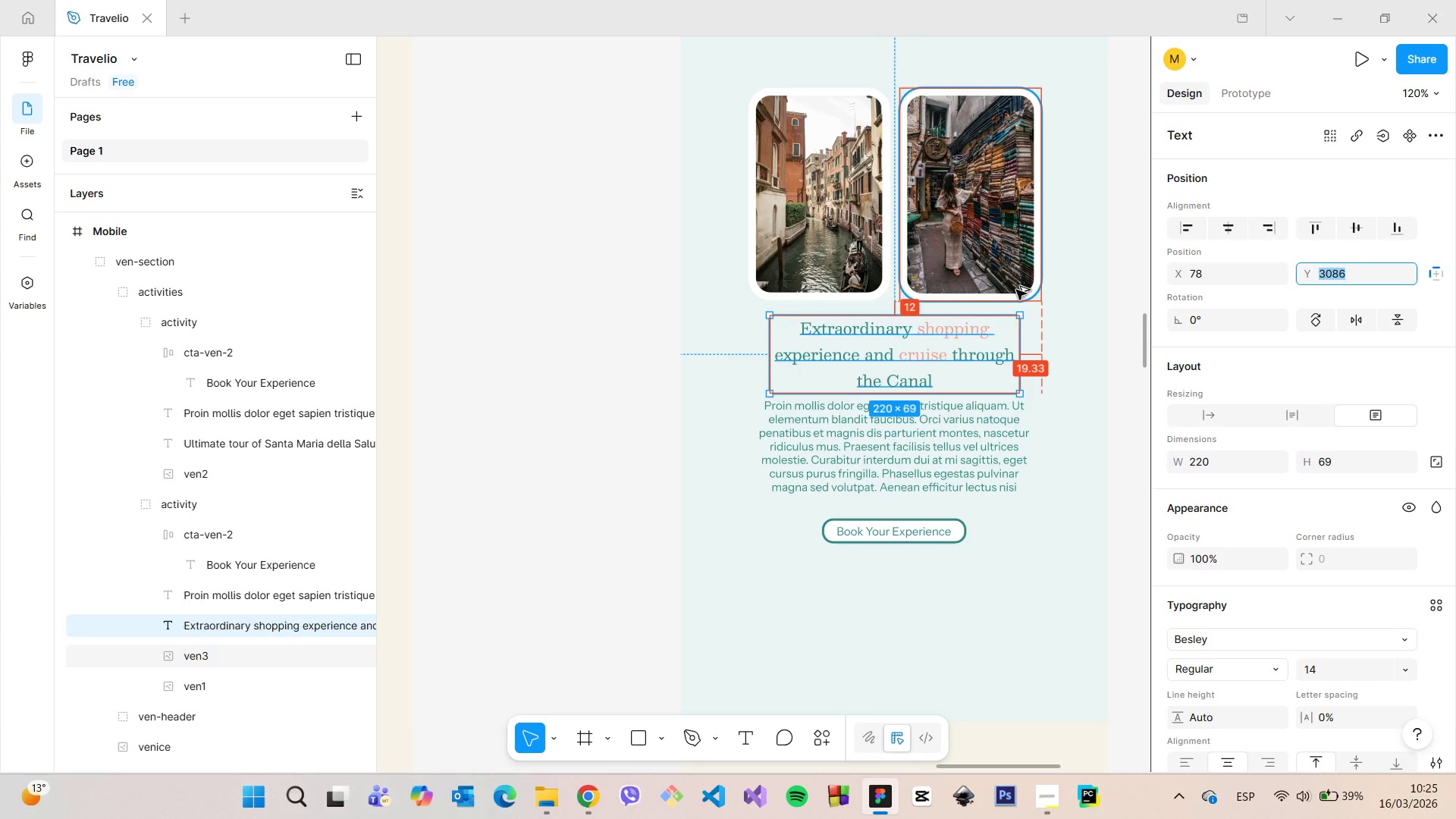 
key(ArrowDown)
 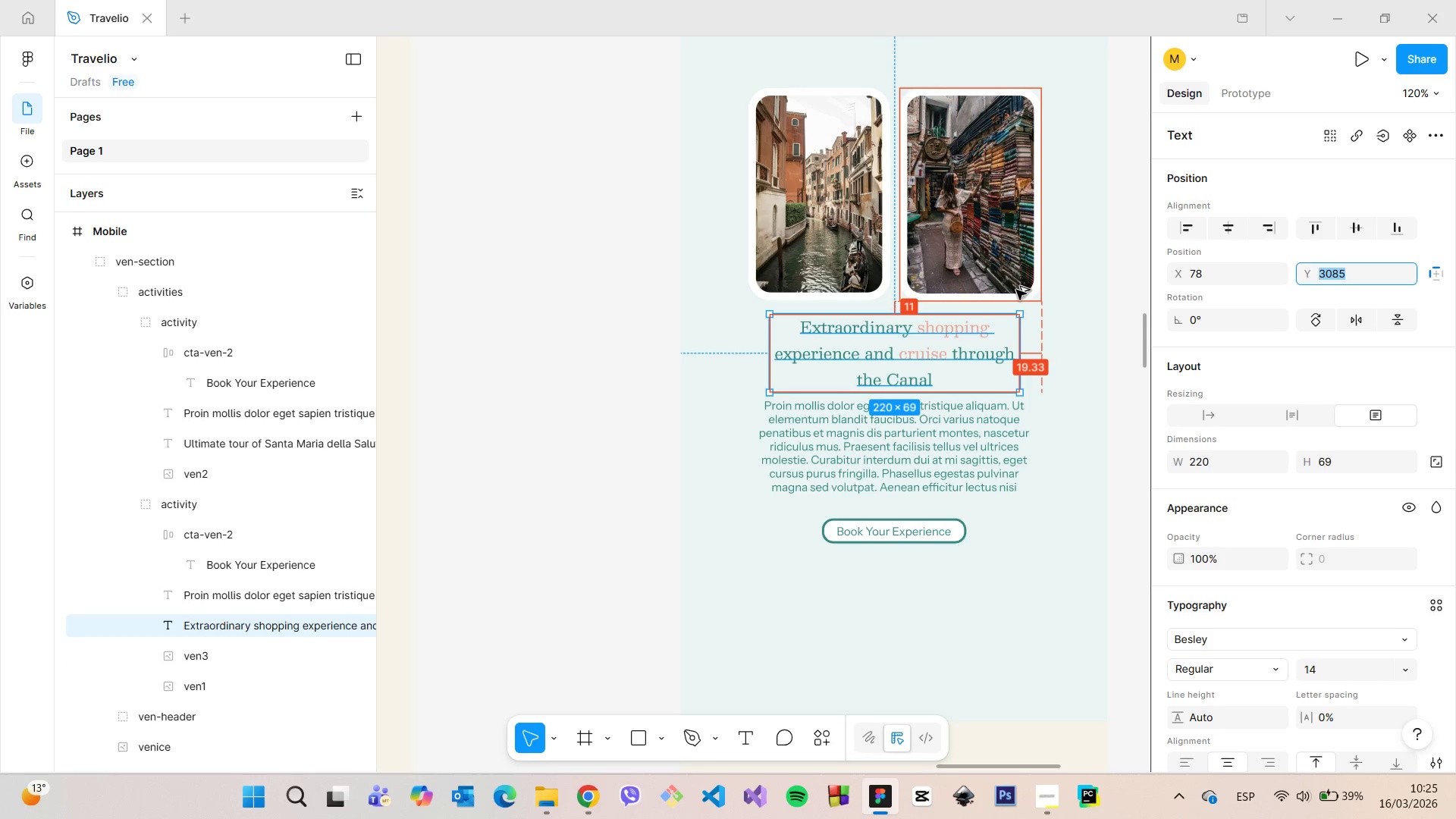 
key(ArrowDown)
 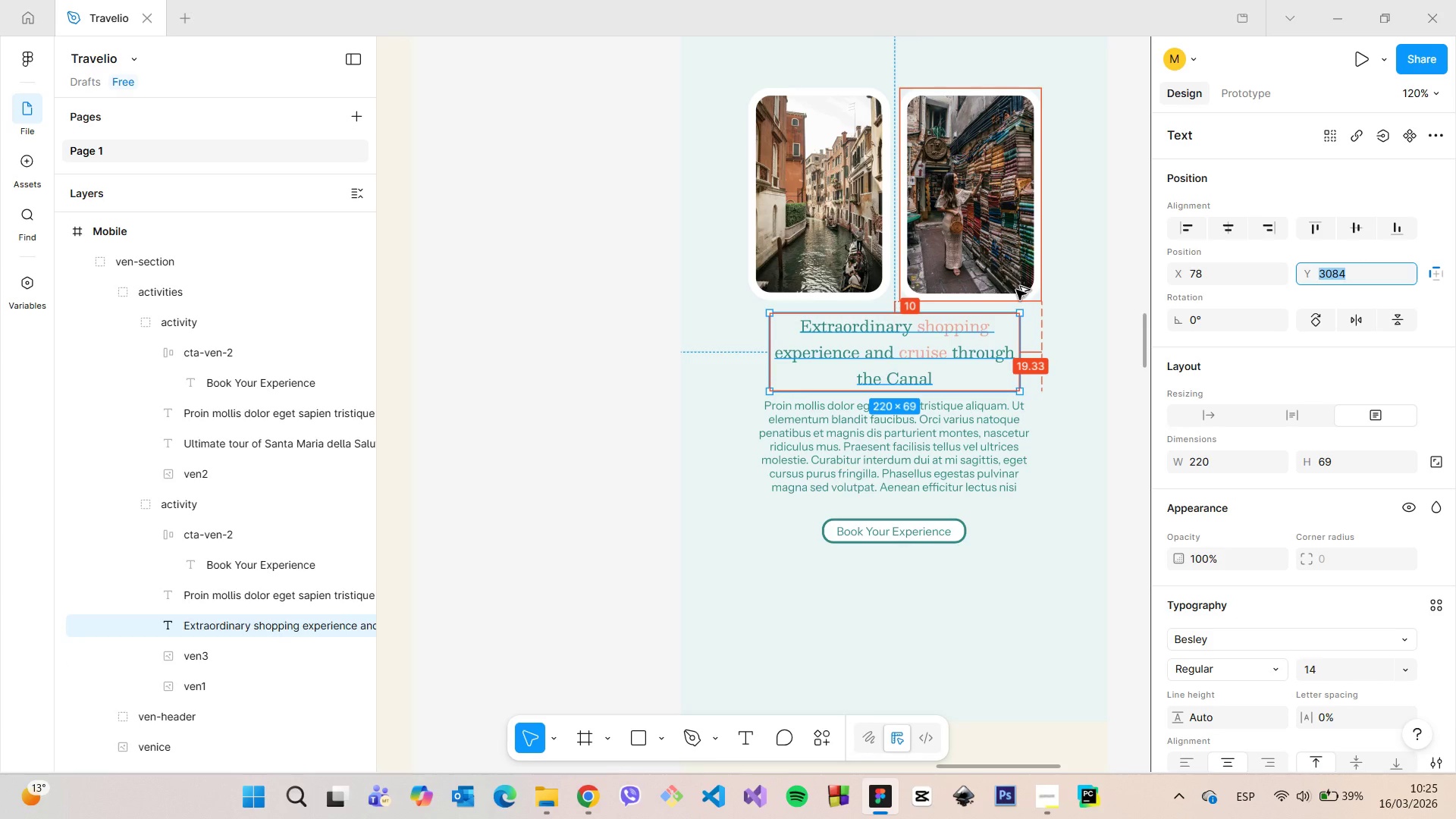 
hold_key(key=AltLeft, duration=1.52)
 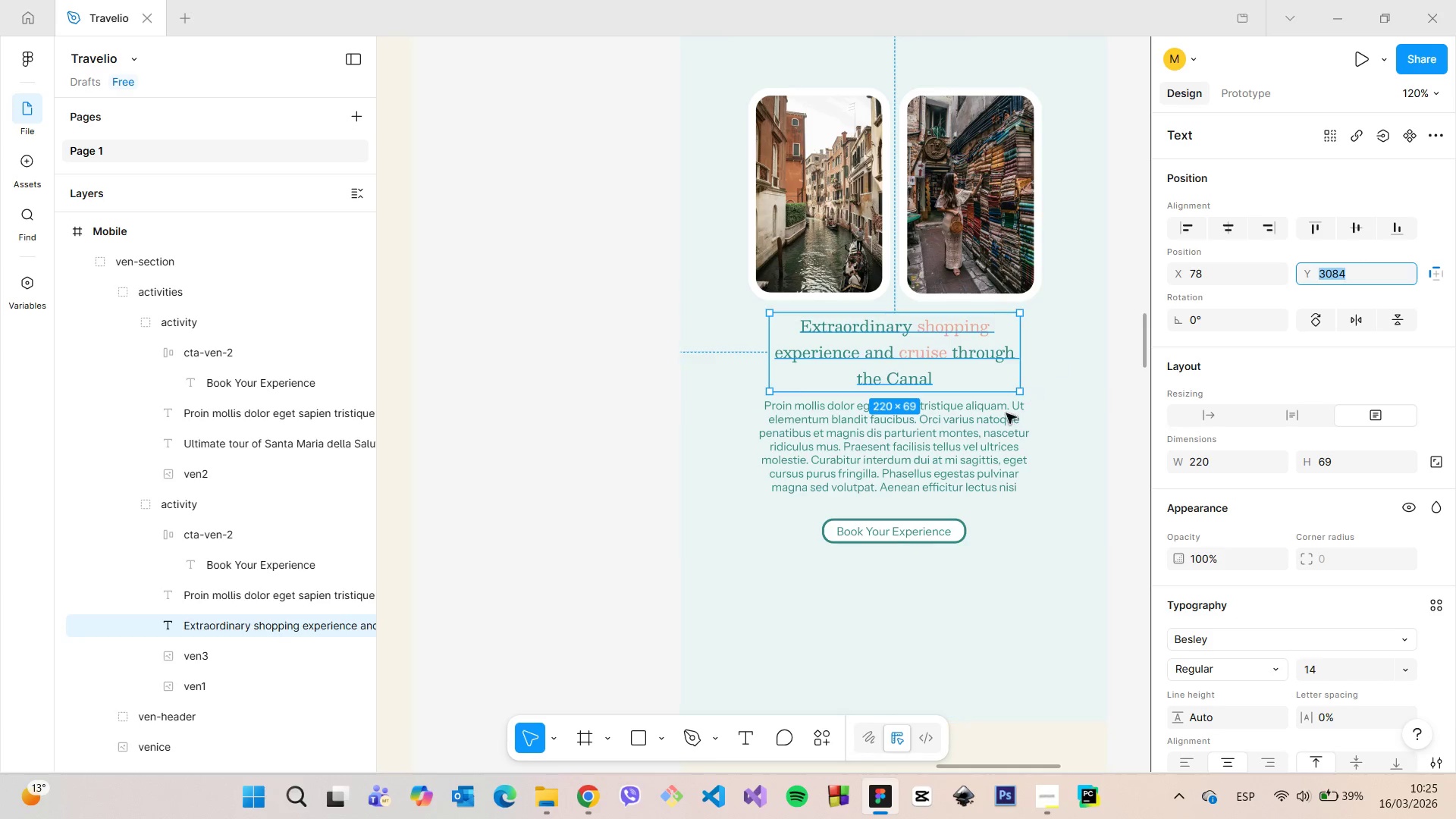 
hold_key(key=AltLeft, duration=0.34)
 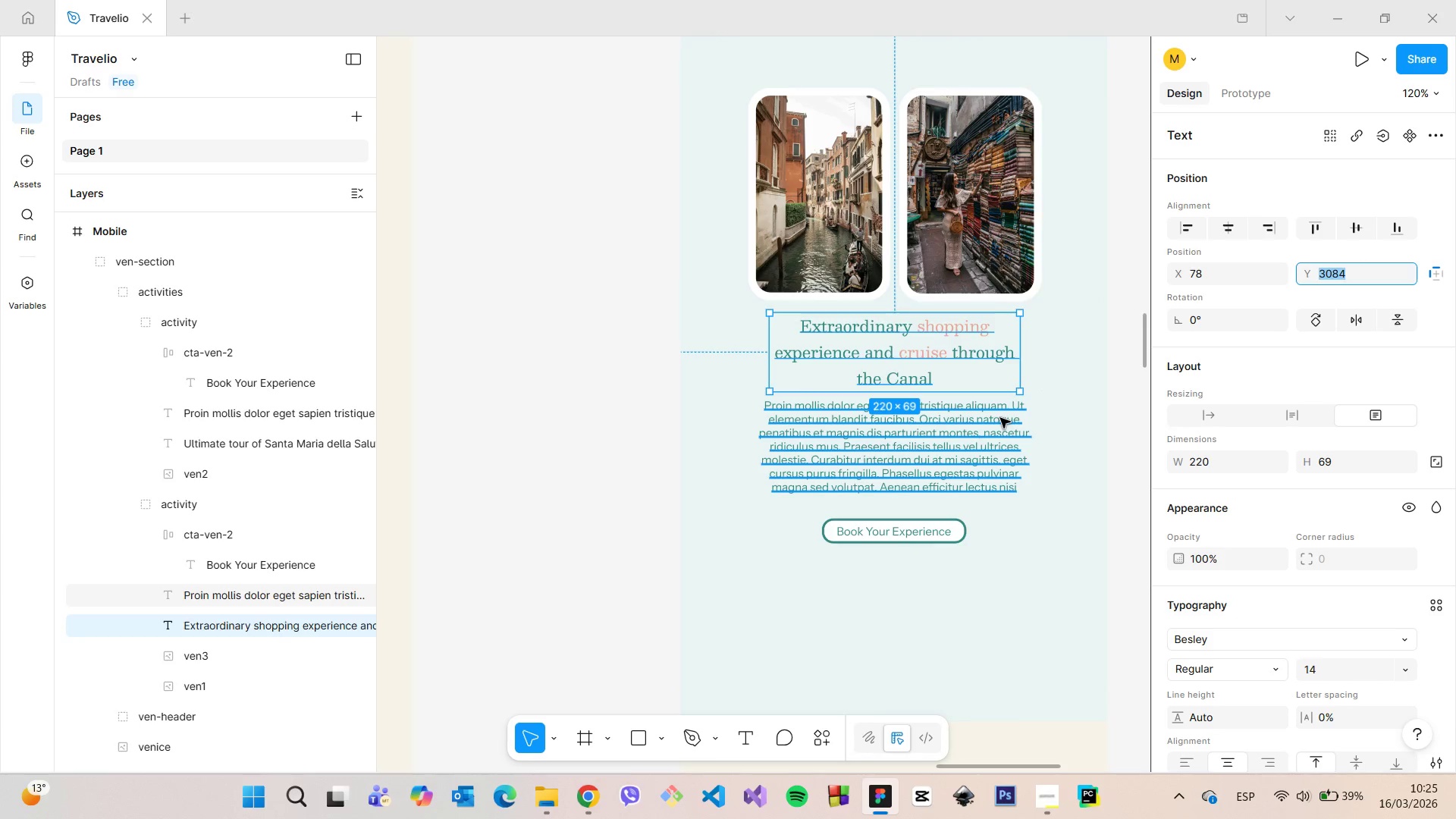 
left_click([1000, 418])
 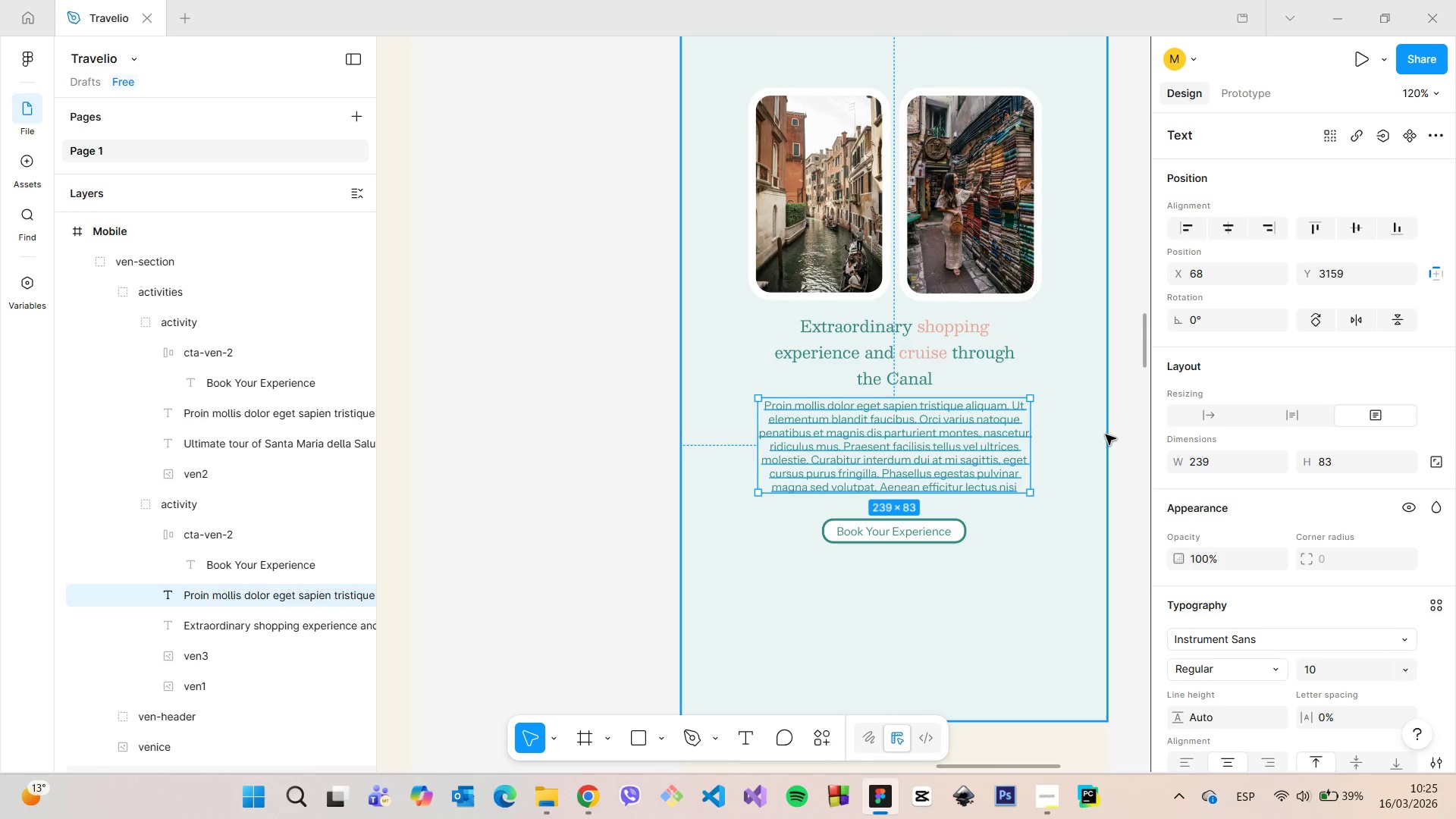 
hold_key(key=AltLeft, duration=0.7)
 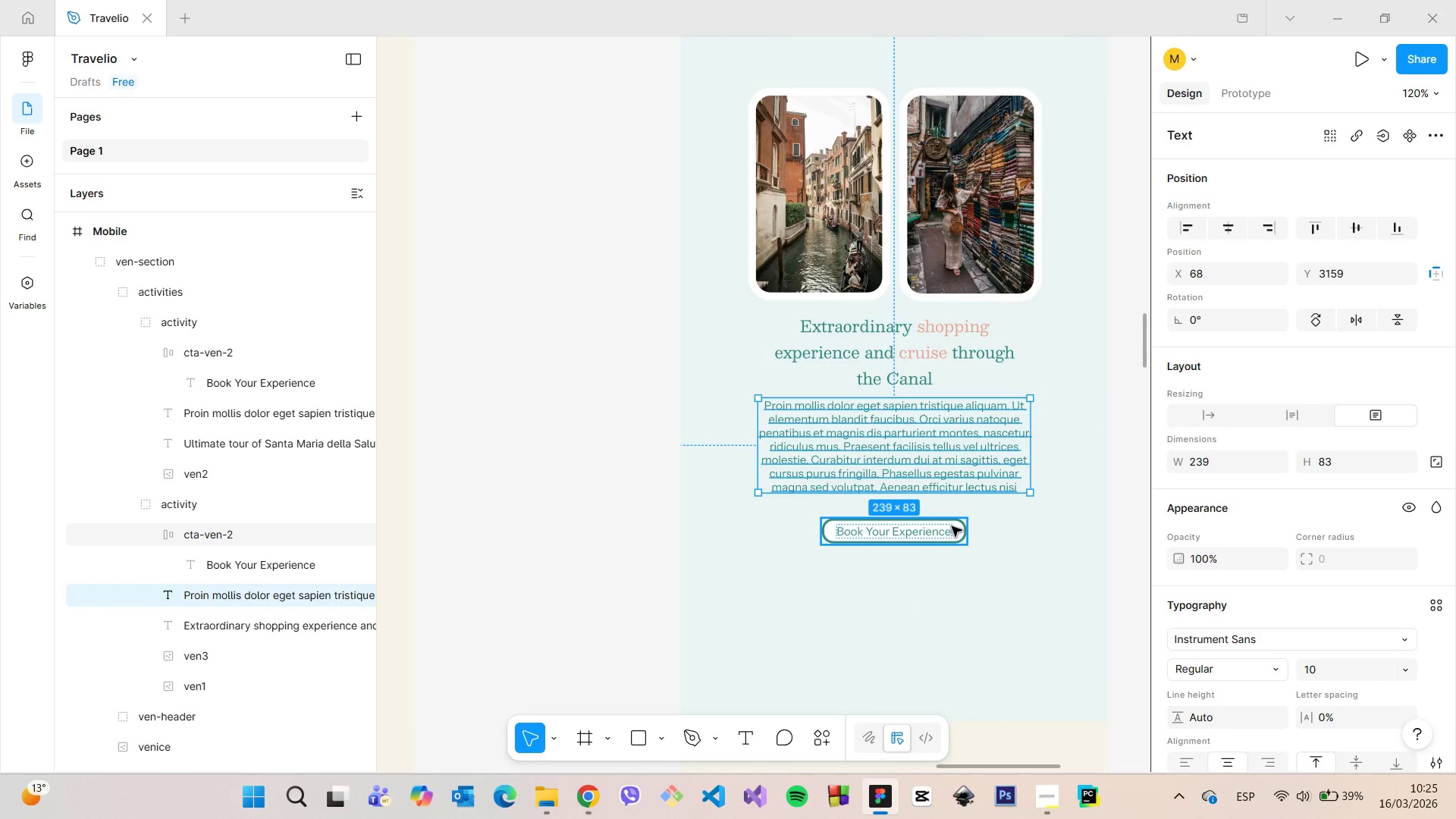 
left_click([952, 526])
 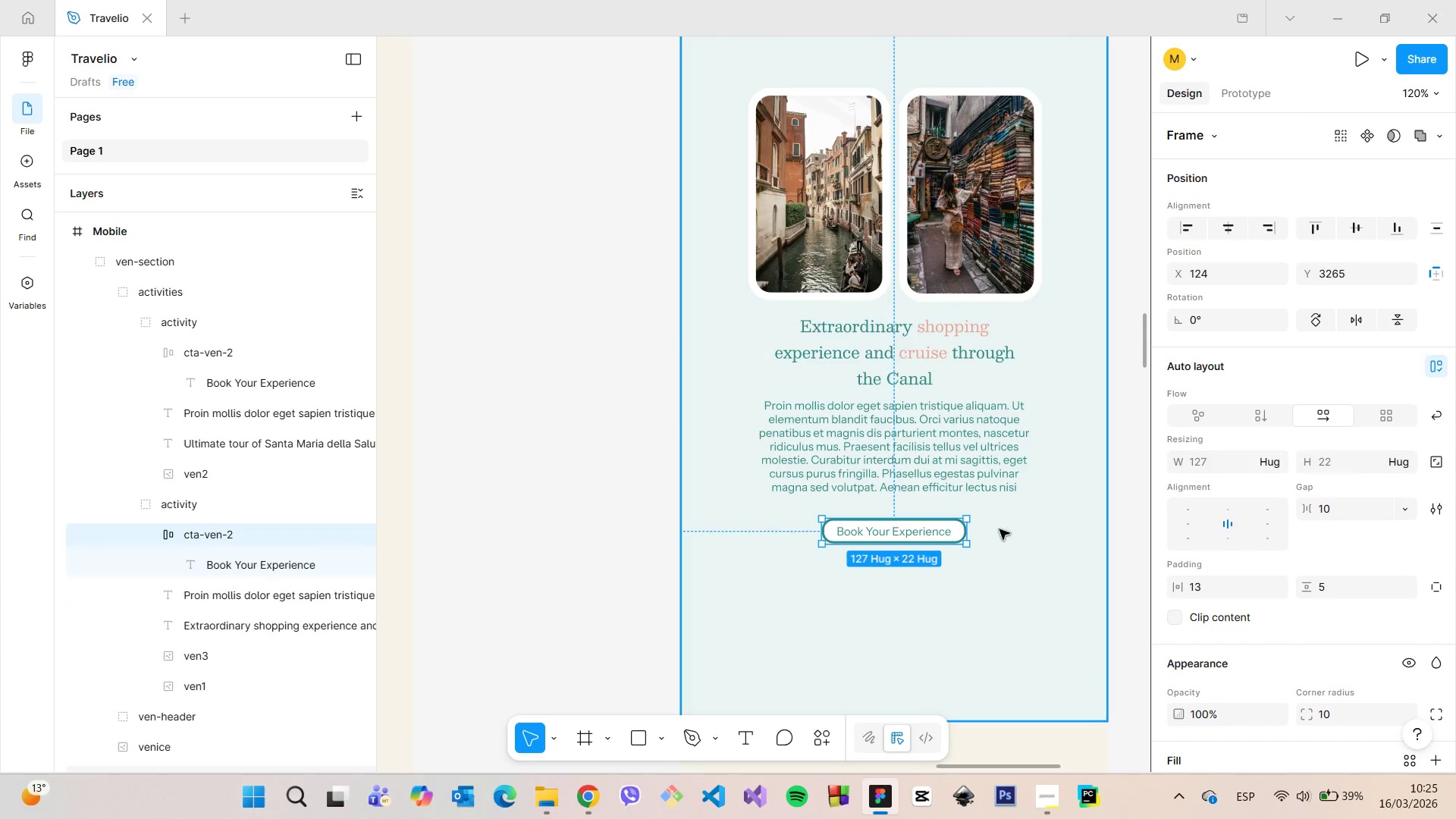 
hold_key(key=AltLeft, duration=0.77)
 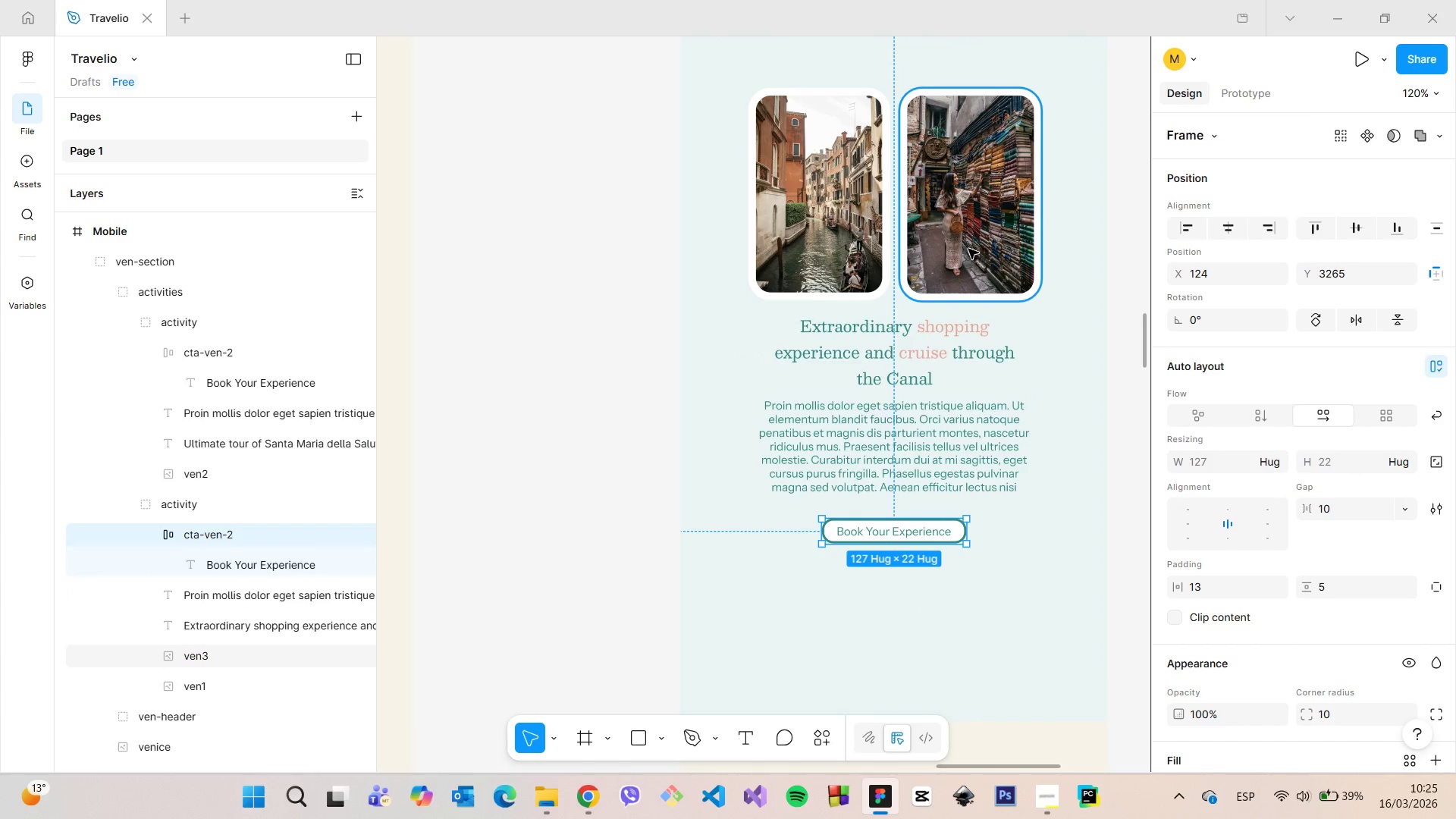 
left_click([968, 249])
 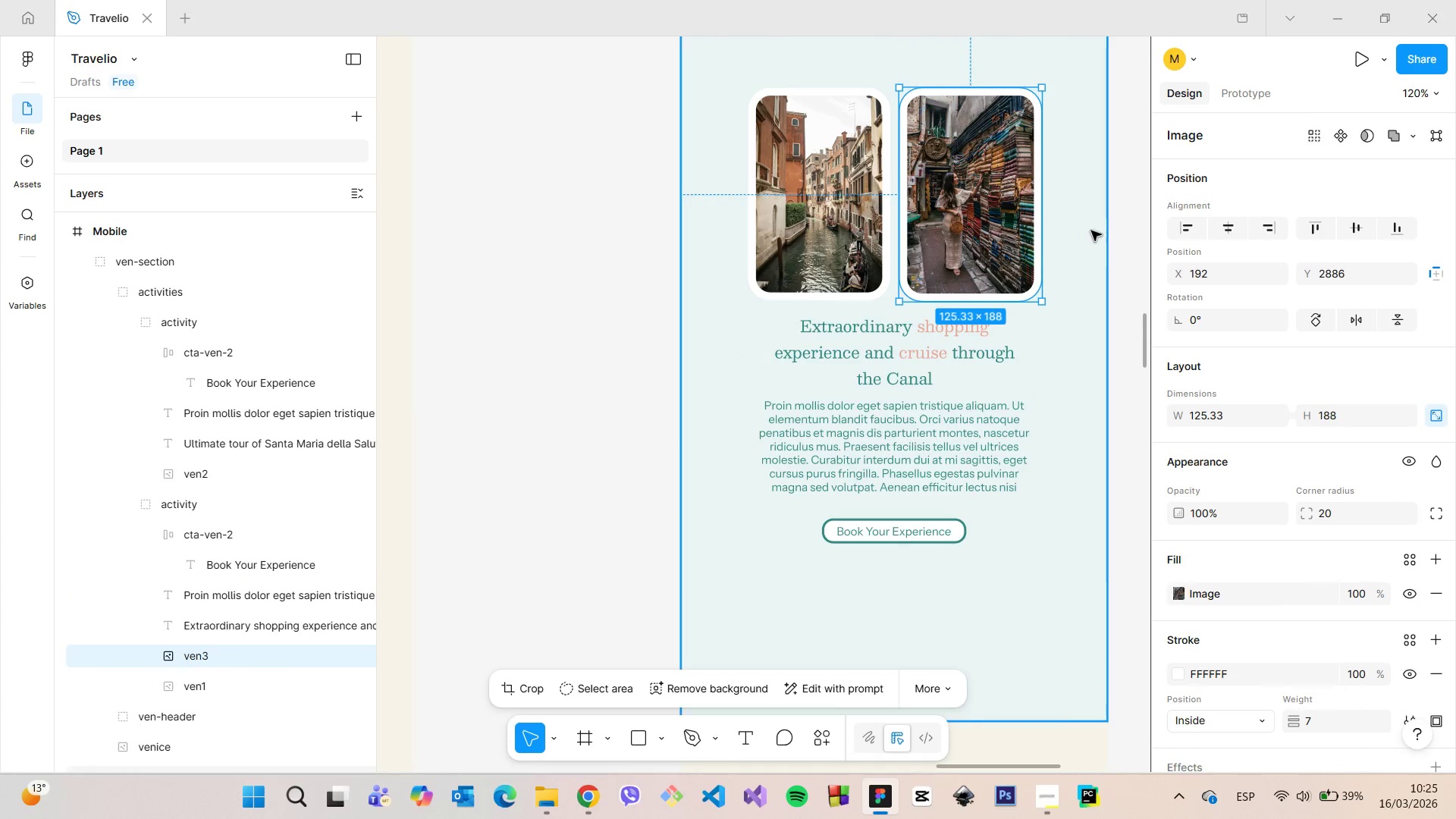 
hold_key(key=AltLeft, duration=0.44)
 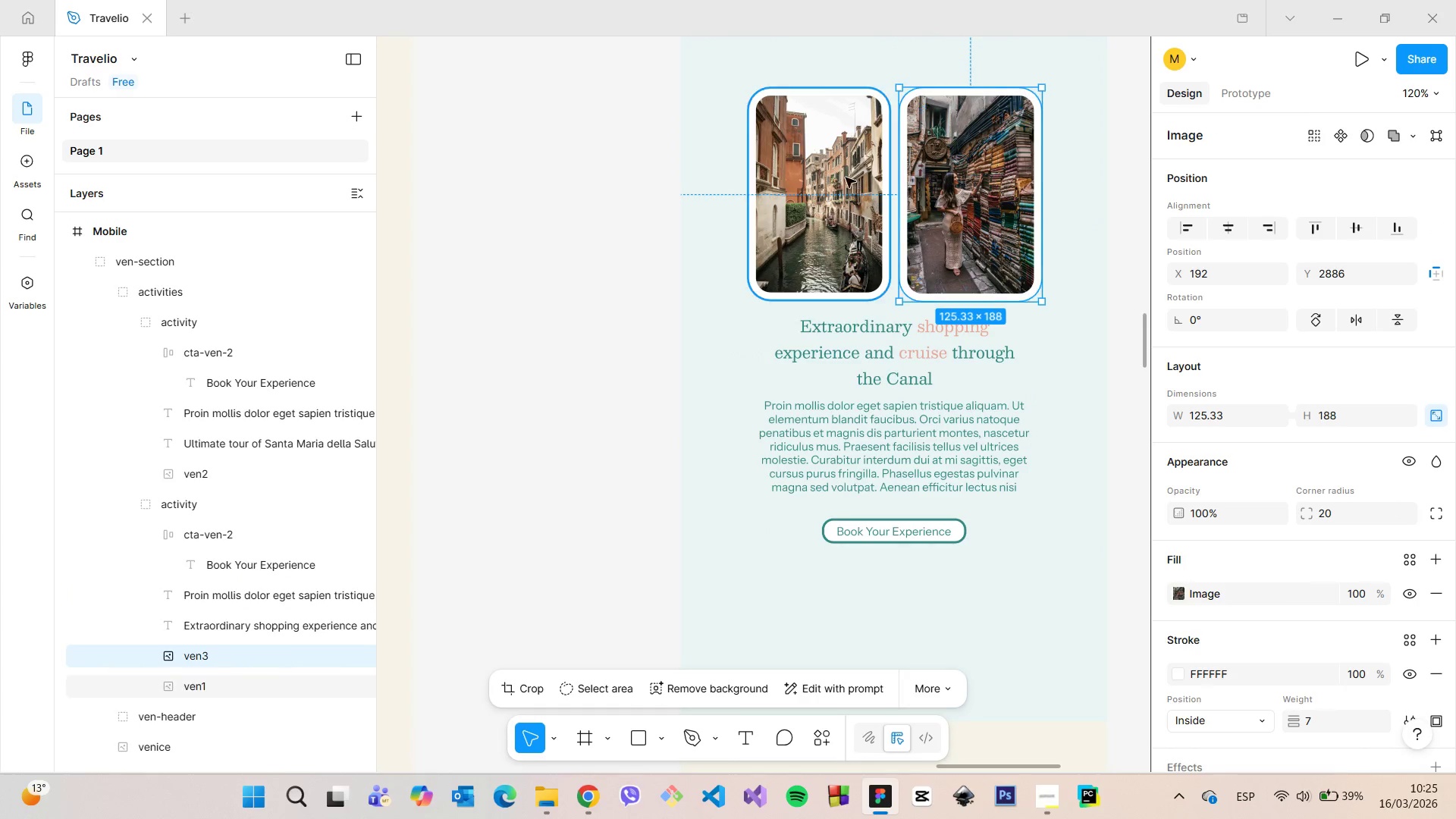 
left_click([843, 177])
 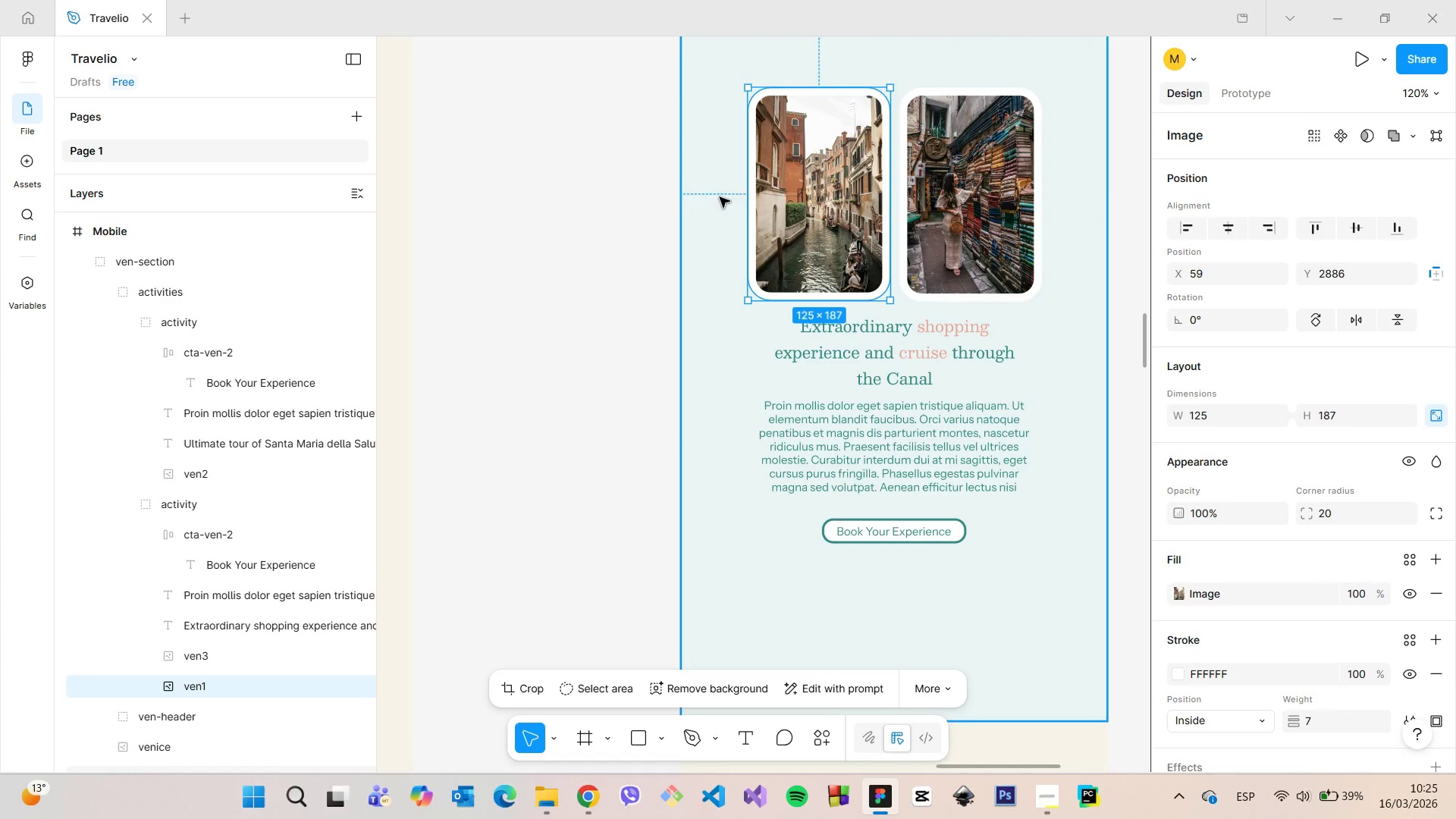 
hold_key(key=AltLeft, duration=0.62)
 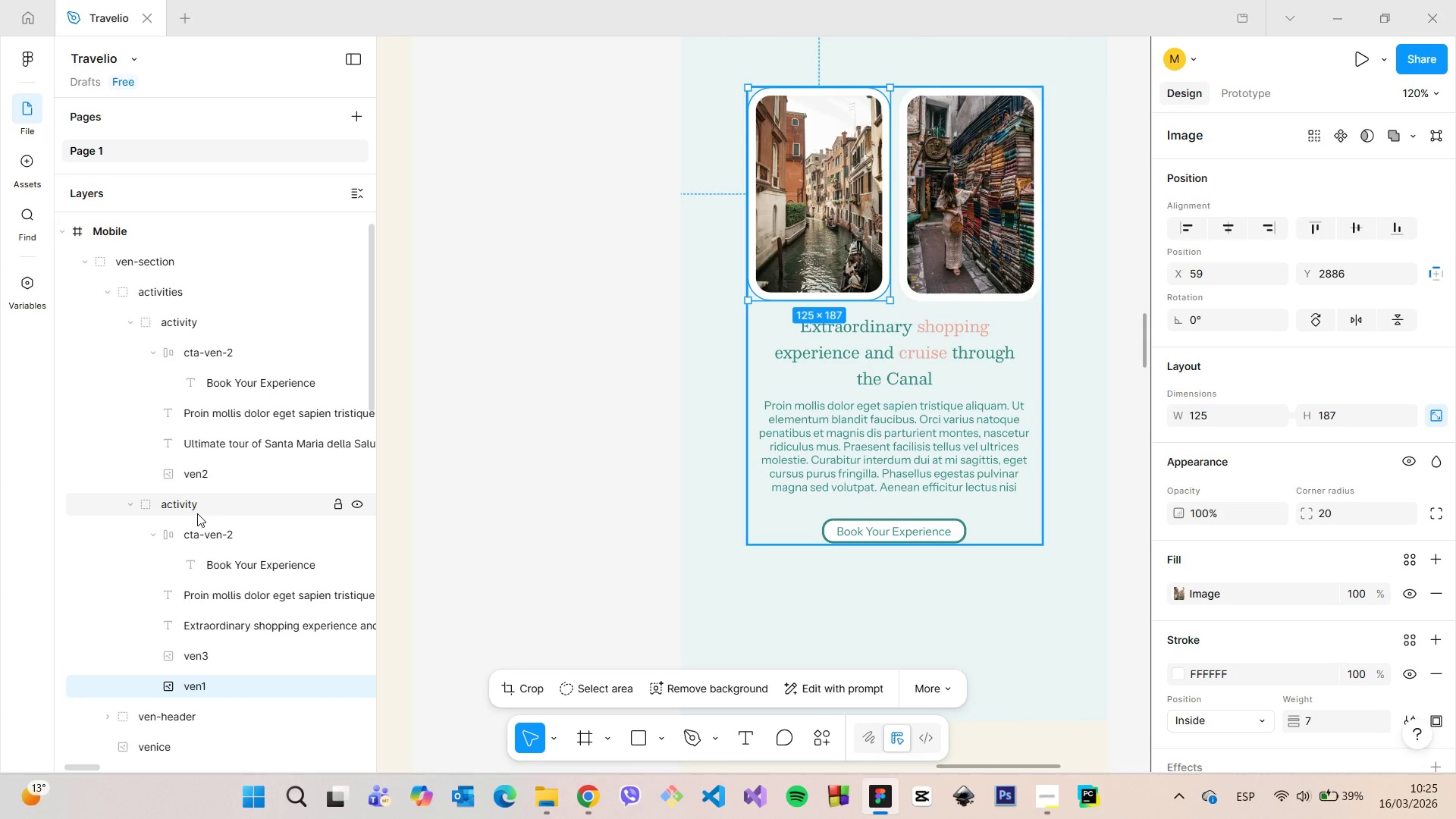 
left_click([197, 513])
 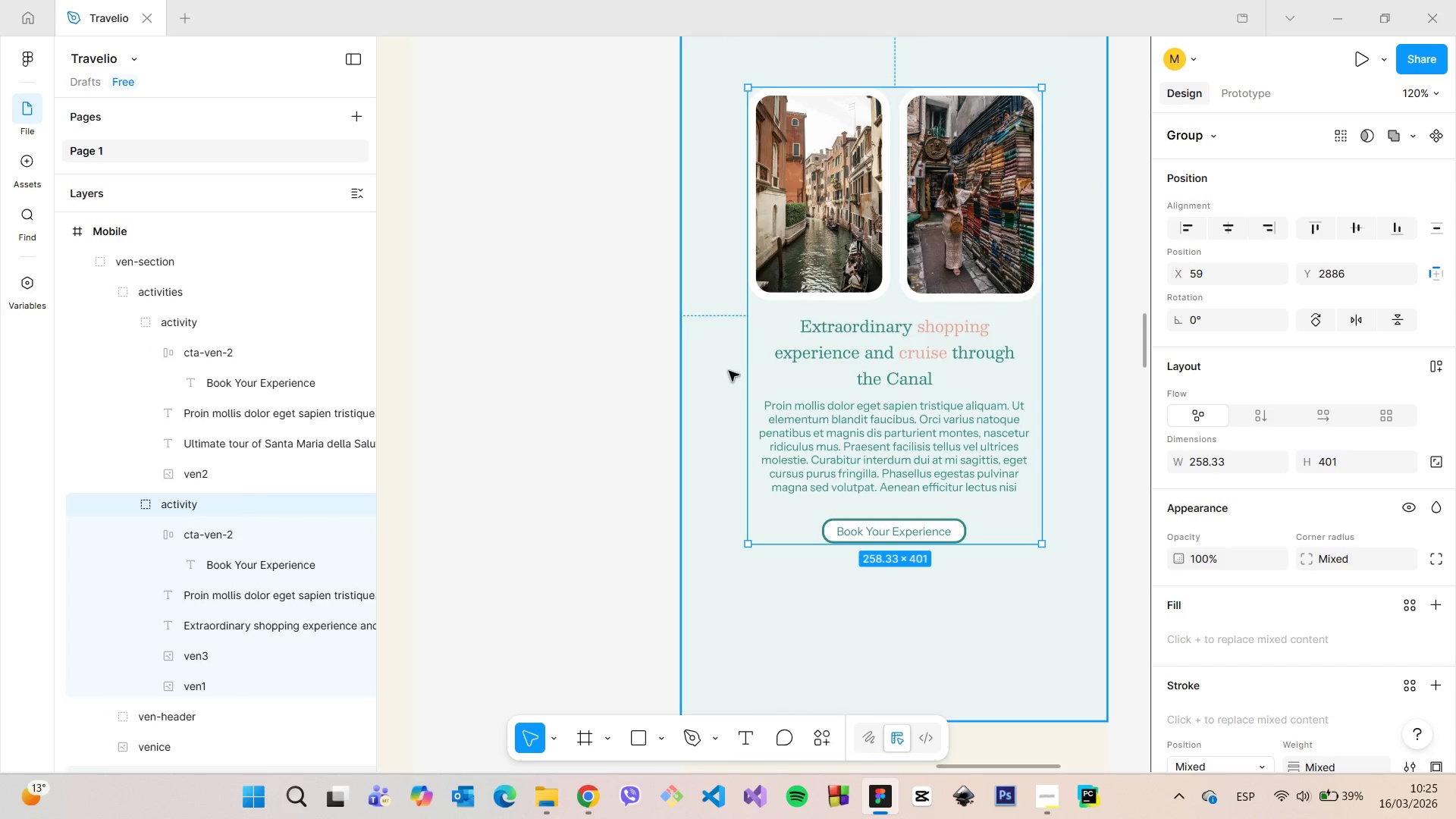 
hold_key(key=AltLeft, duration=1.31)
 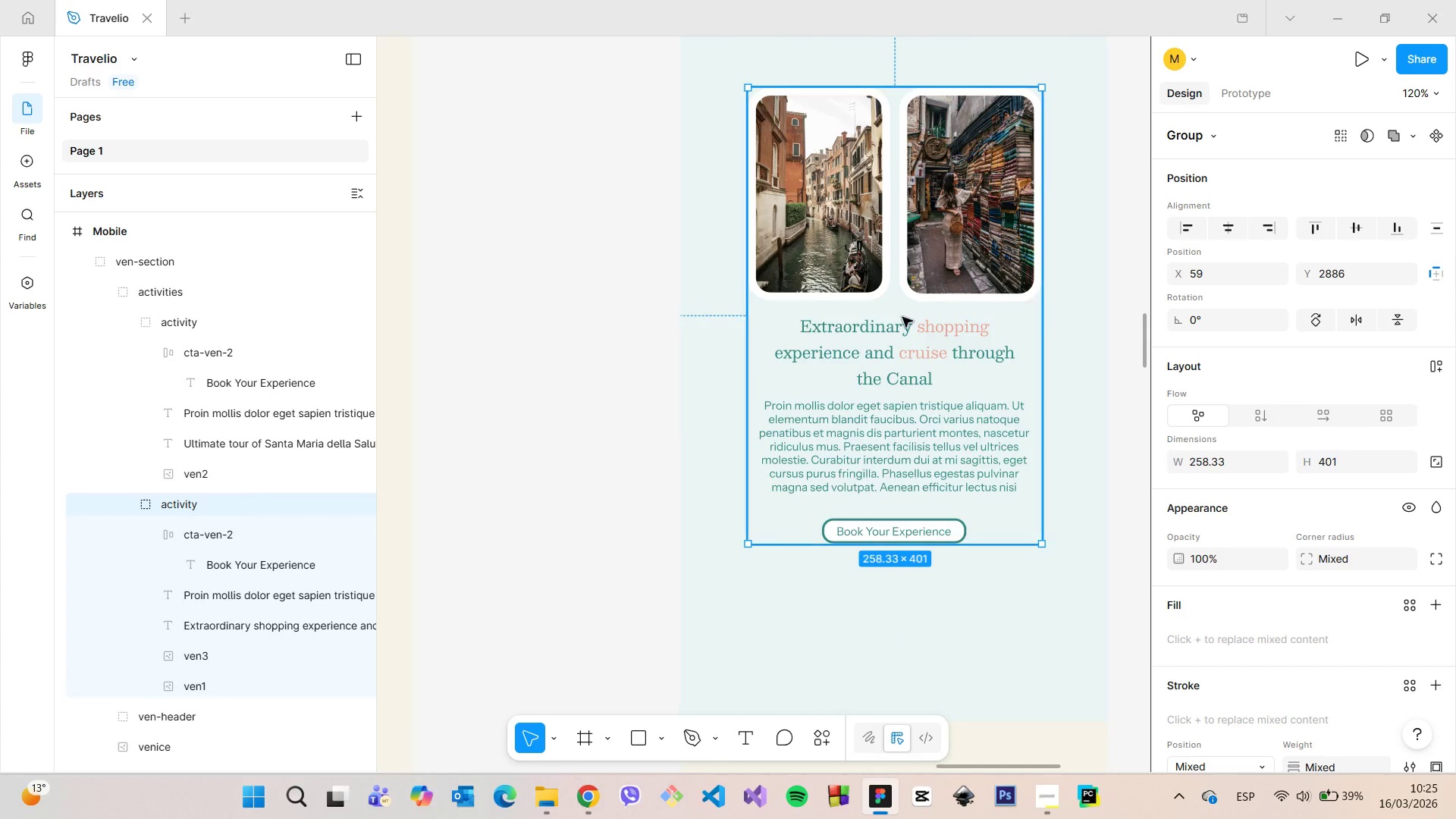 
scroll: coordinate [909, 317], scroll_direction: down, amount: 3.0
 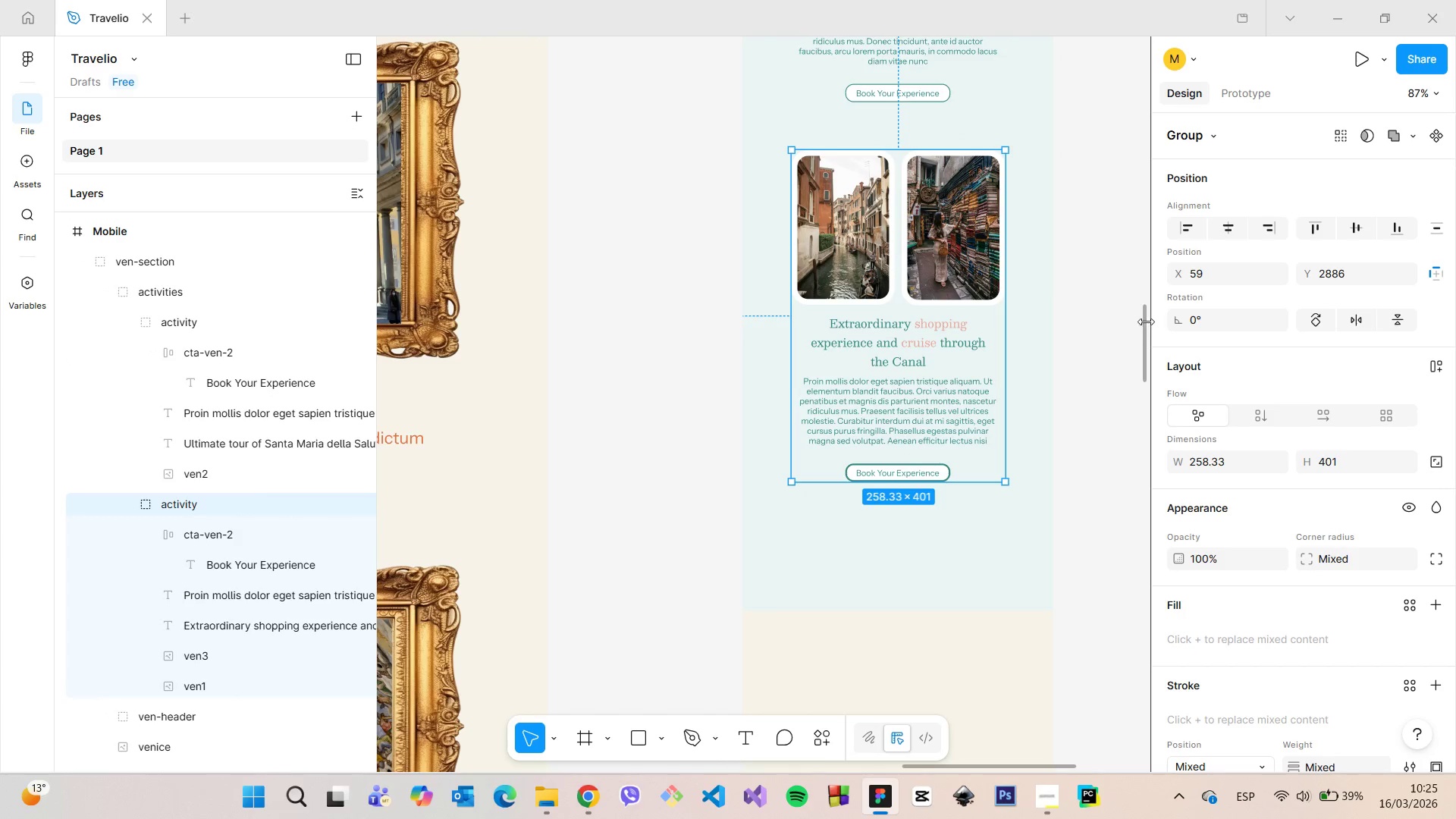 
left_click_drag(start_coordinate=[1143, 321], to_coordinate=[1144, 315])
 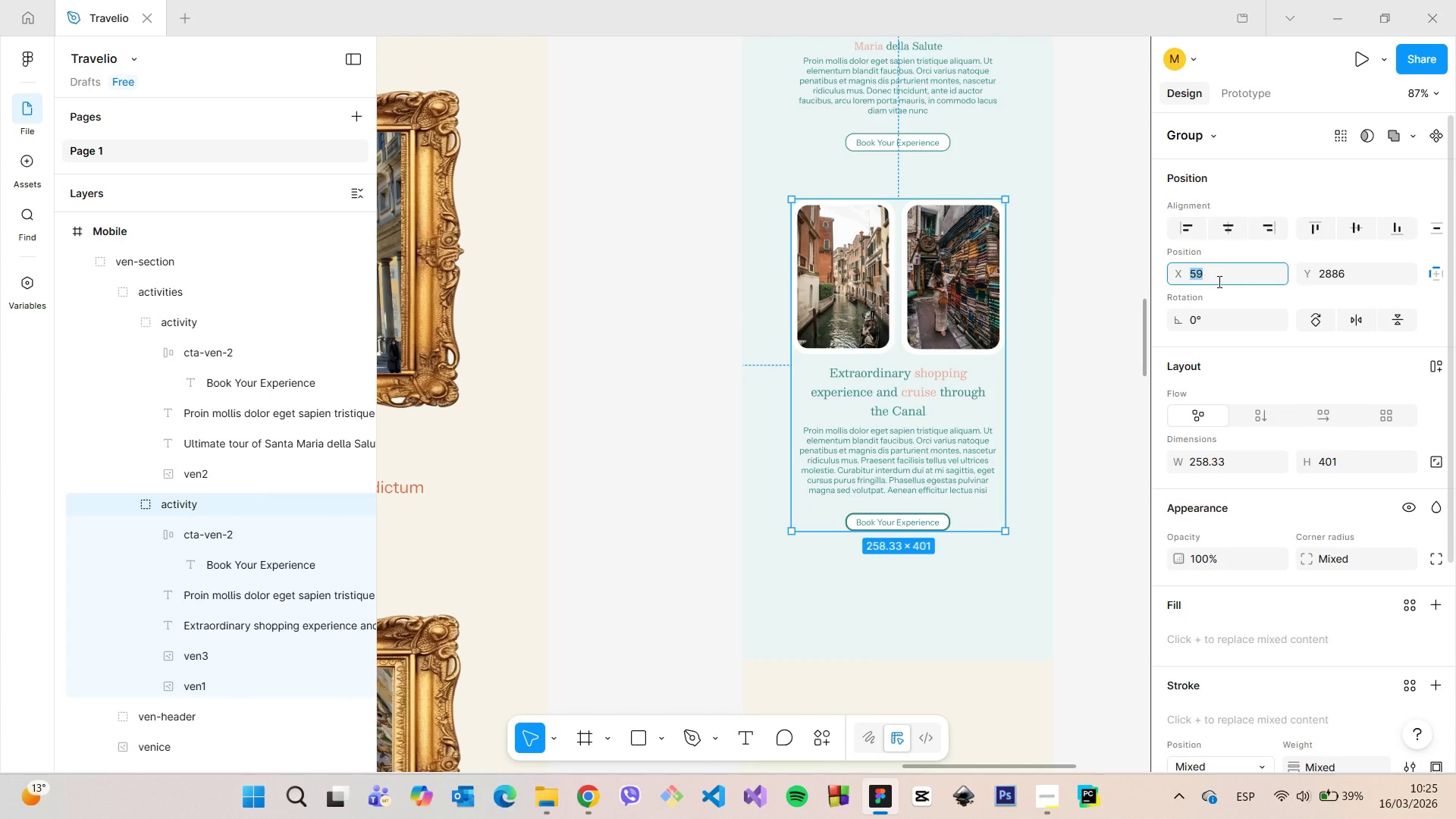 
key(ArrowDown)
 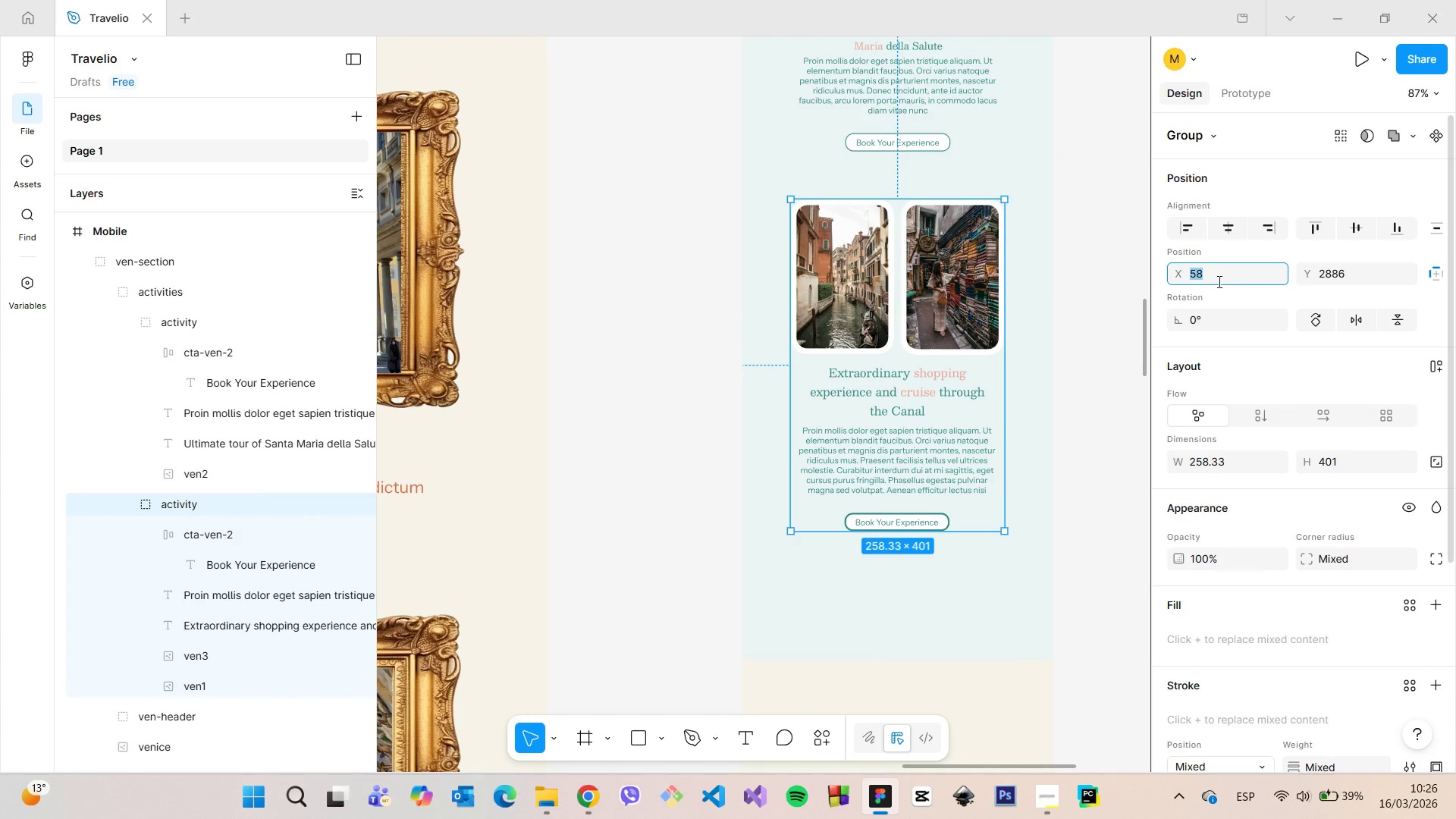 
key(ArrowUp)
 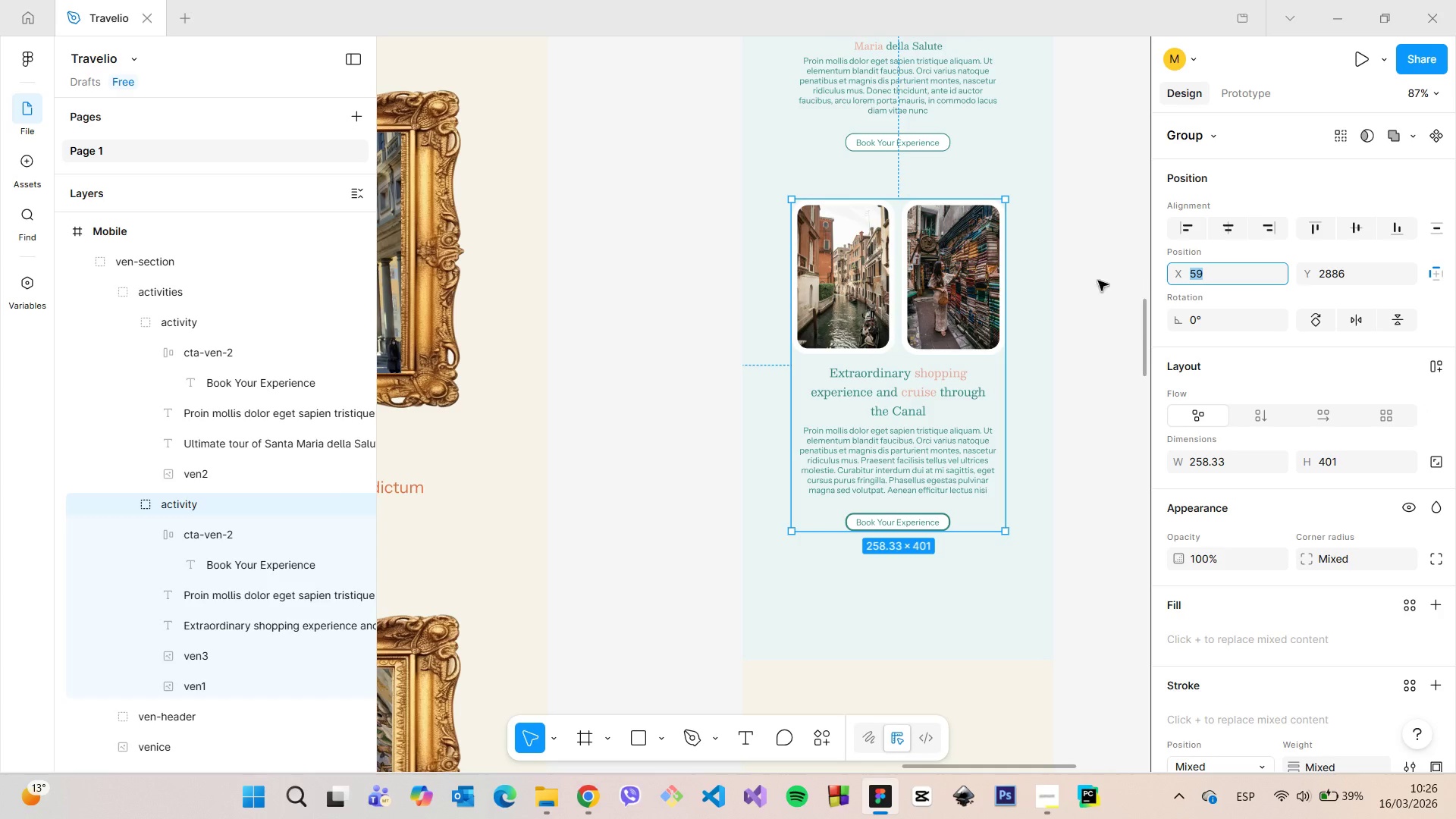 
hold_key(key=AltLeft, duration=1.51)
 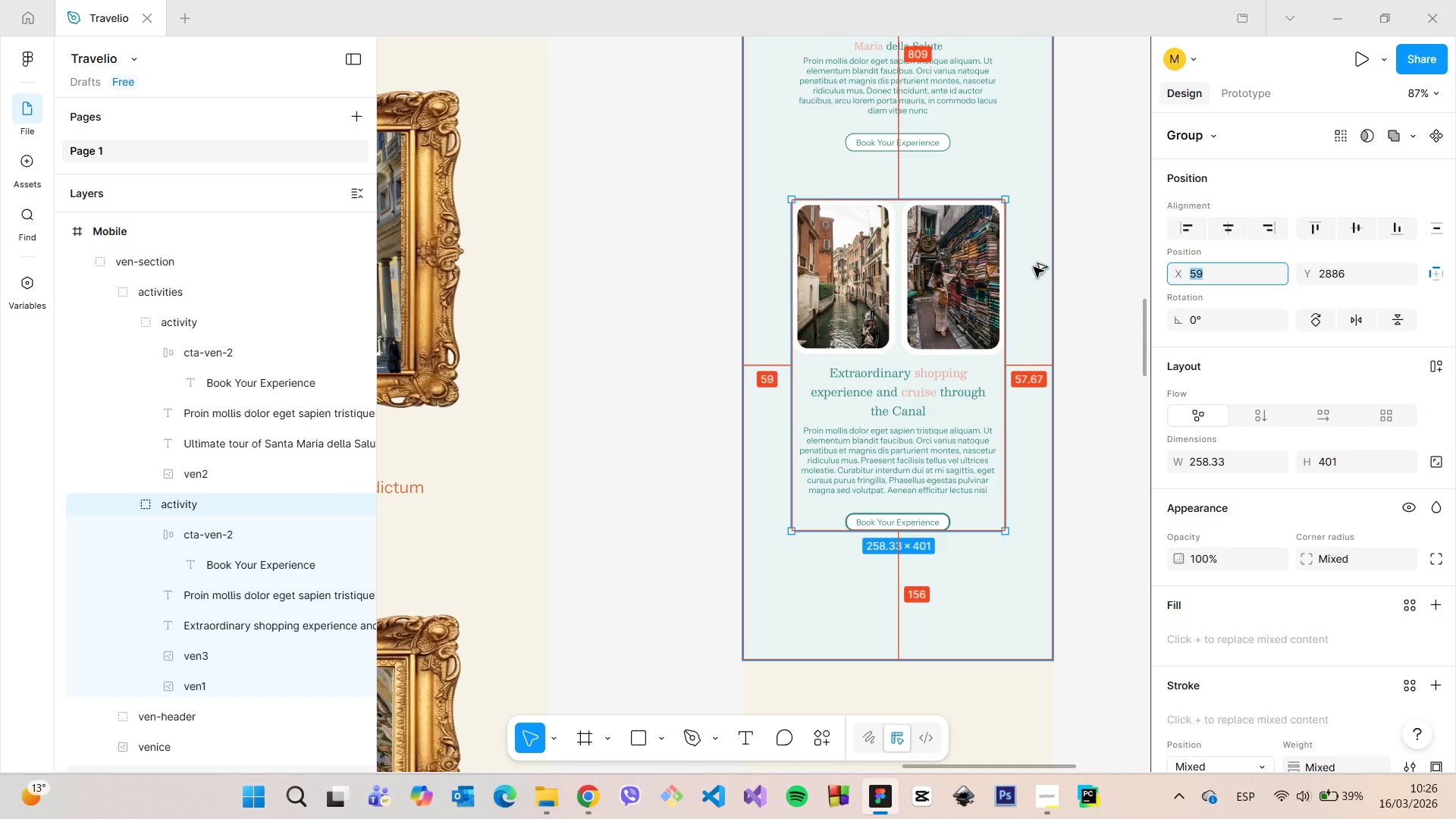 
key(Alt+AltLeft)
 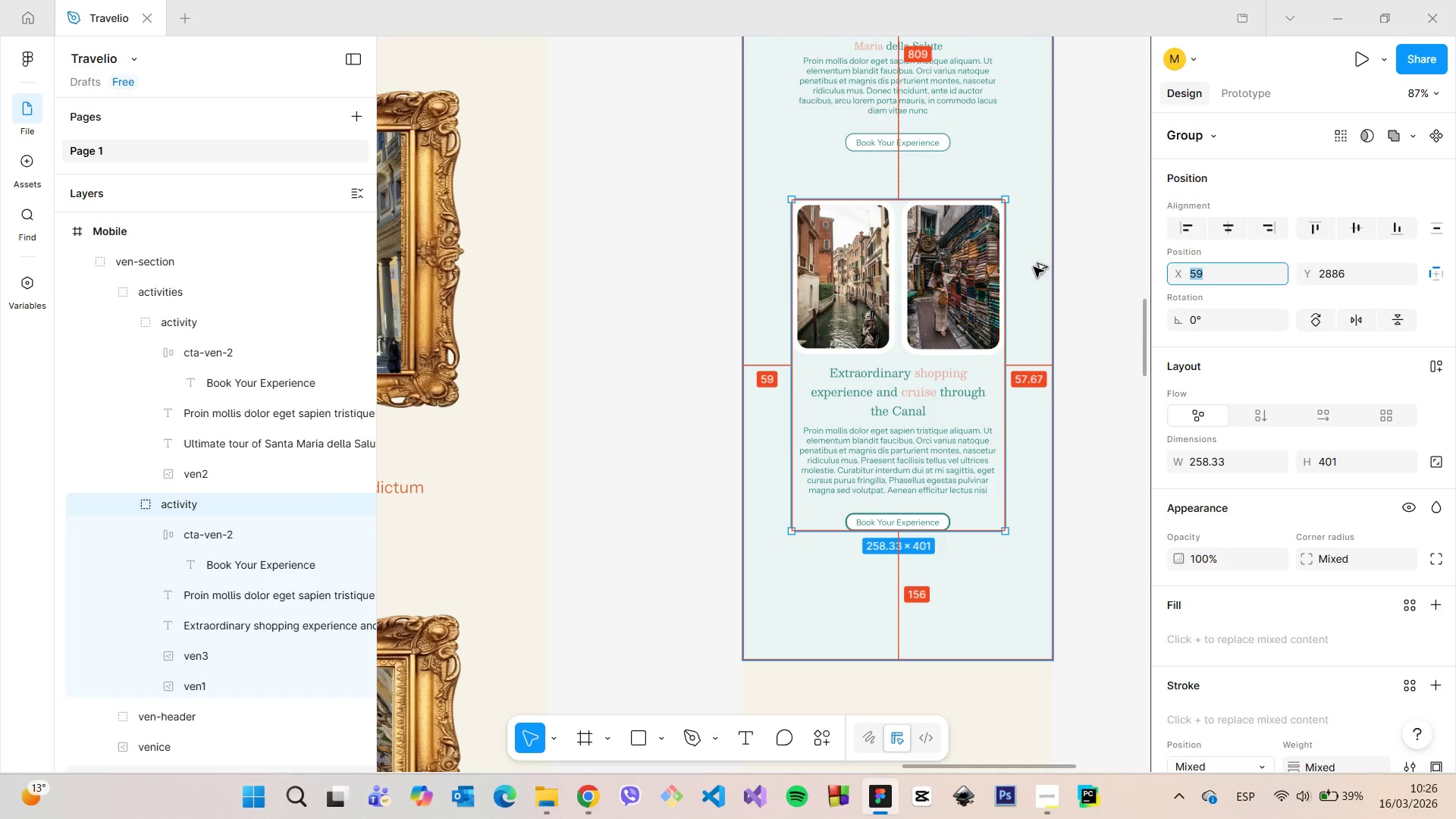 
key(Alt+AltLeft)
 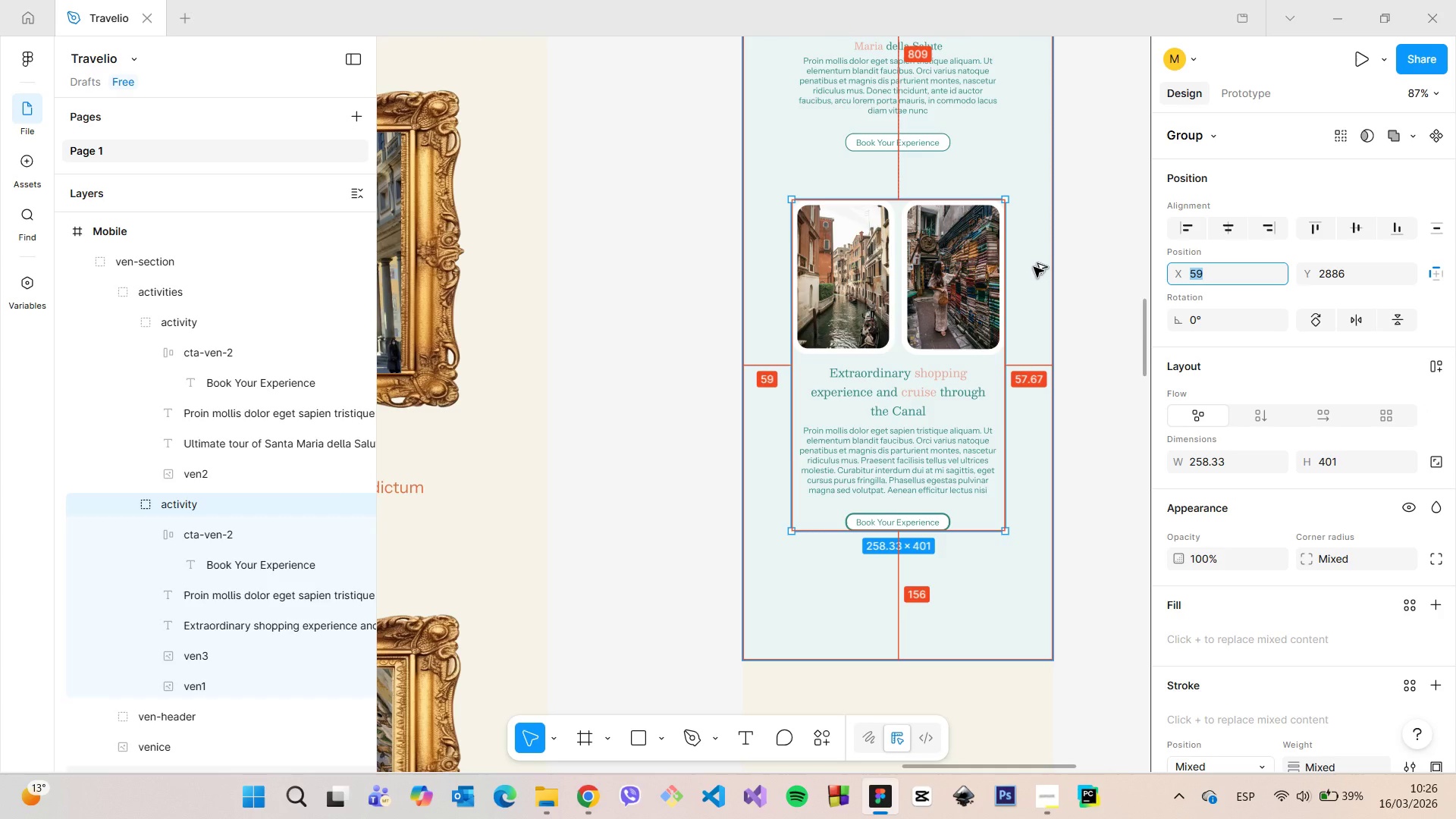 
key(Alt+AltLeft)
 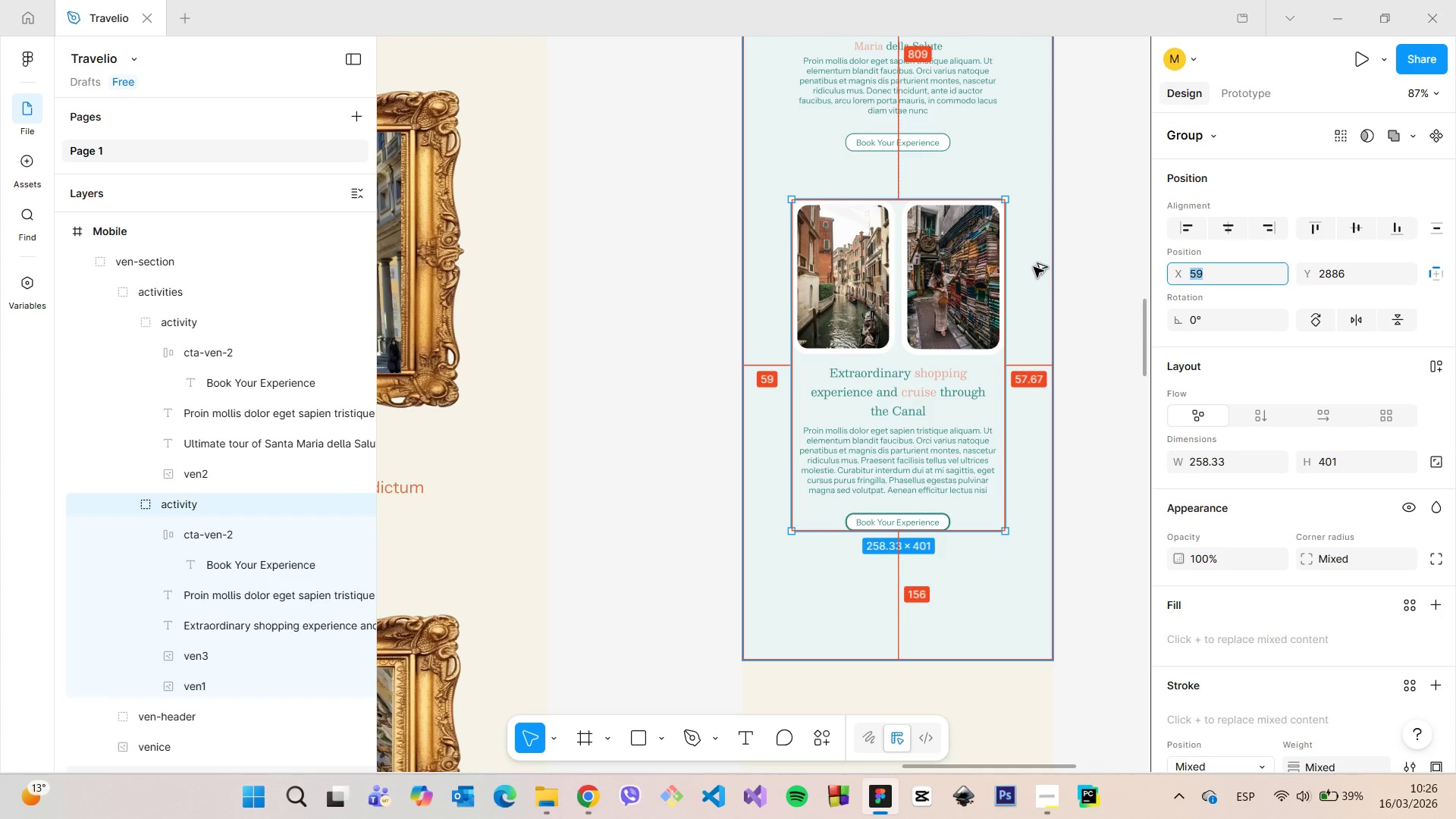 
key(Alt+AltLeft)
 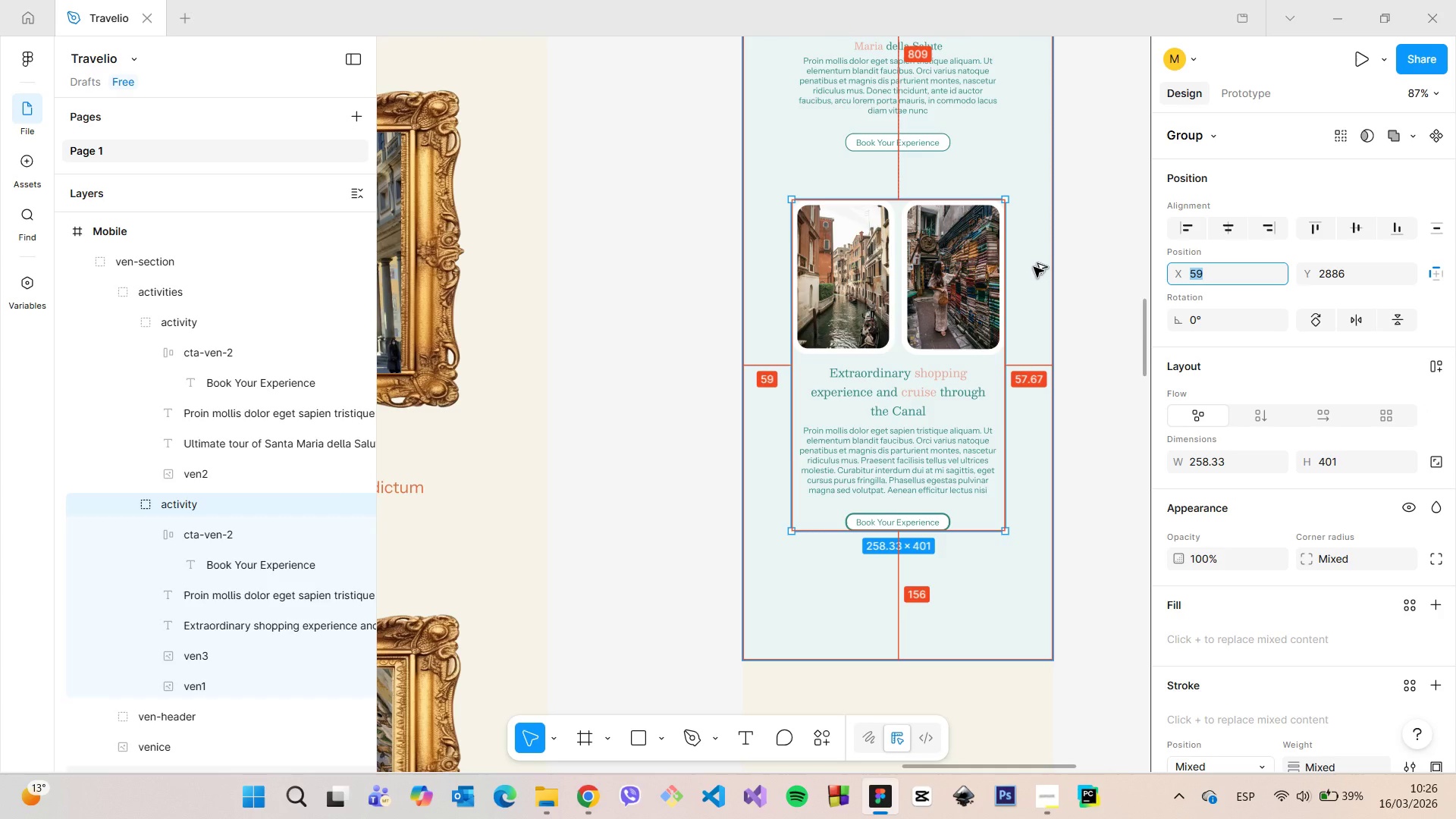 
key(ArrowDown)
 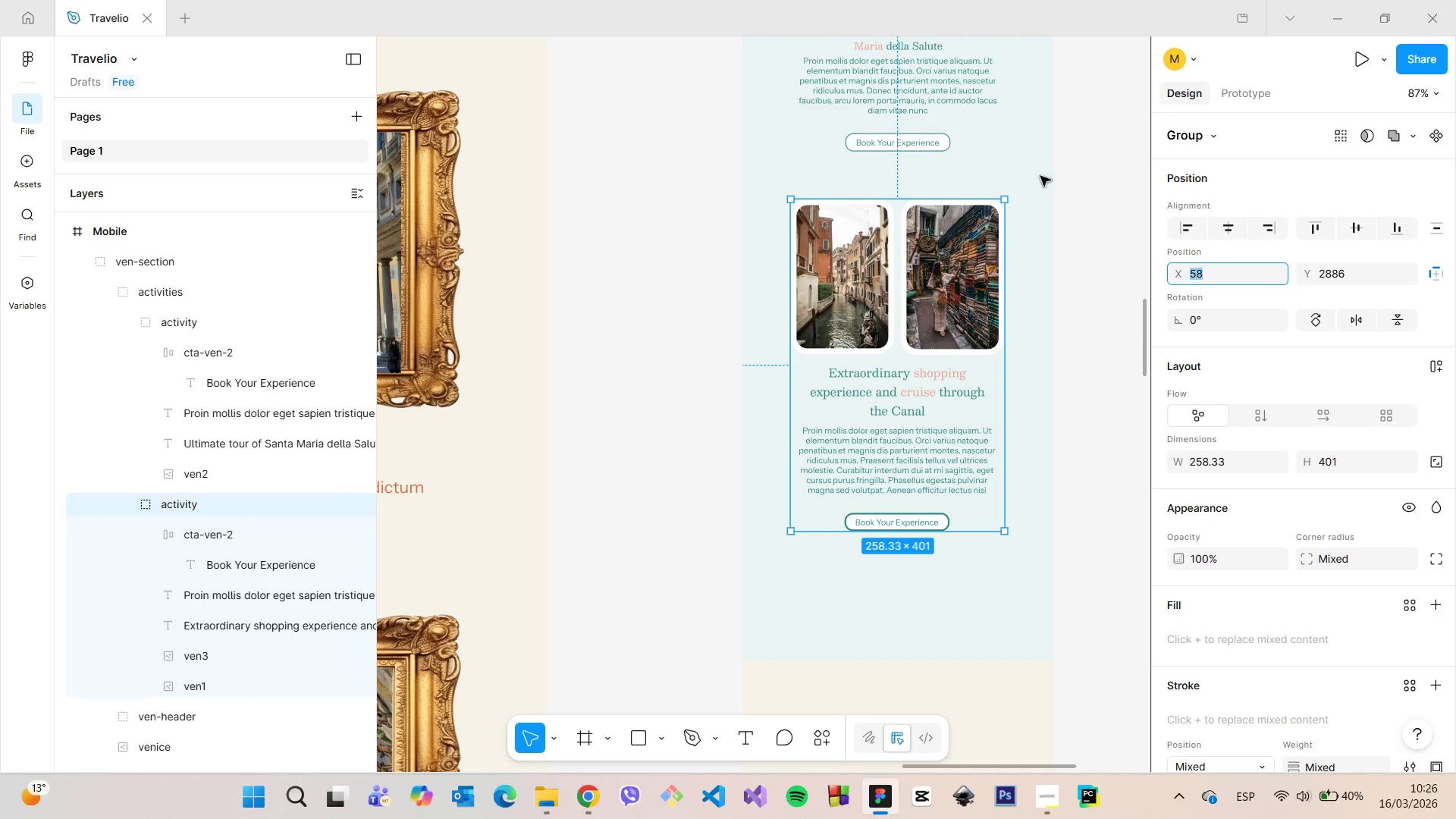 
left_click([934, 99])
 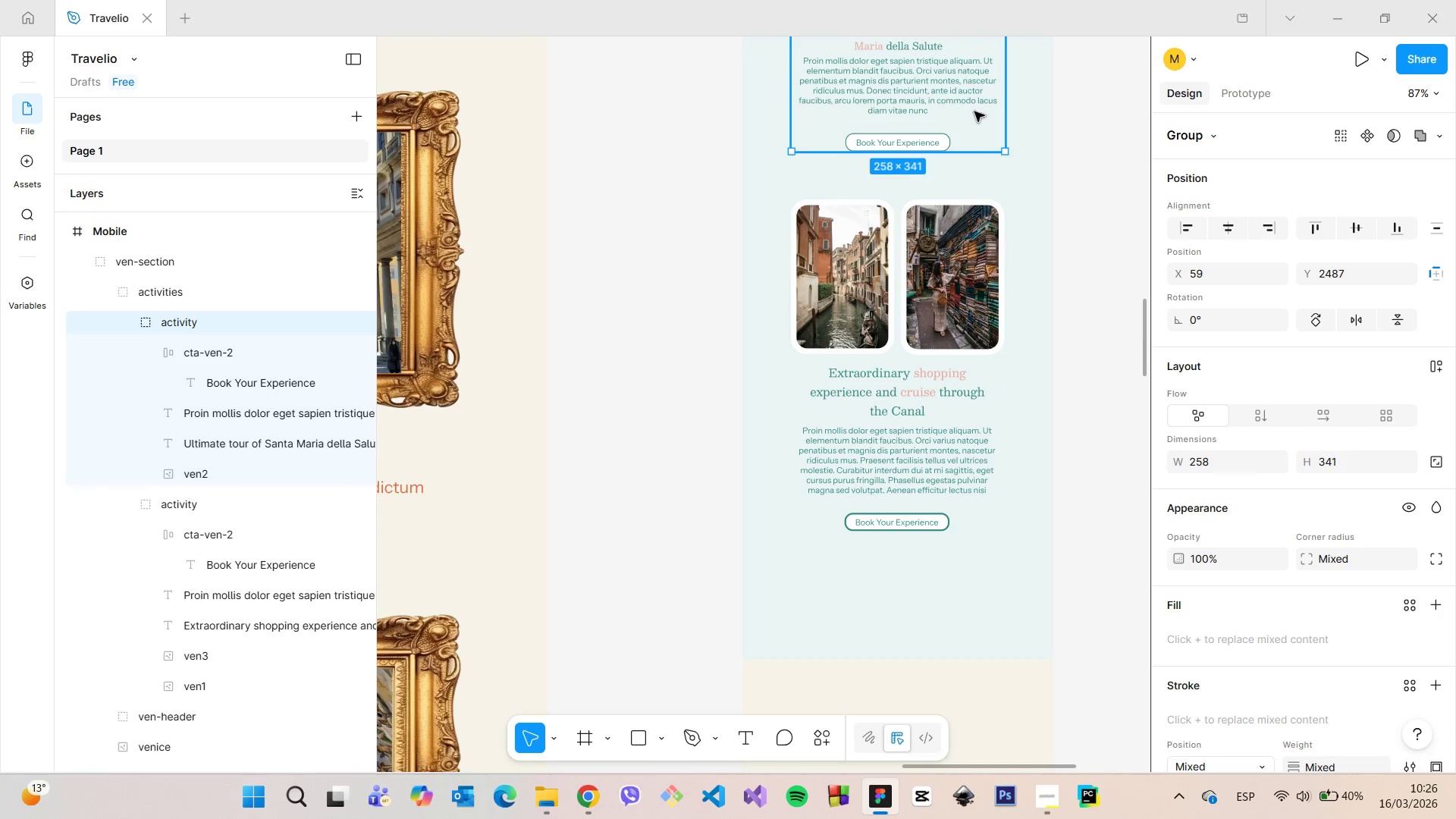 
hold_key(key=AltLeft, duration=1.12)
 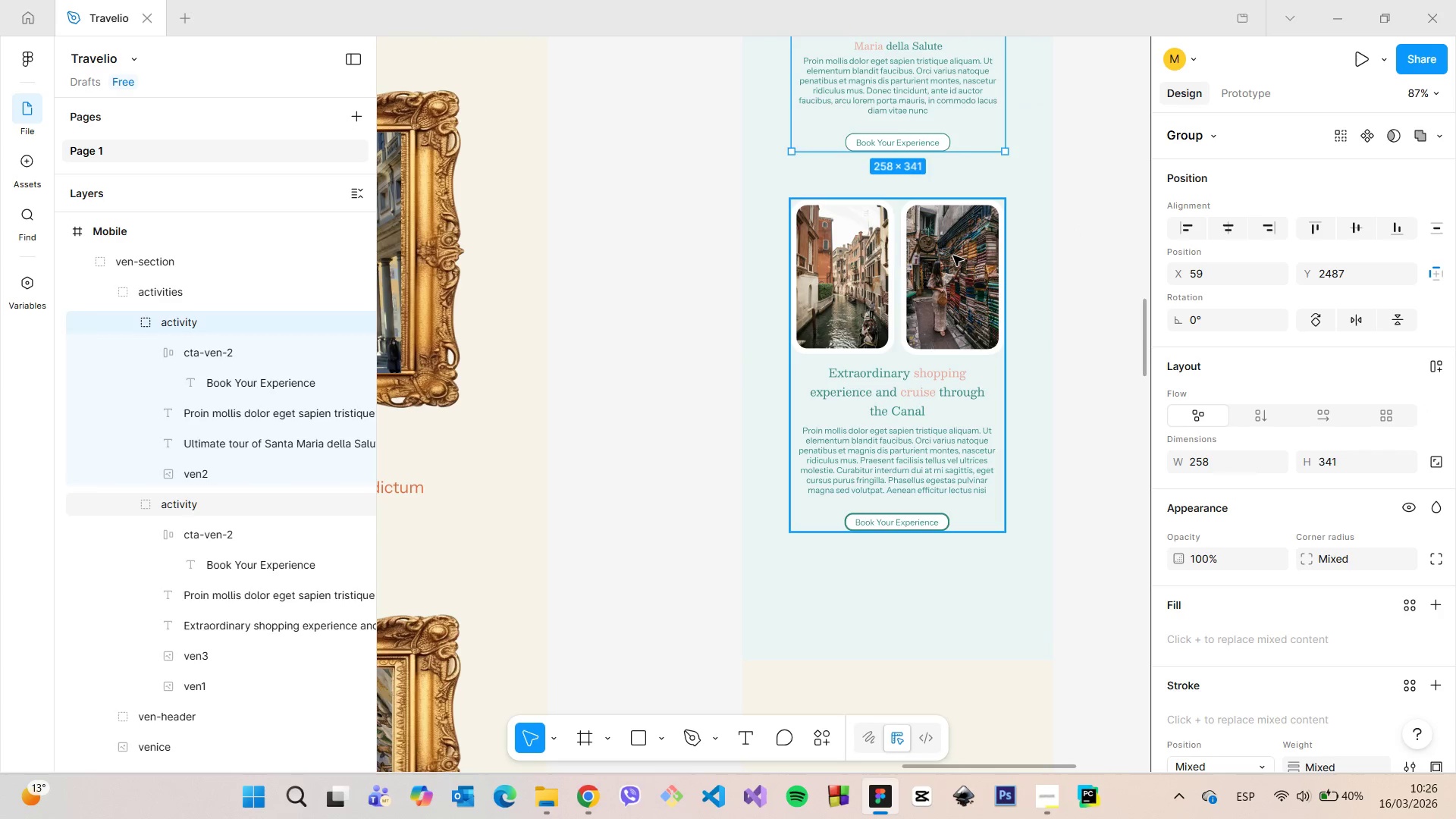 
left_click([953, 256])
 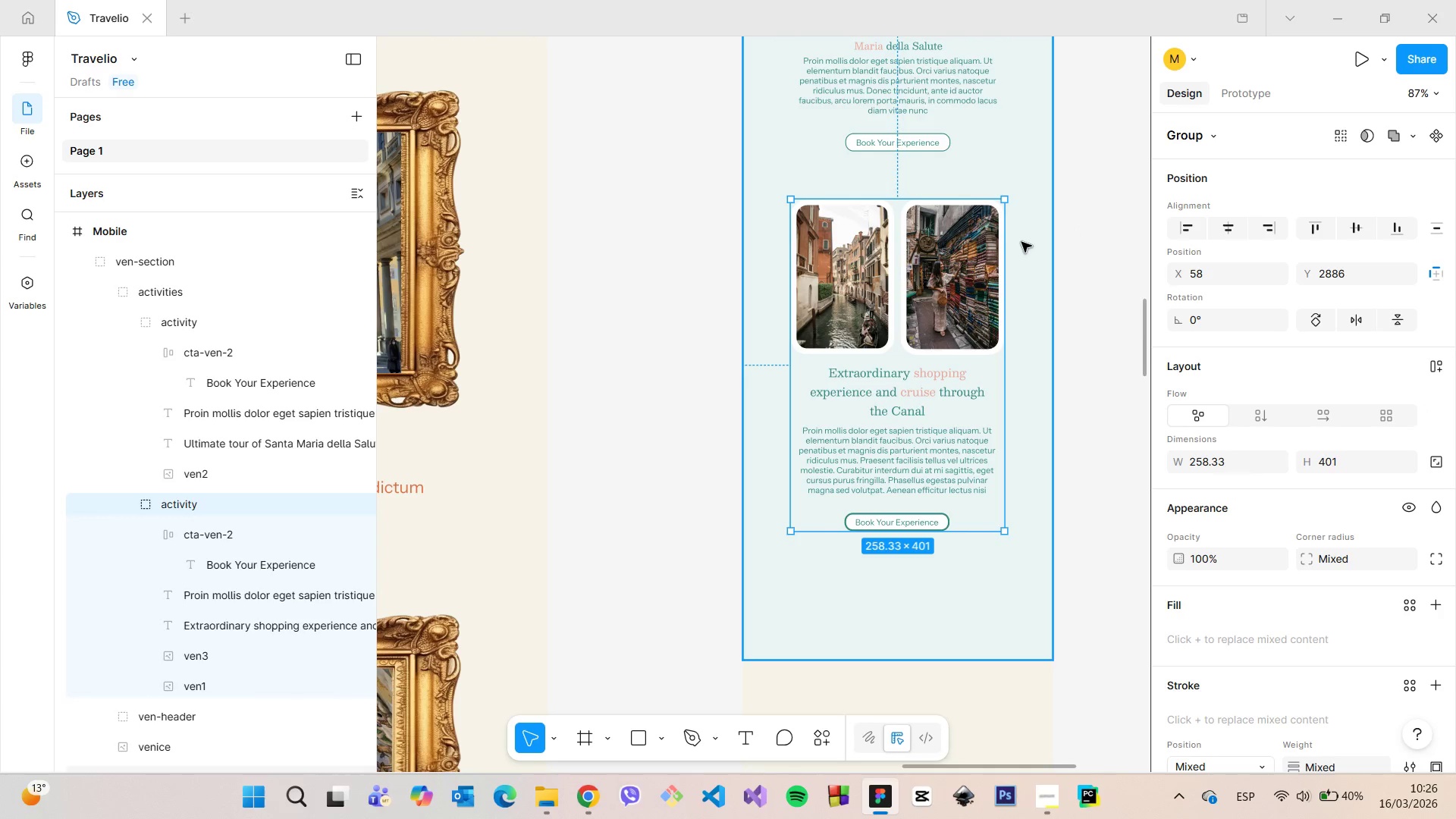 
hold_key(key=AltLeft, duration=1.0)
 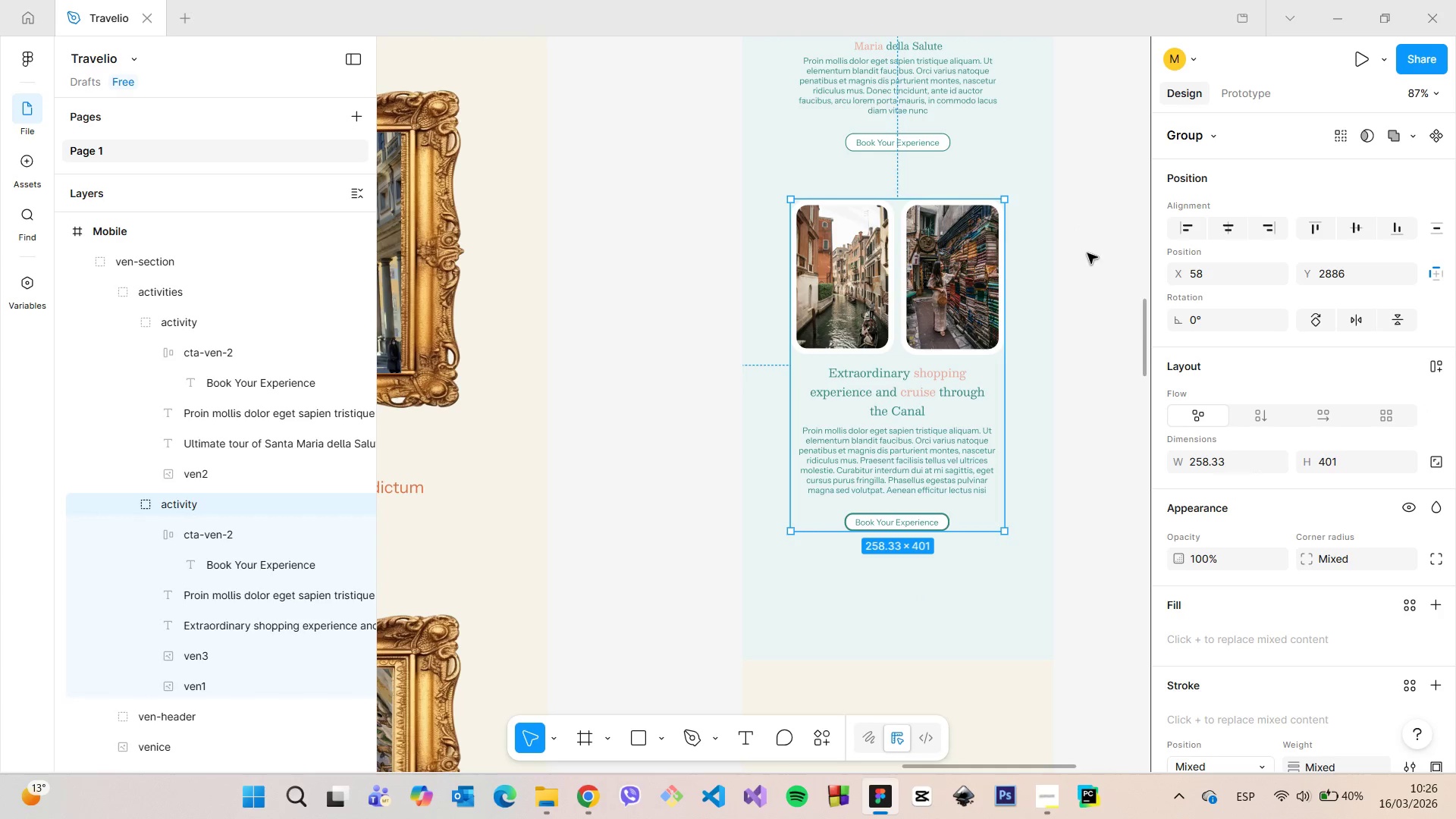 
left_click([1087, 253])
 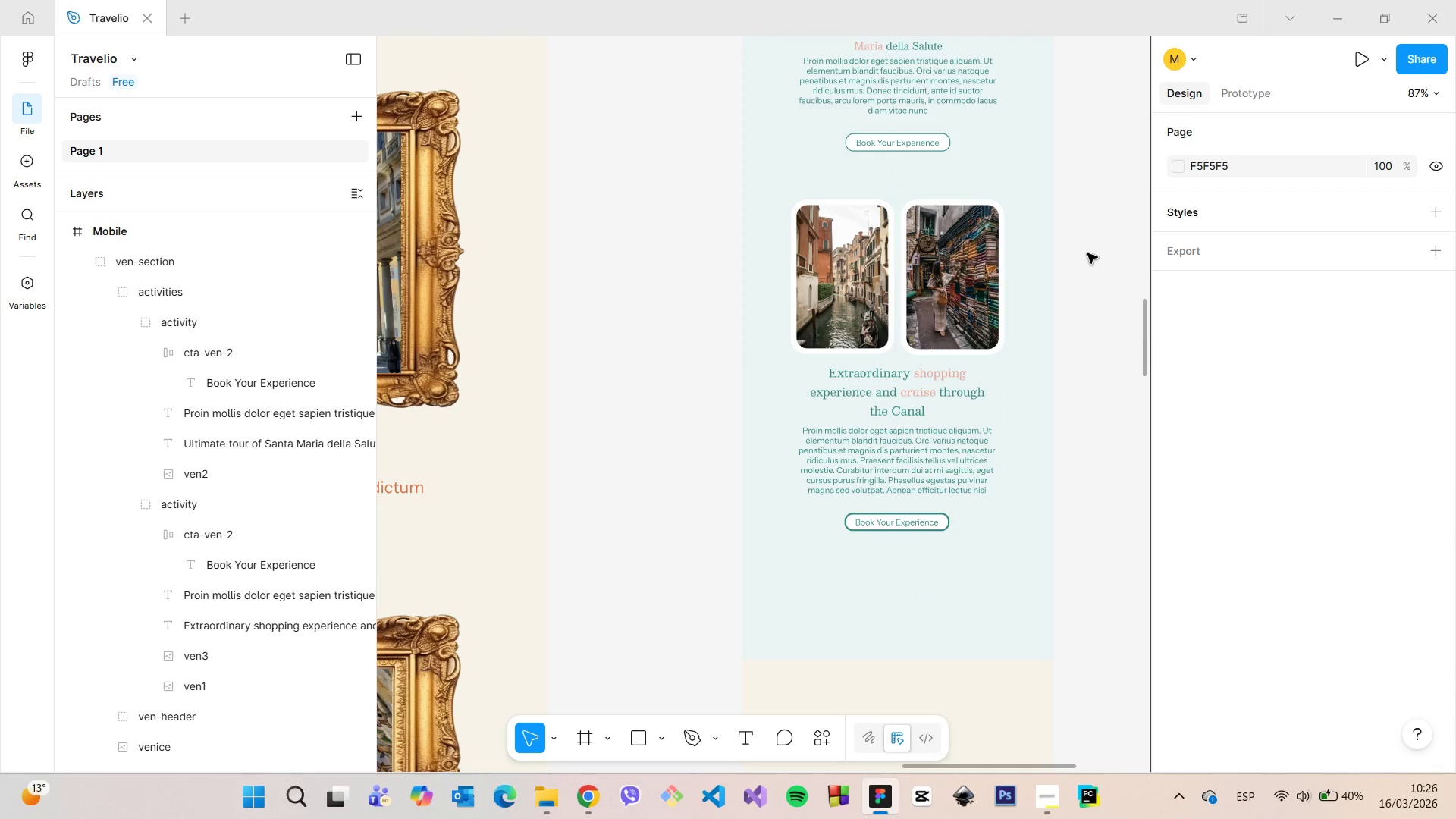 
scroll: coordinate [1084, 246], scroll_direction: down, amount: 8.0
 